 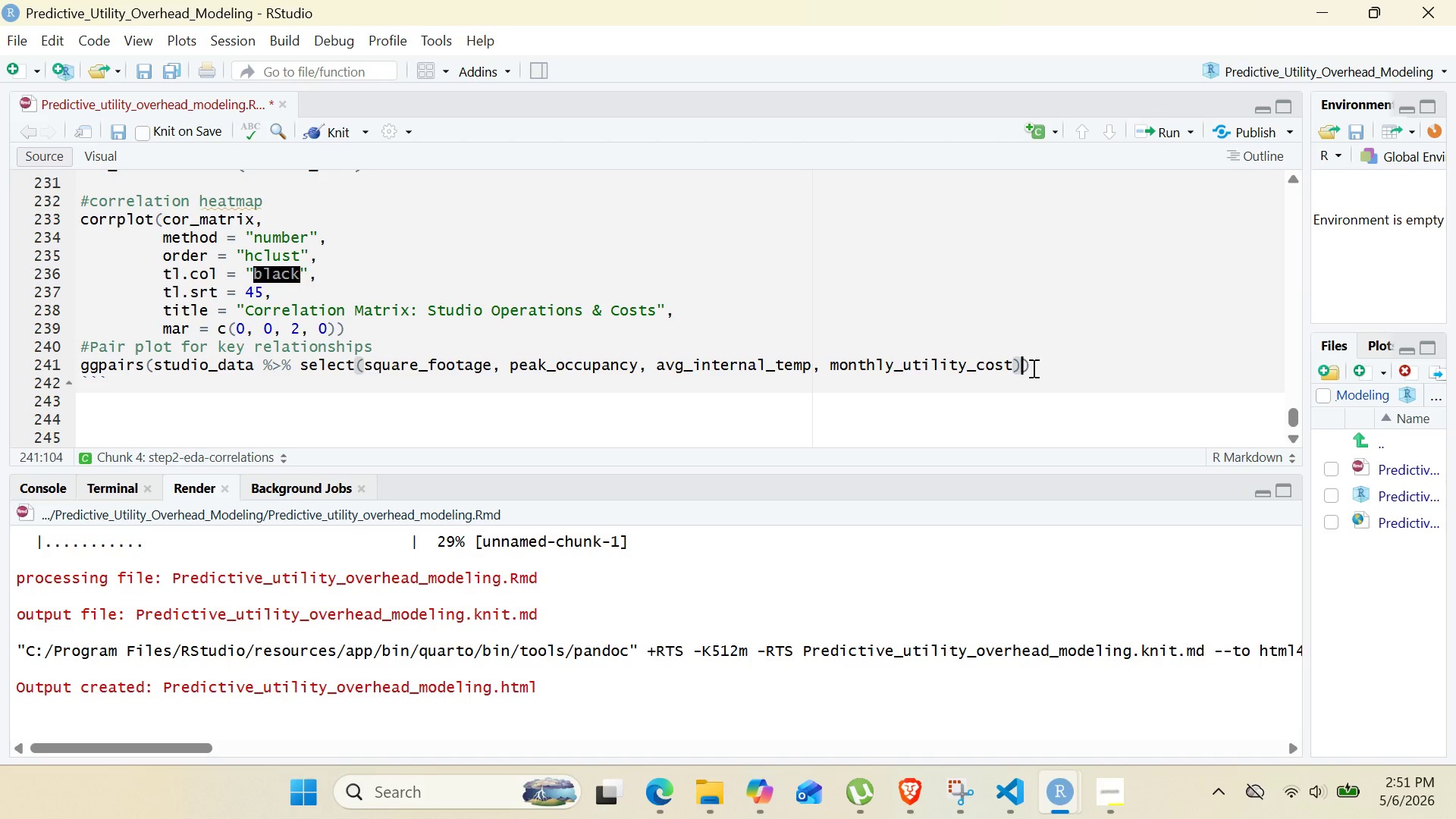 
key(Comma)
 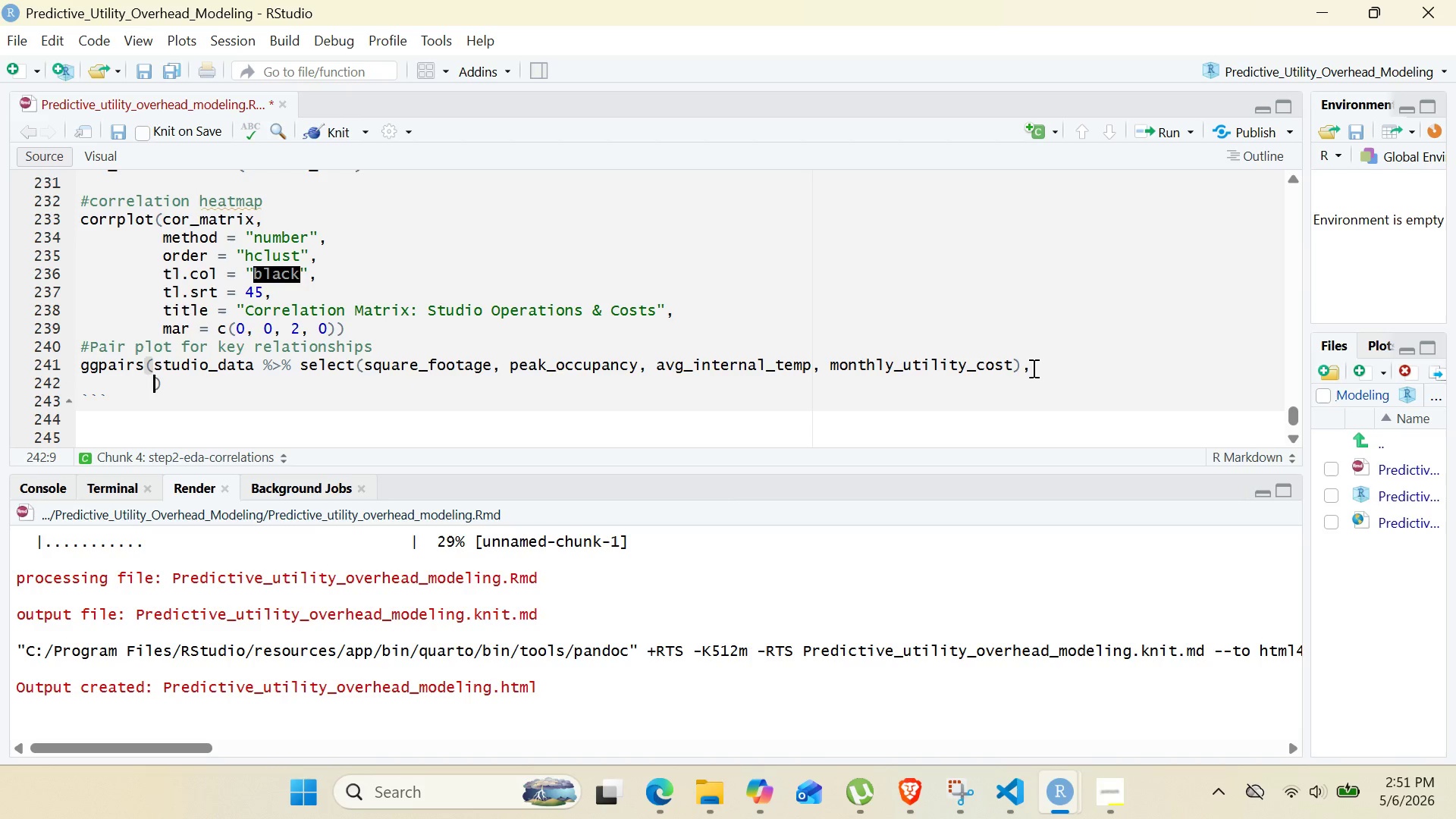 
key(Enter)
 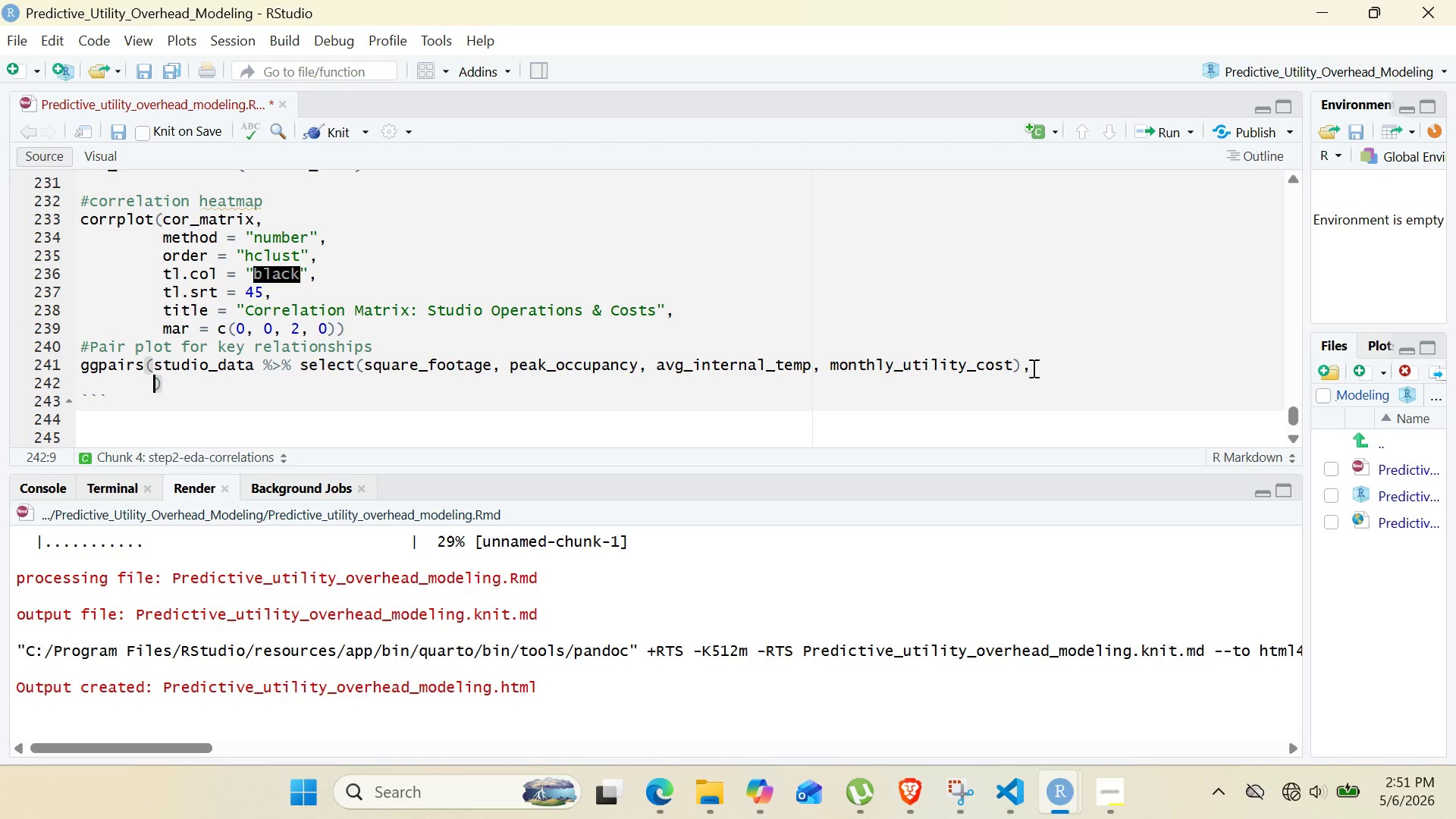 
type(title = 'Pairwise Relationships with Monthly Utility Cost)
 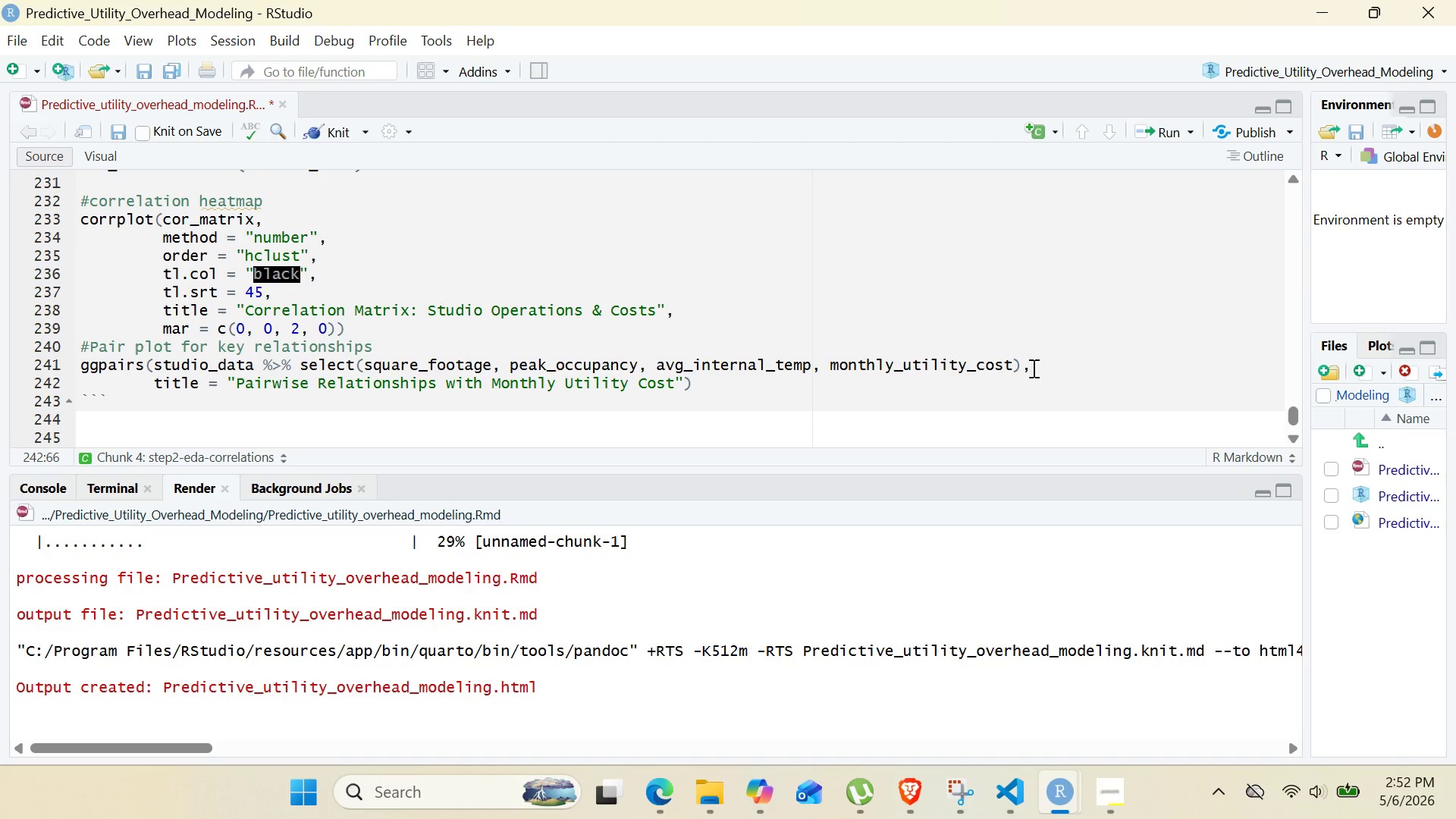 
key(ArrowRight)
 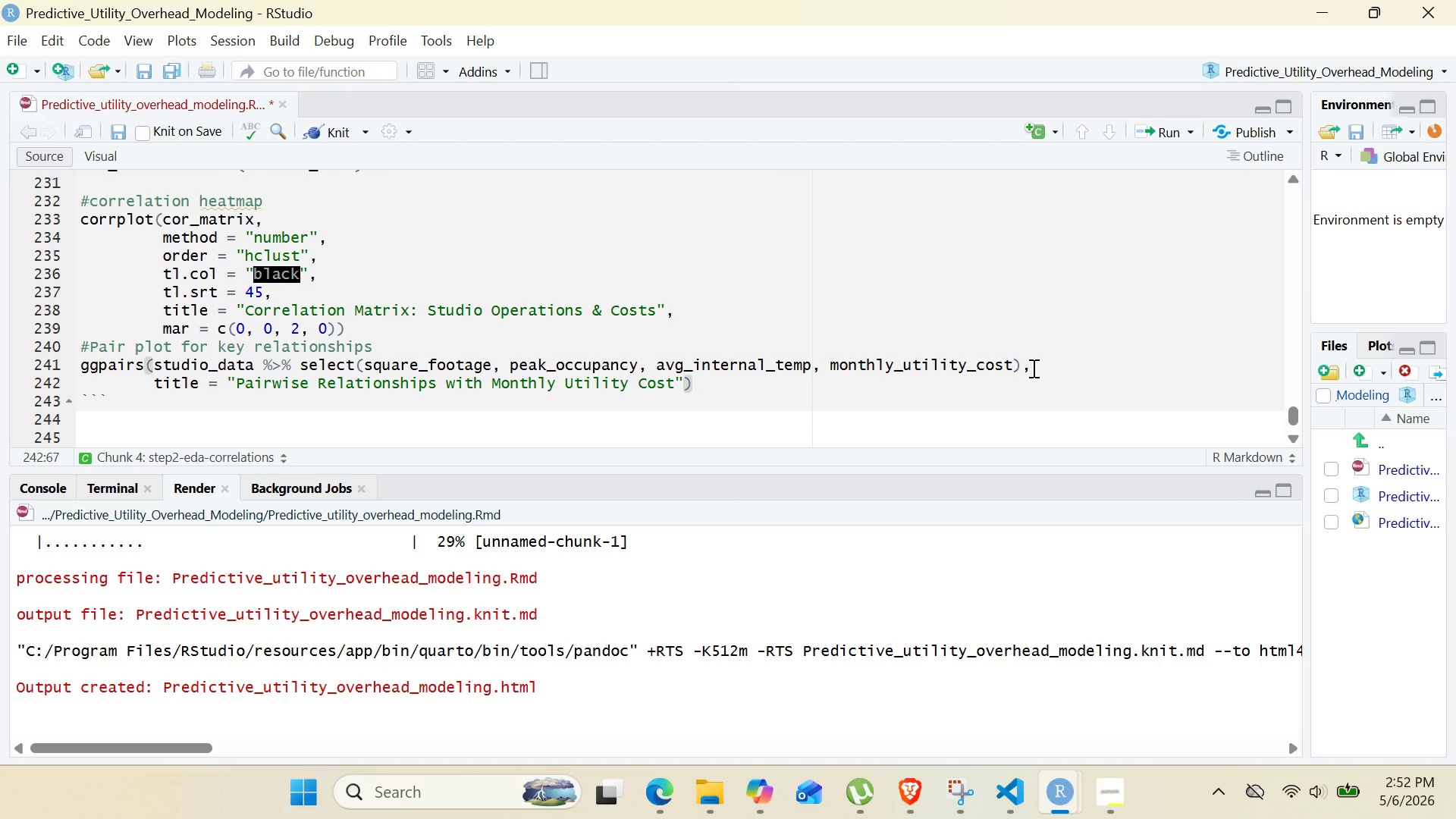 
key(ArrowRight)
 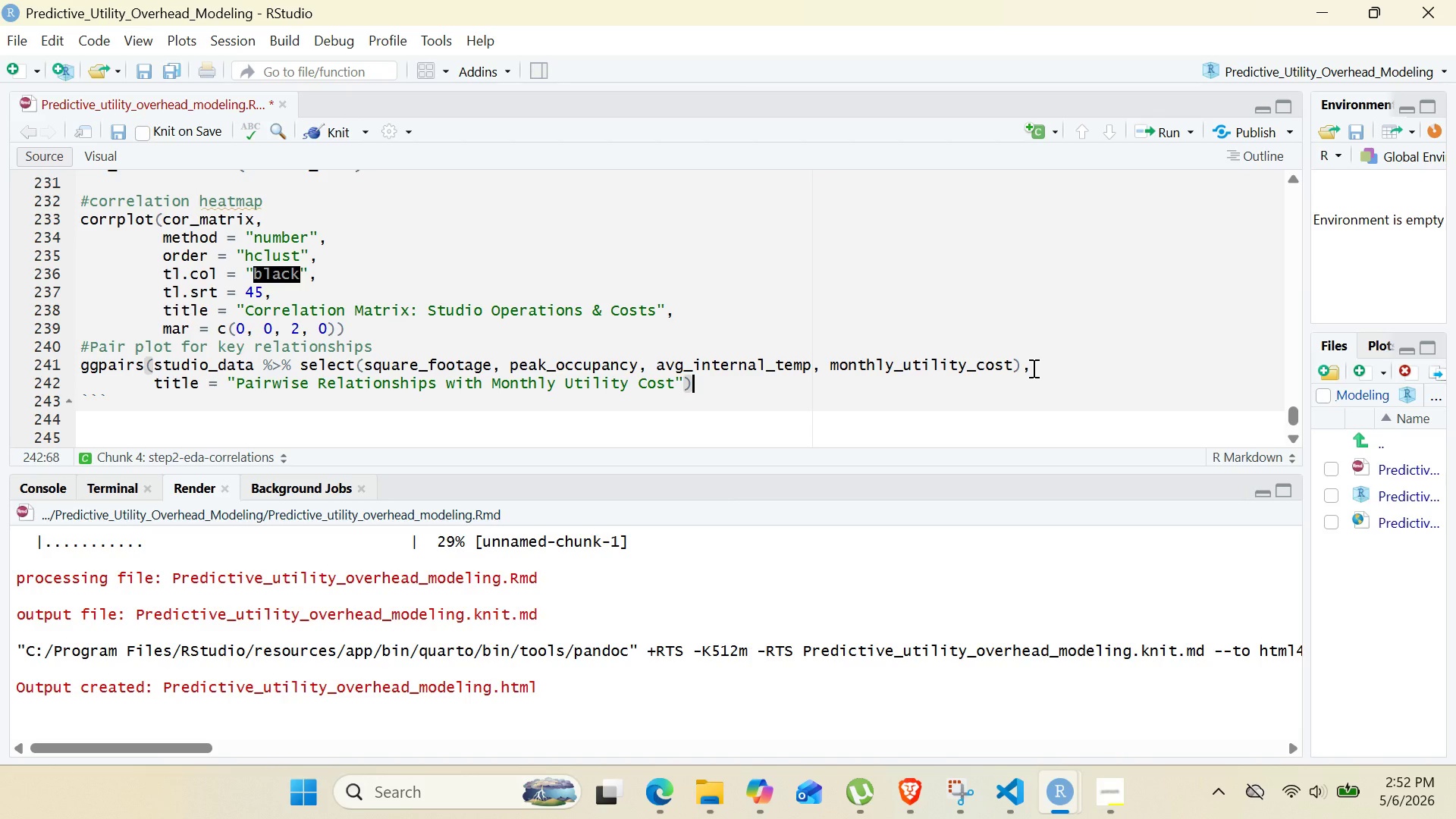 
key(Space)
 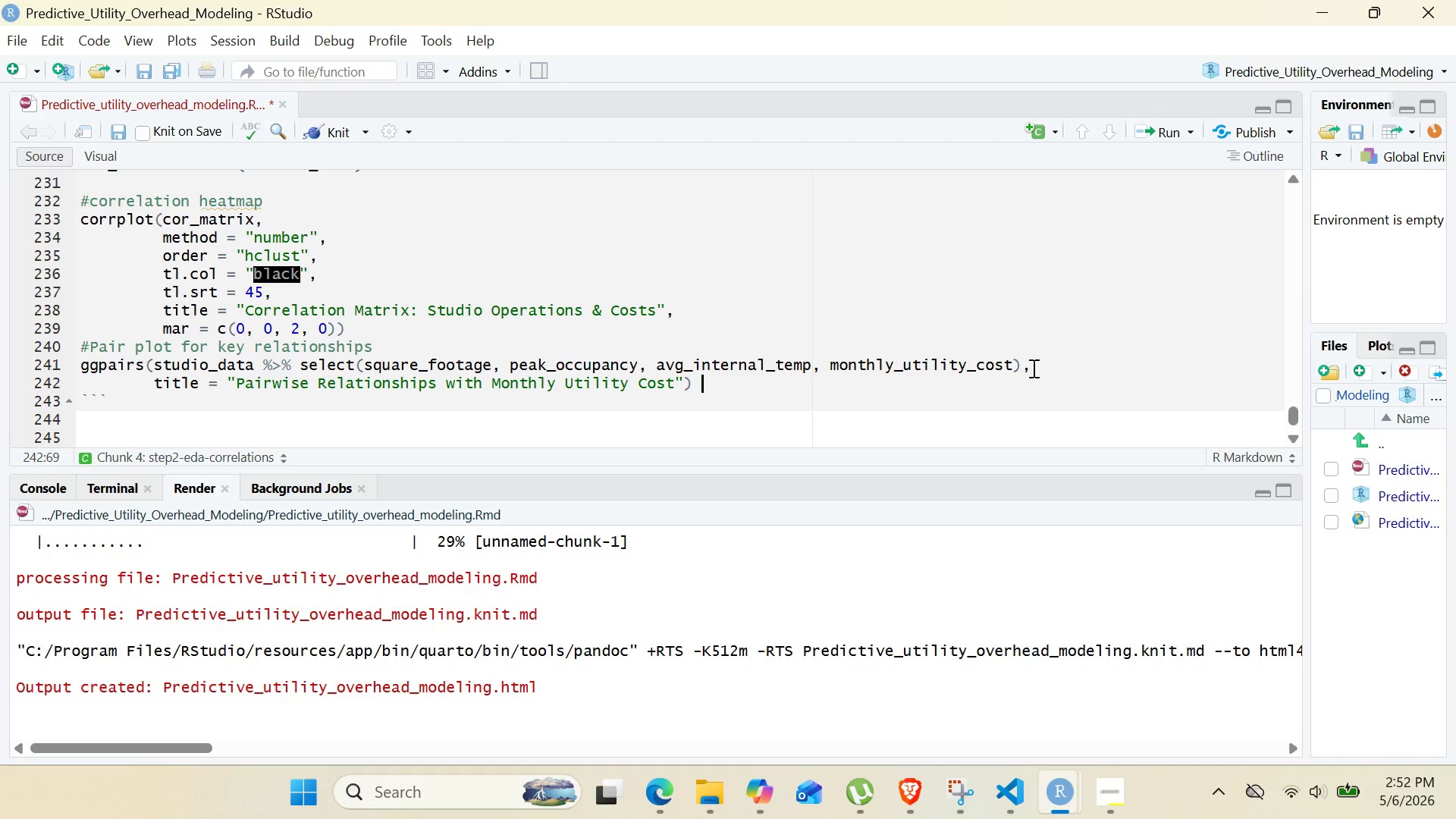 
key(Shift+Equal)
 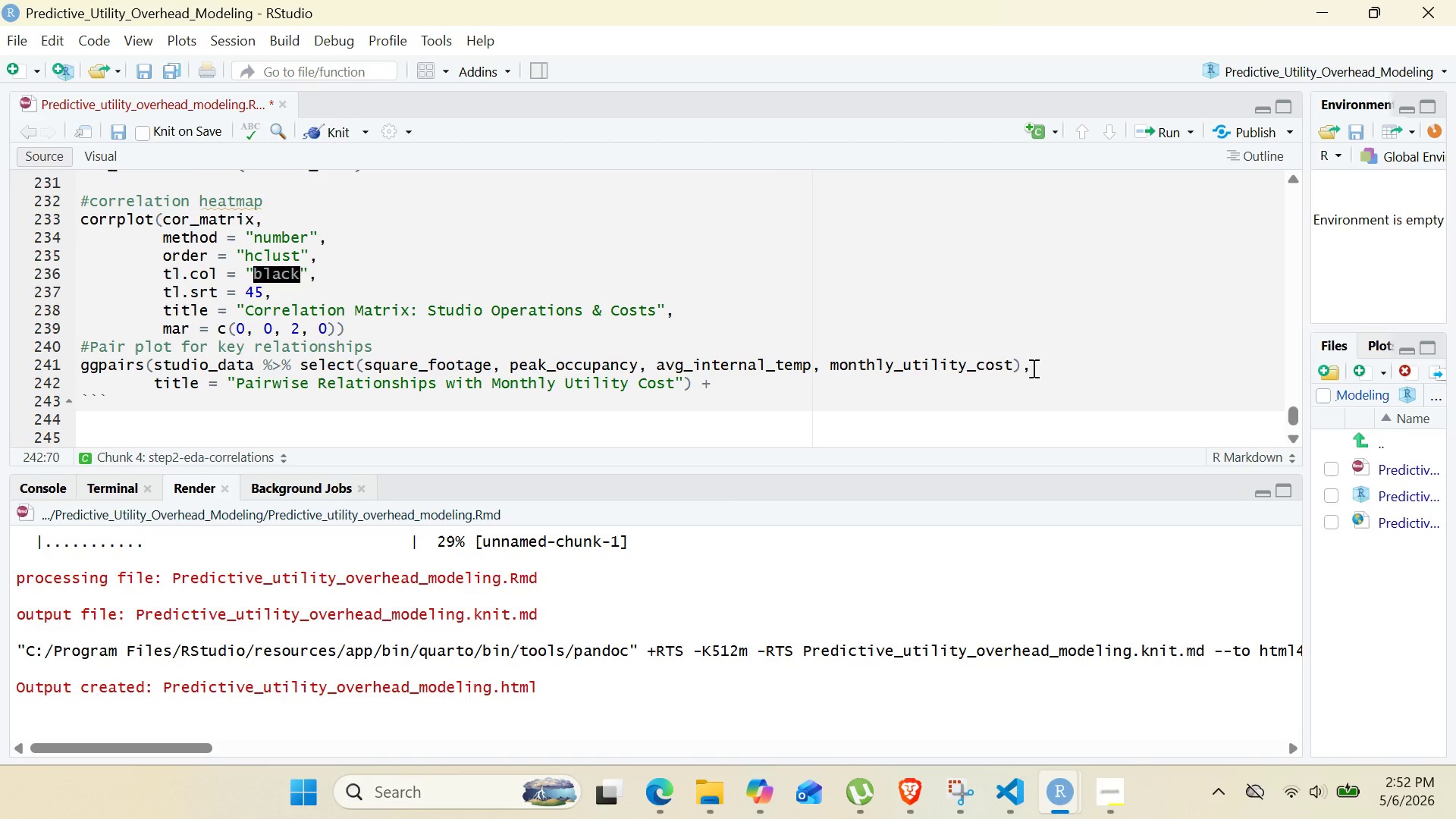 
key(Space)
 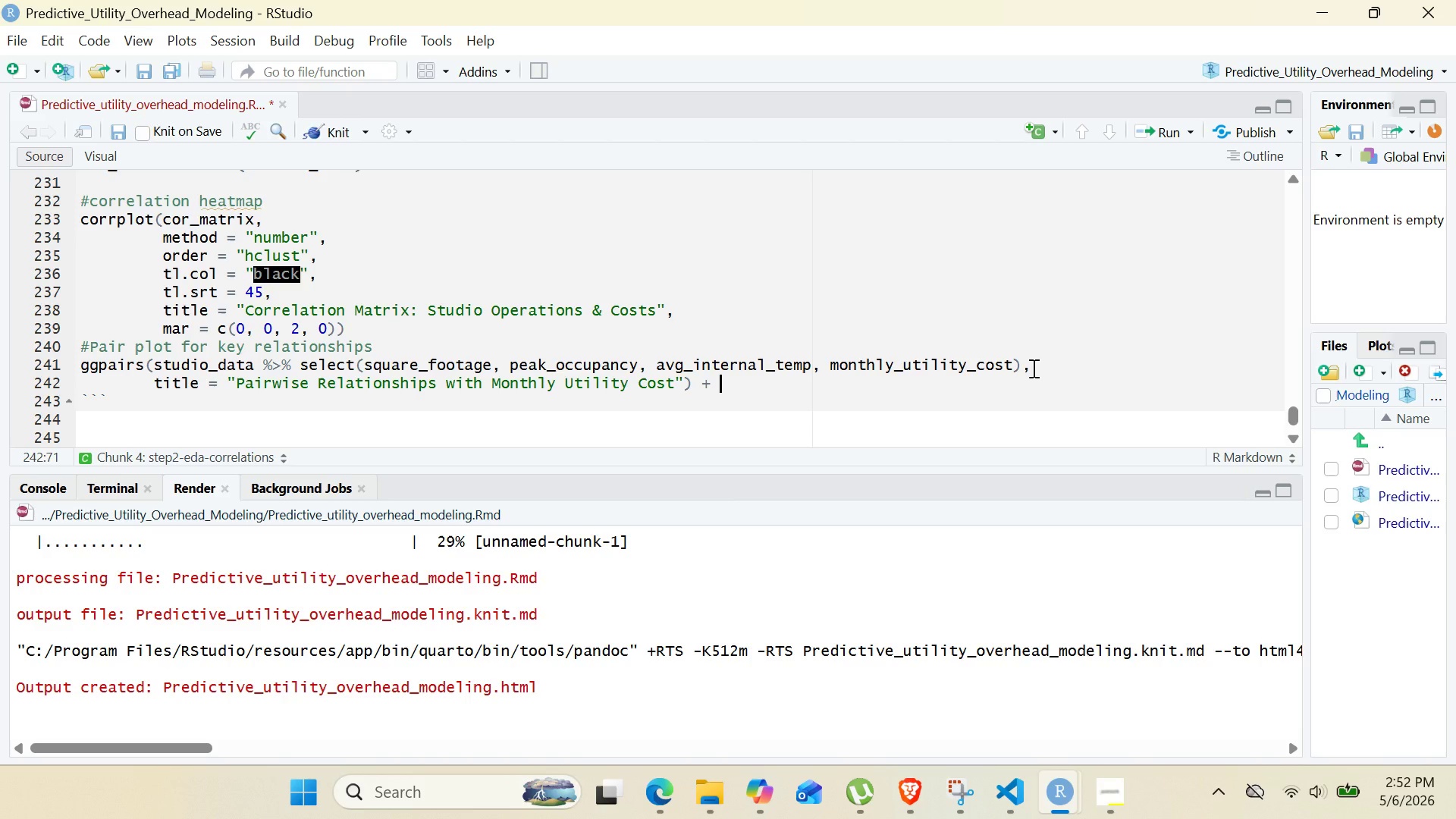 
key(Enter)
 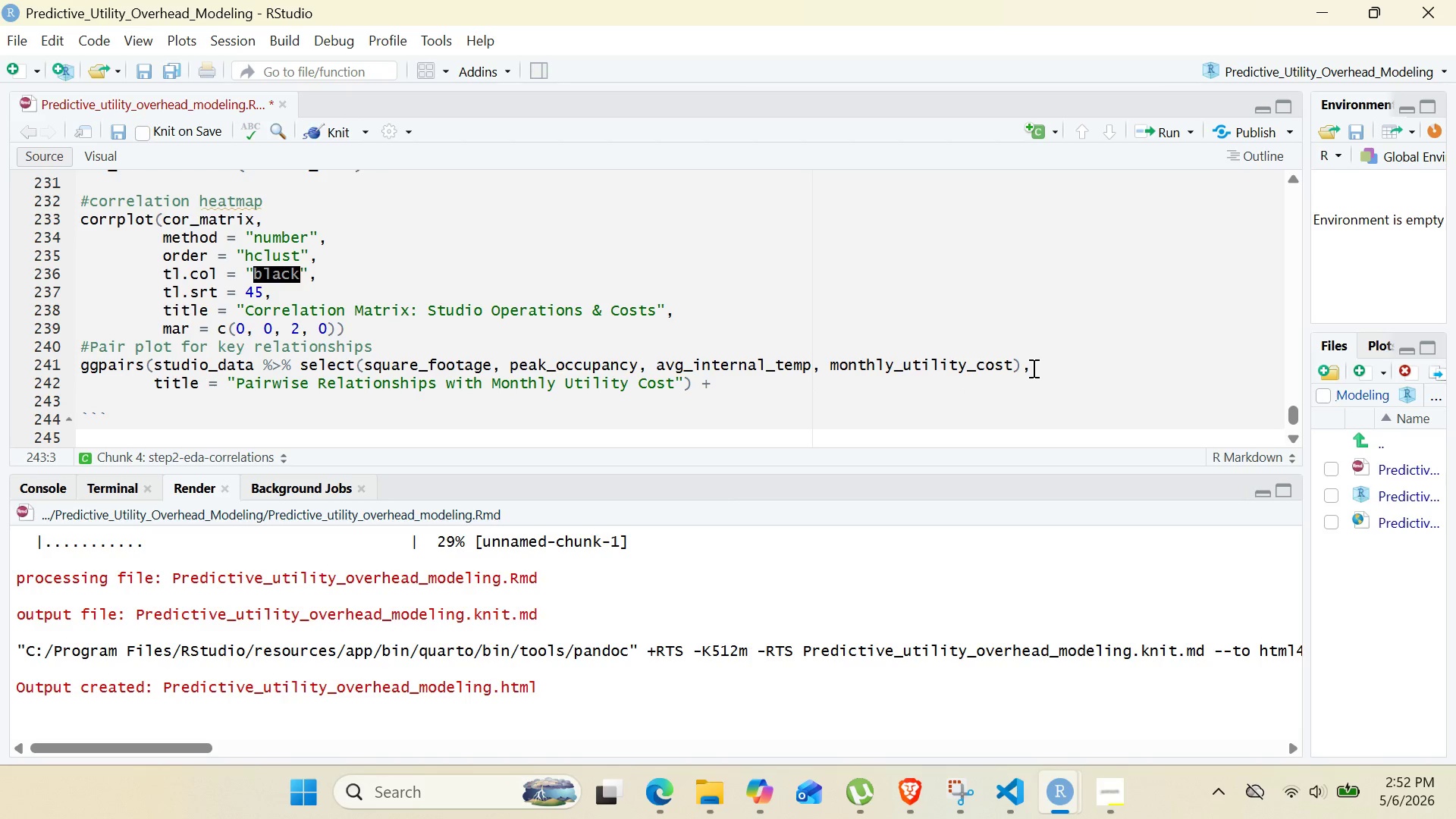 
type(theme_mini)
 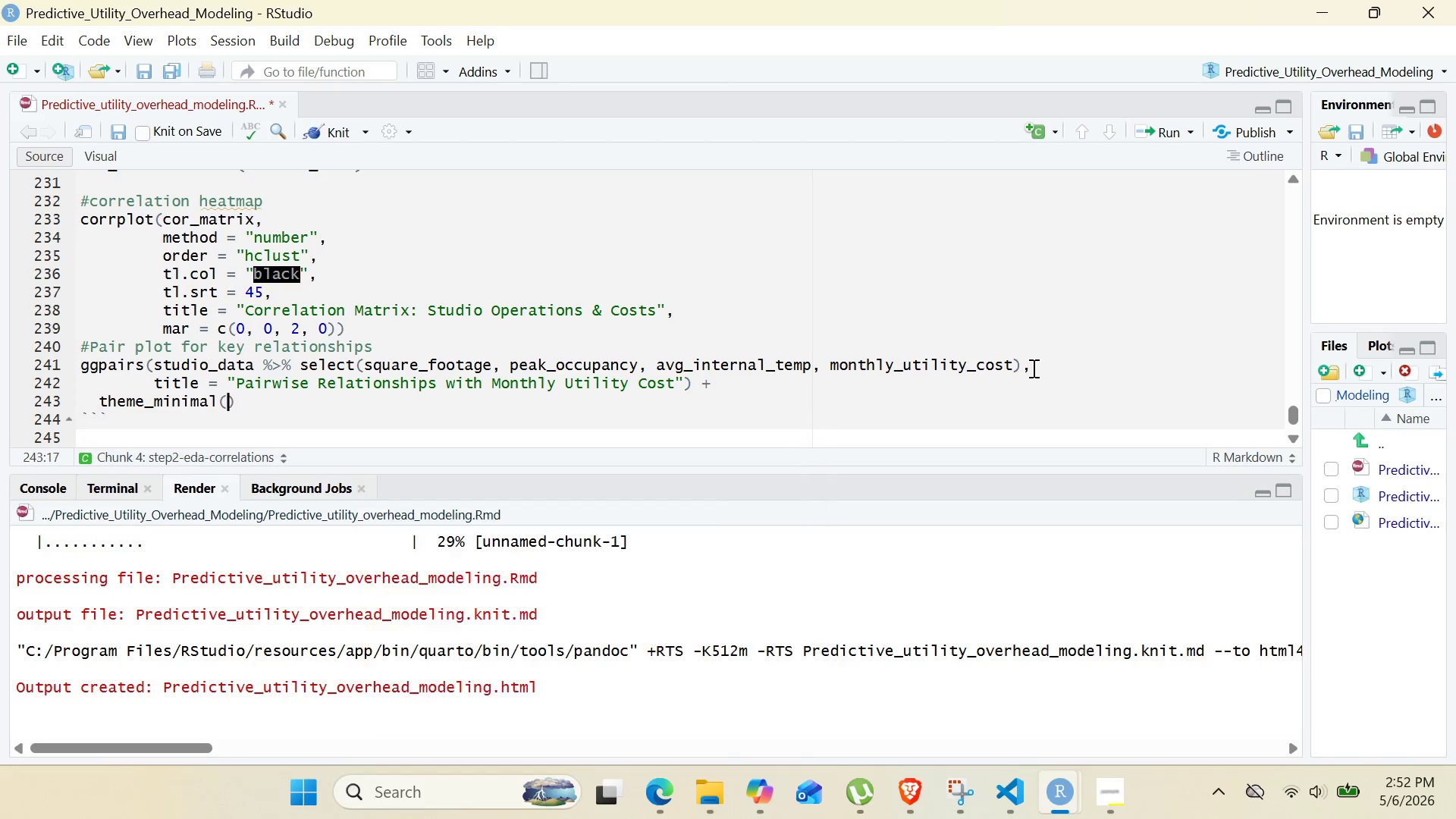 
 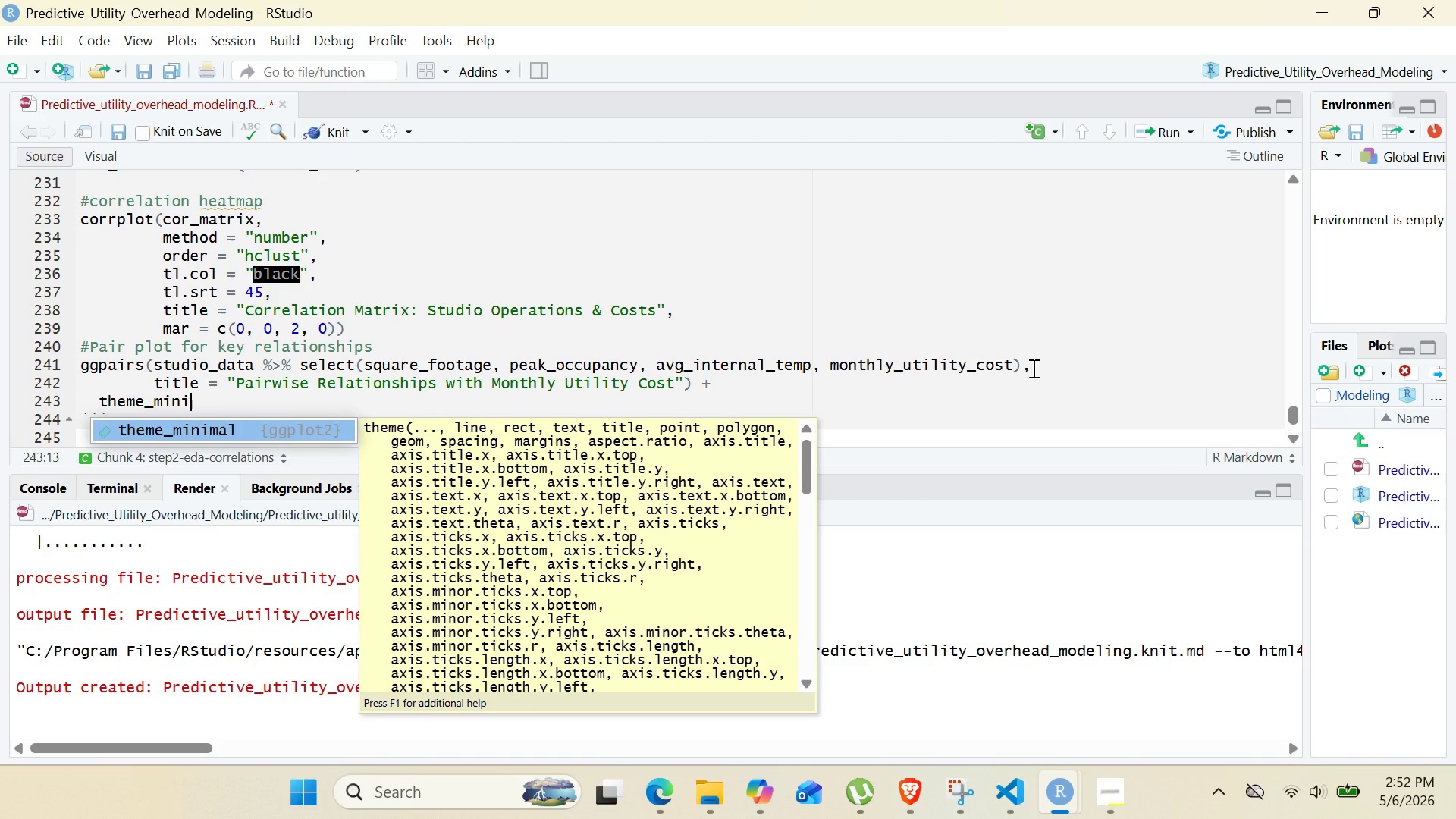 
key(Enter)
 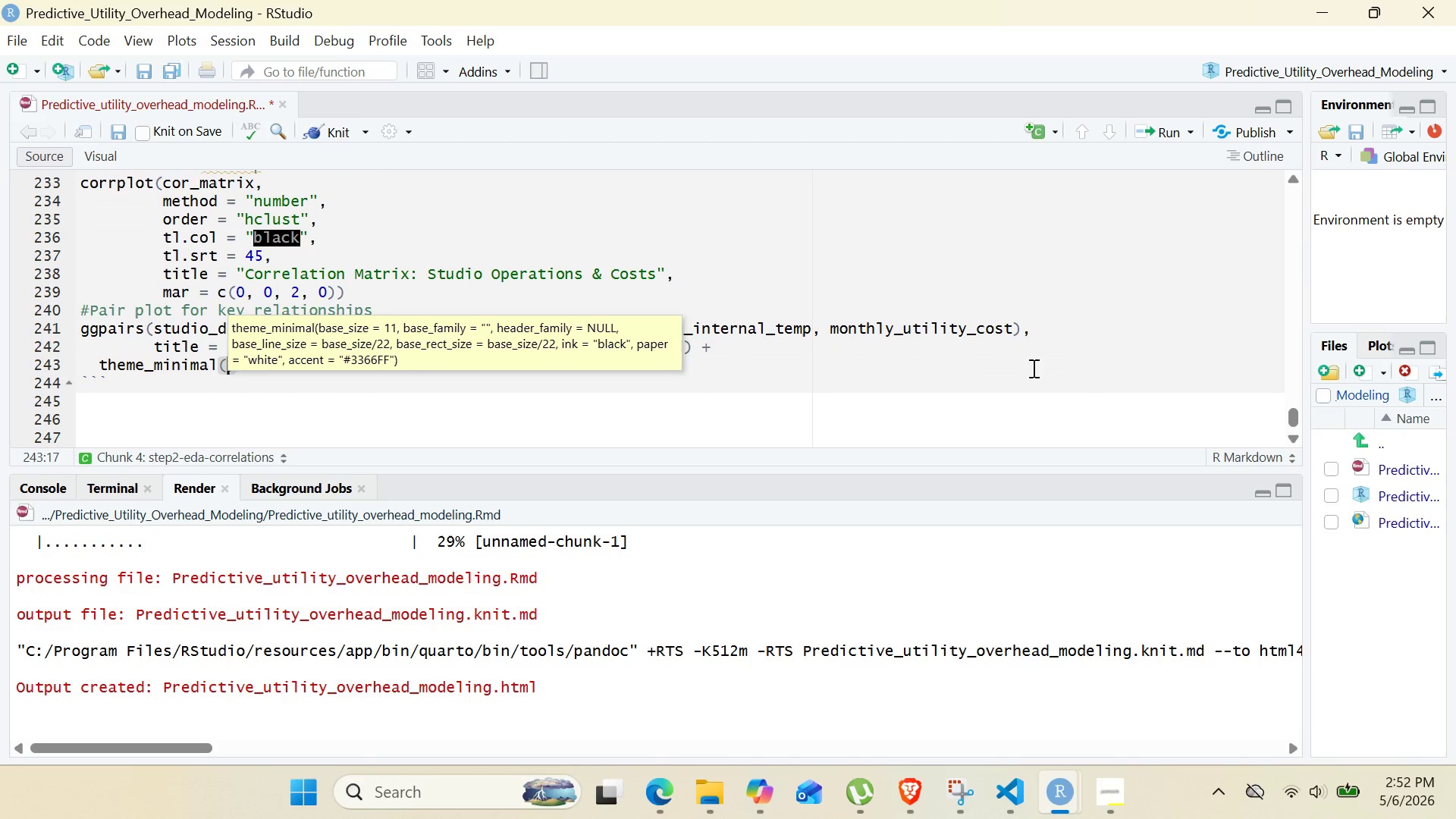 
left_click([801, 410])
 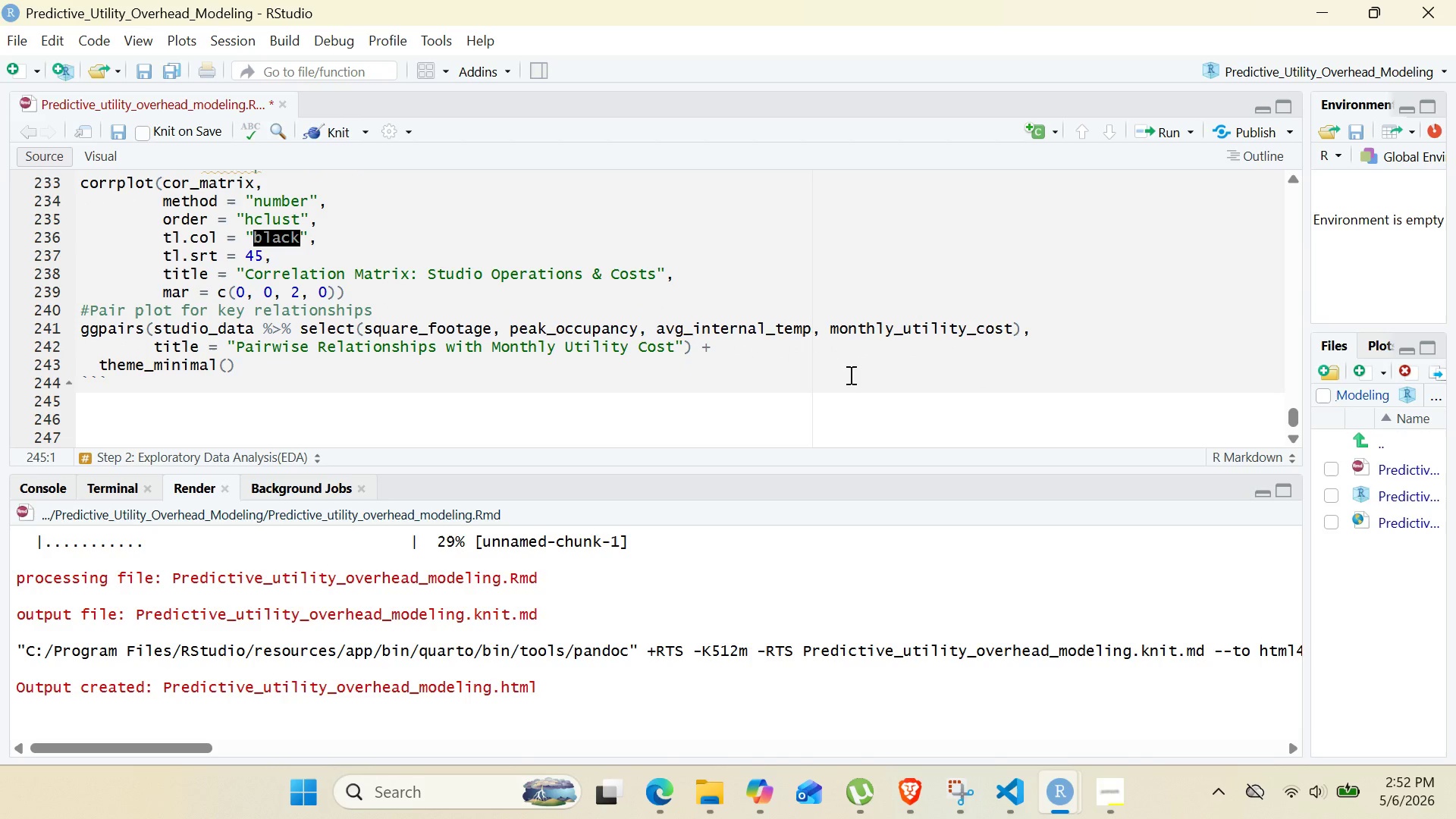 
key(Enter)
 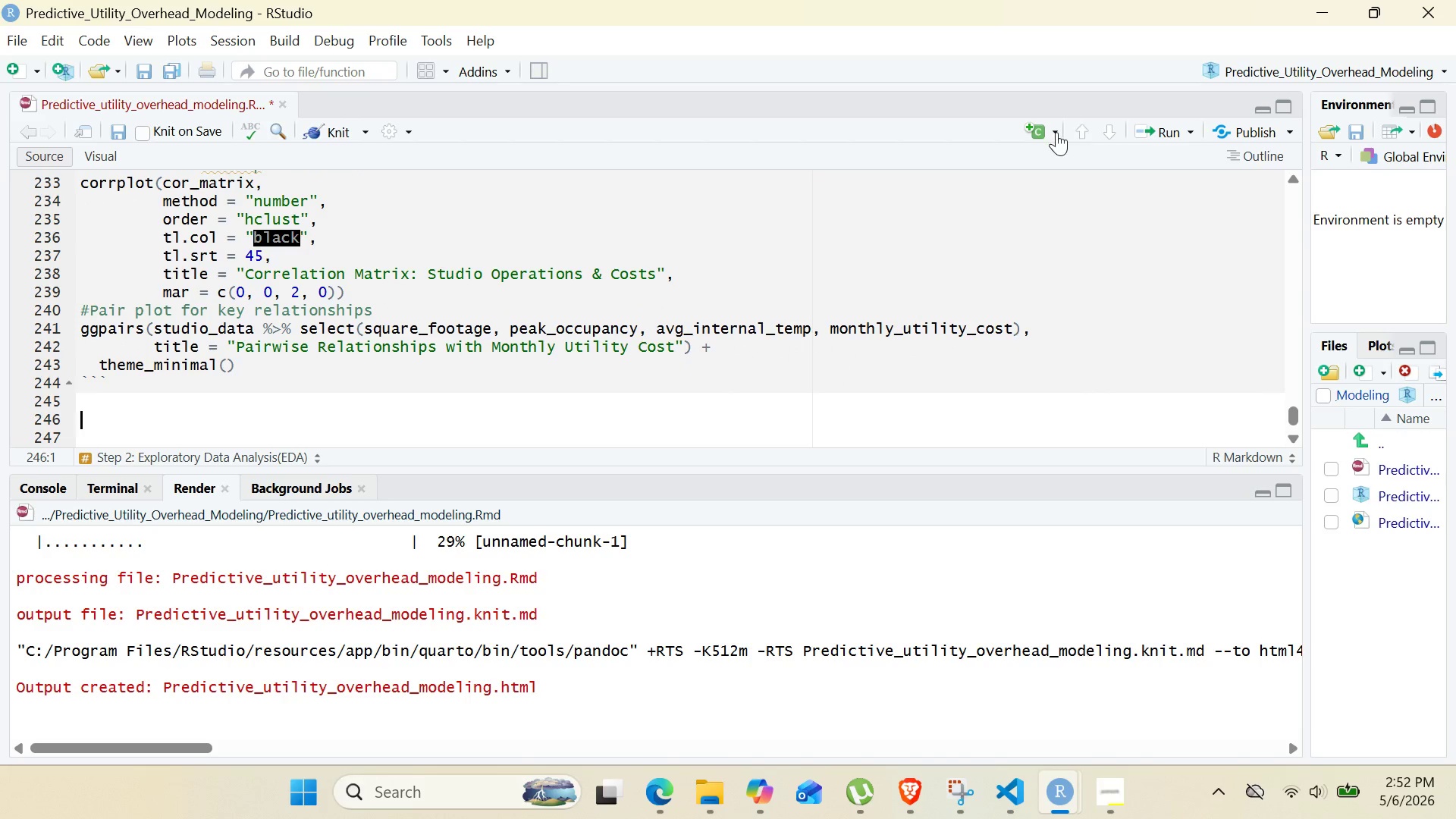 
left_click([1053, 132])
 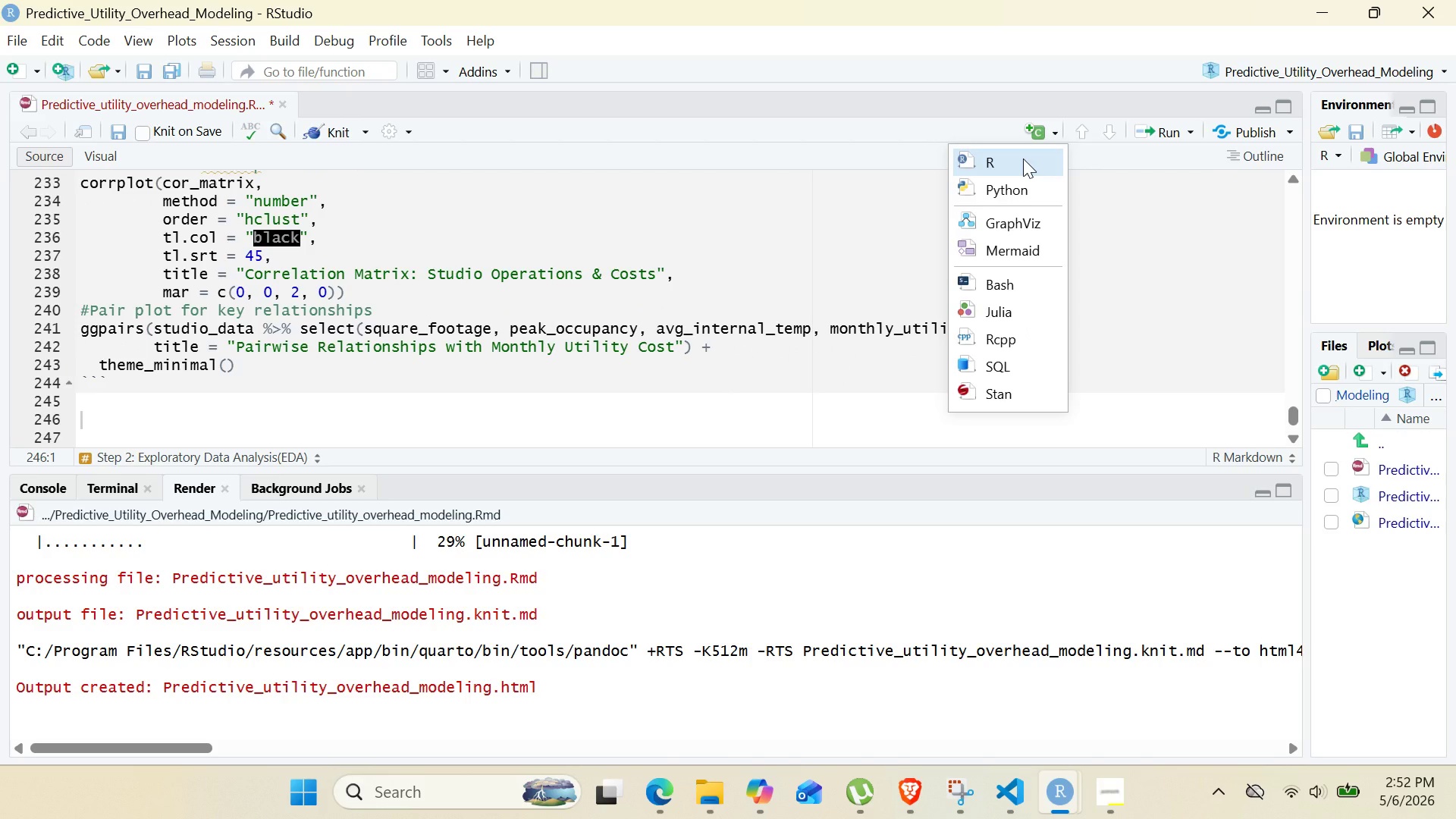 
left_click([1023, 158])
 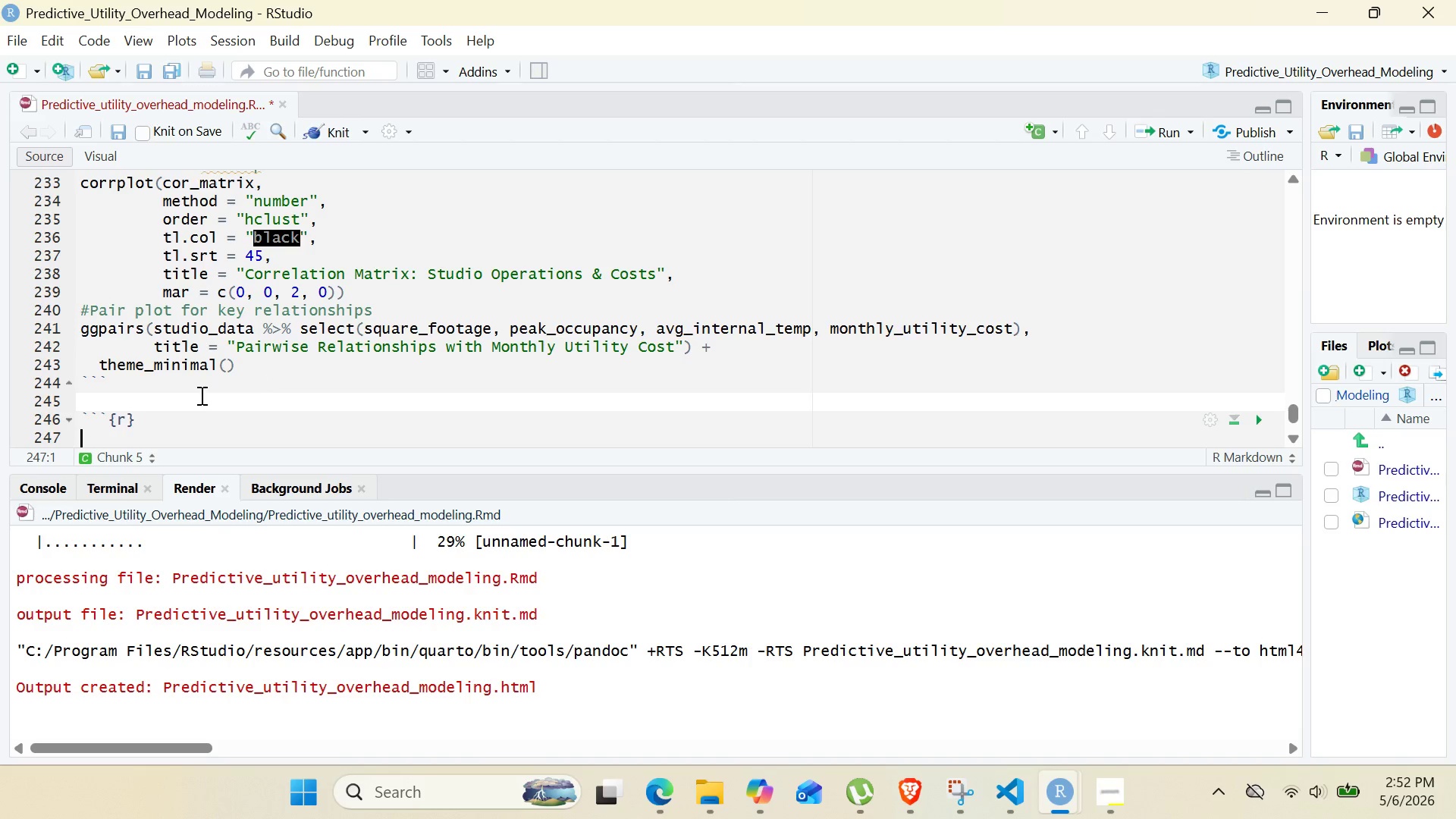 
left_click([128, 410])
 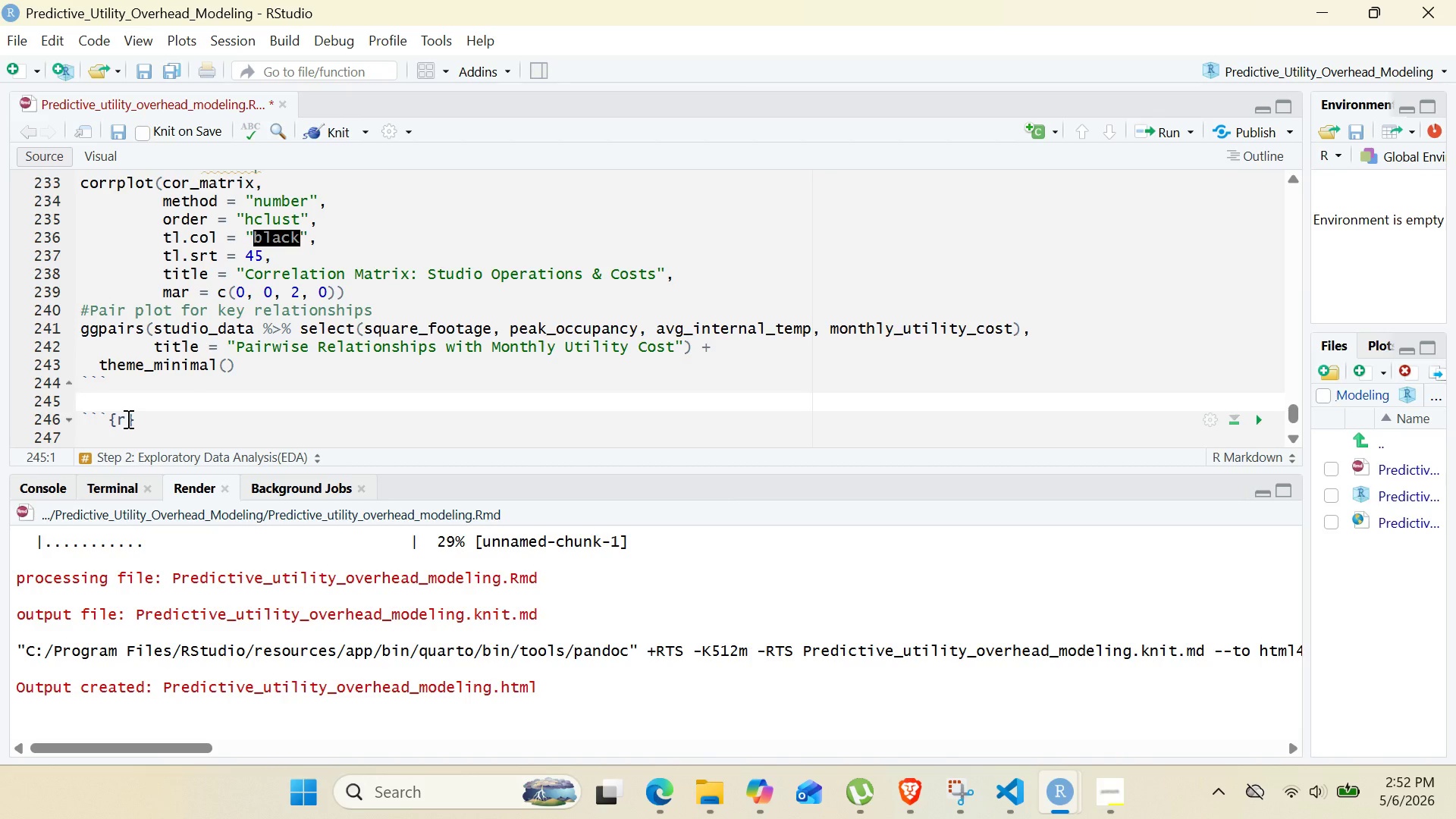 
left_click([127, 419])
 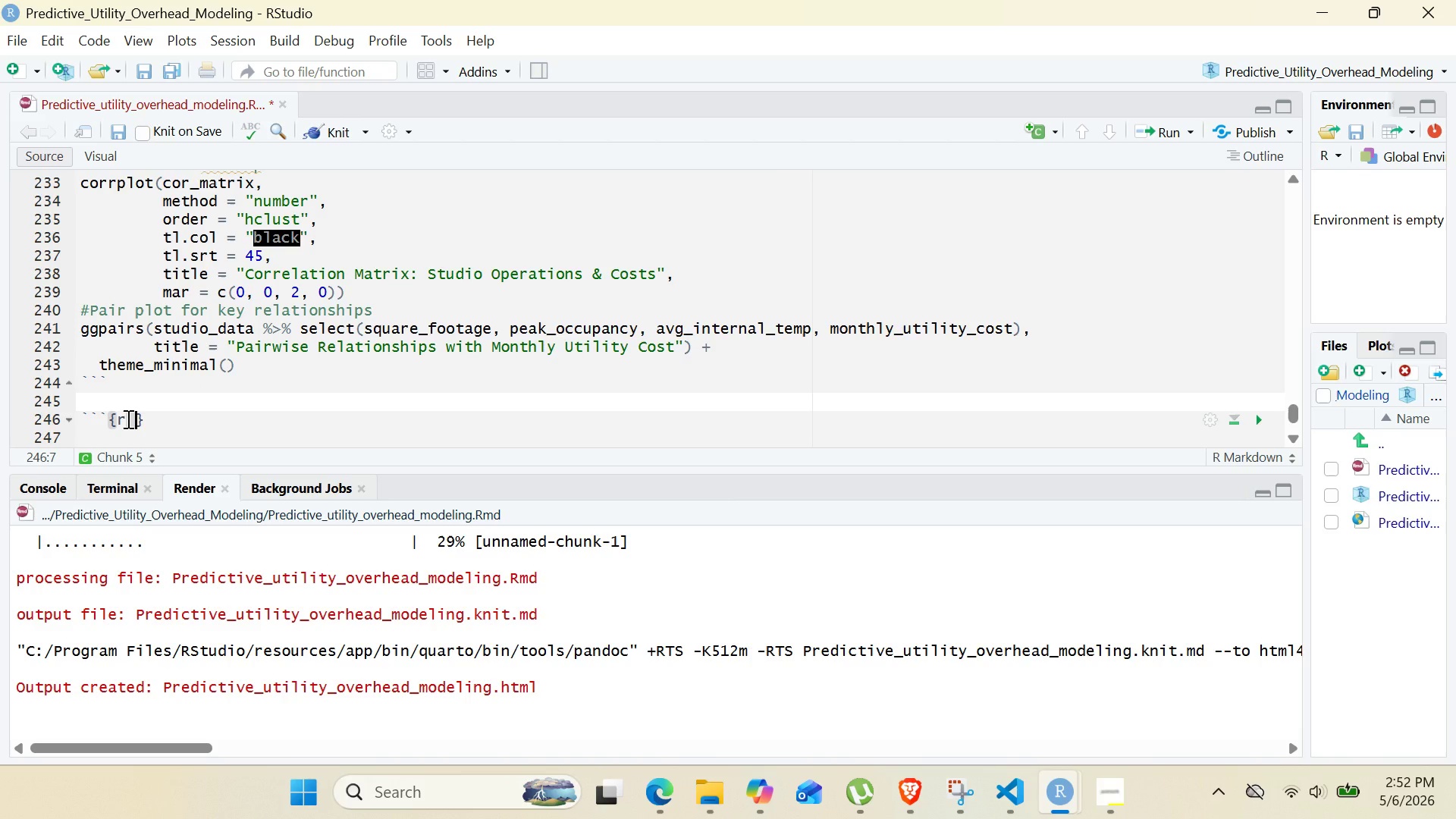 
type( step2-ea-scatter,fig.ap="Key Relationships with utility cost)
 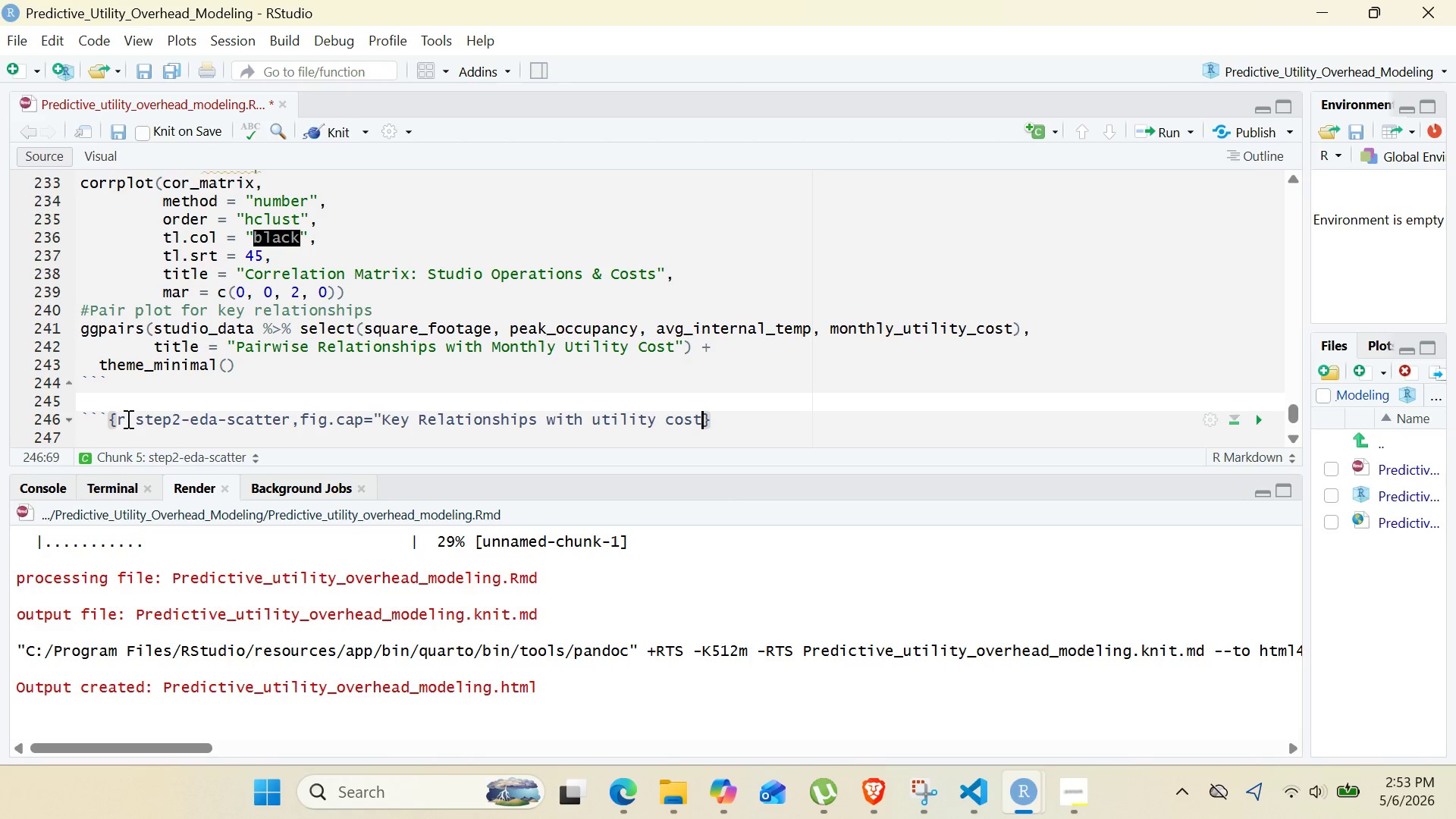 
hold_key(key=D, duration=0.33)
 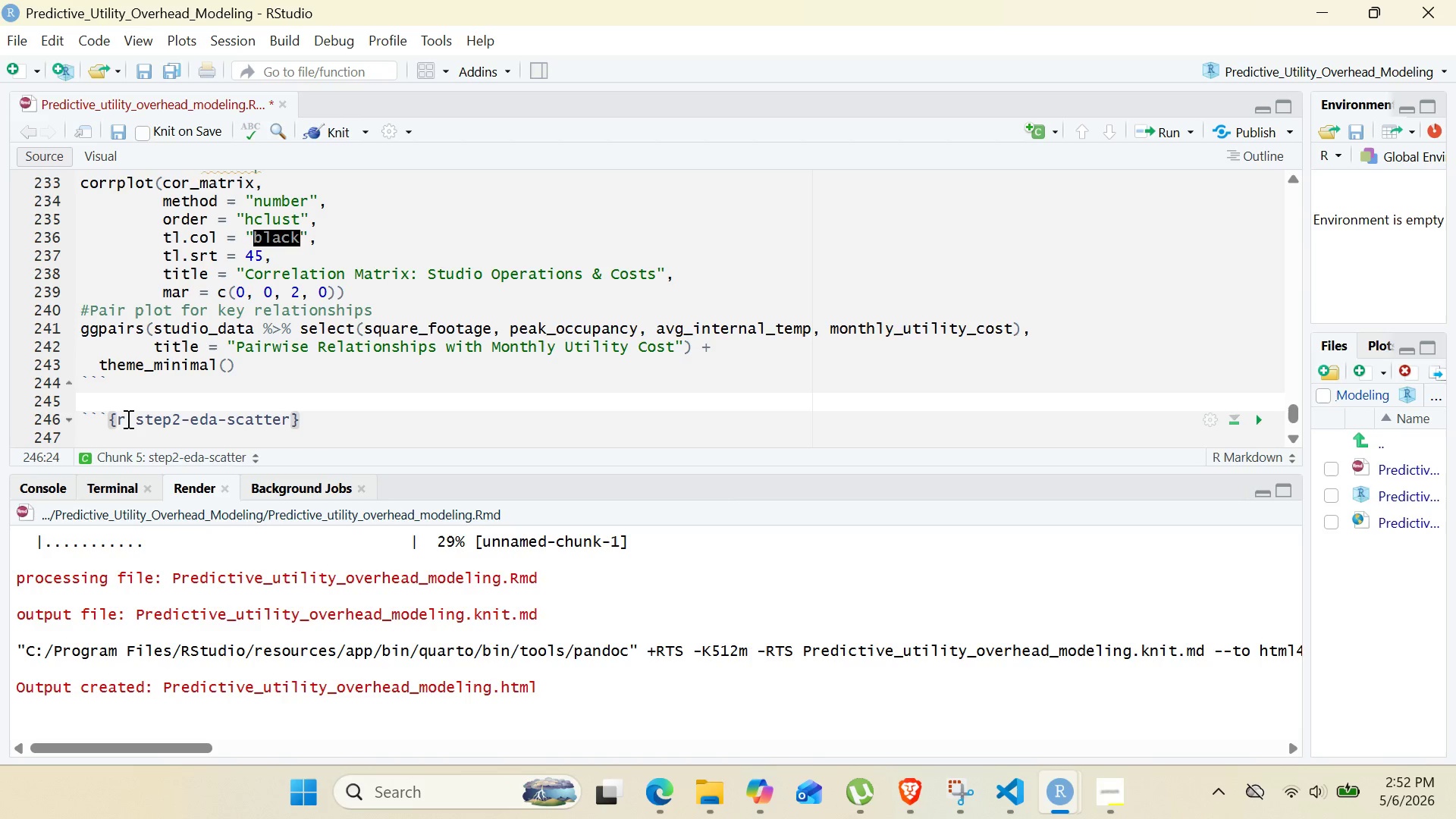 
key(Enter)
 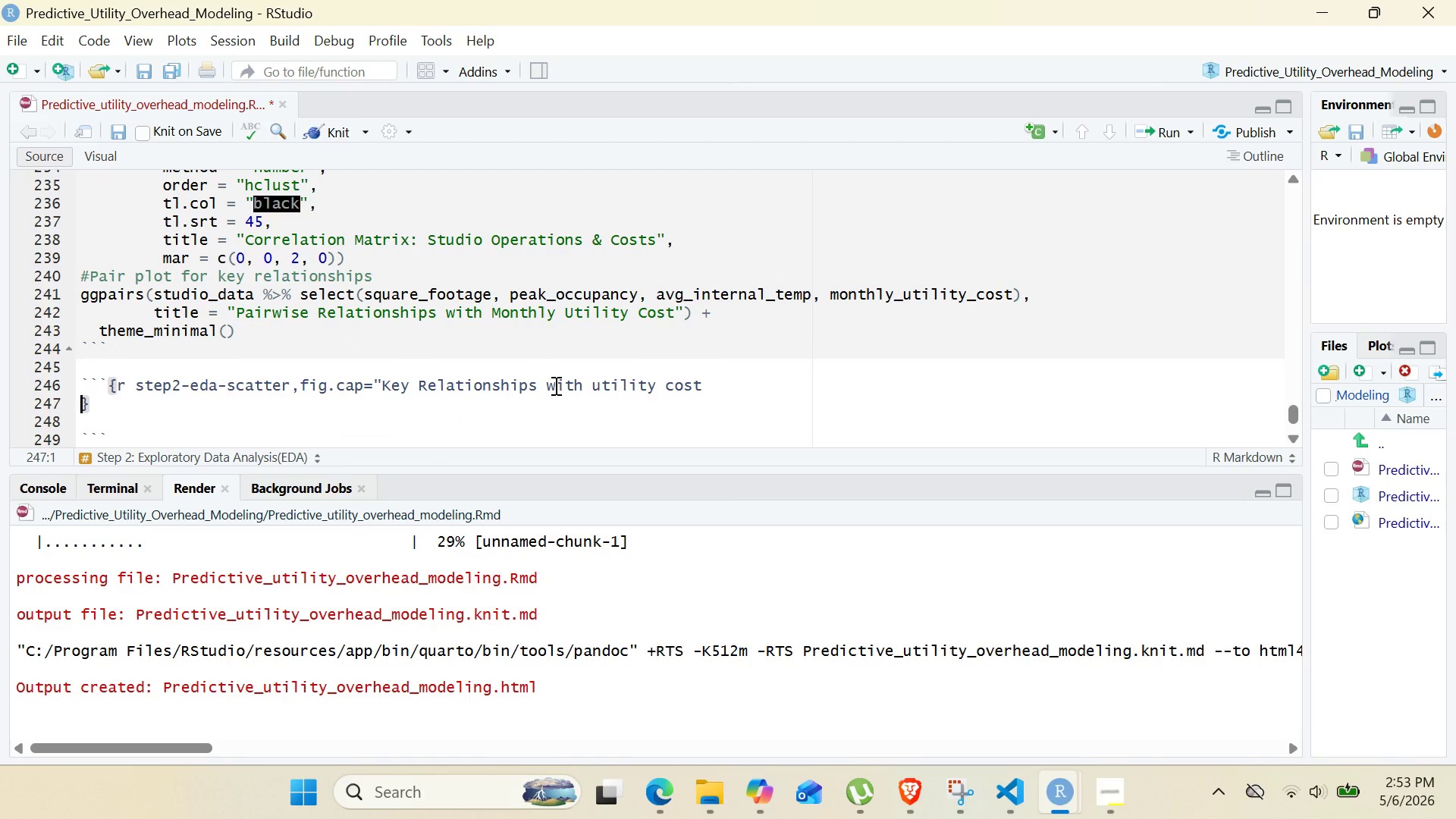 
left_click([733, 378])
 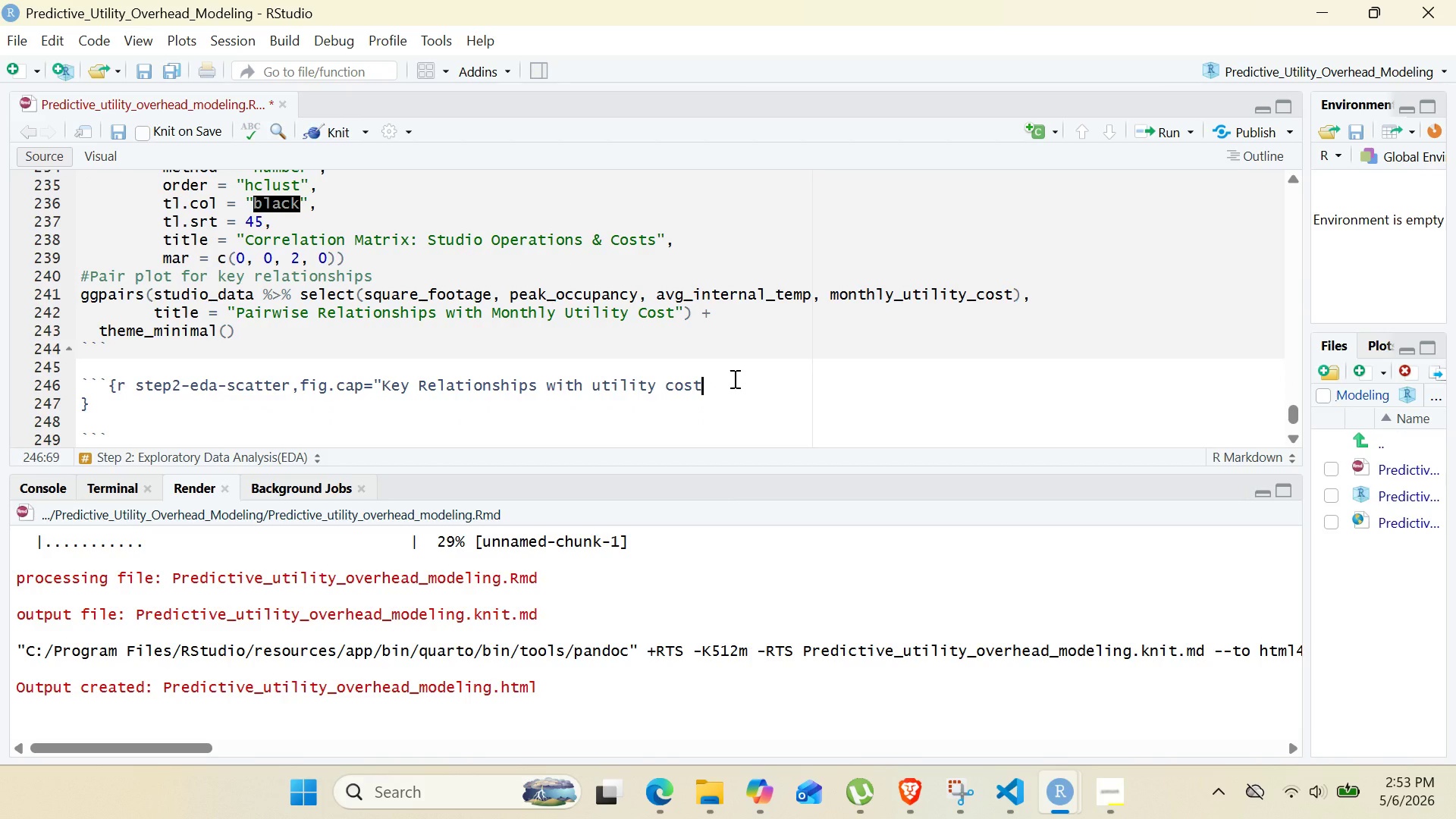 
key(Enter)
 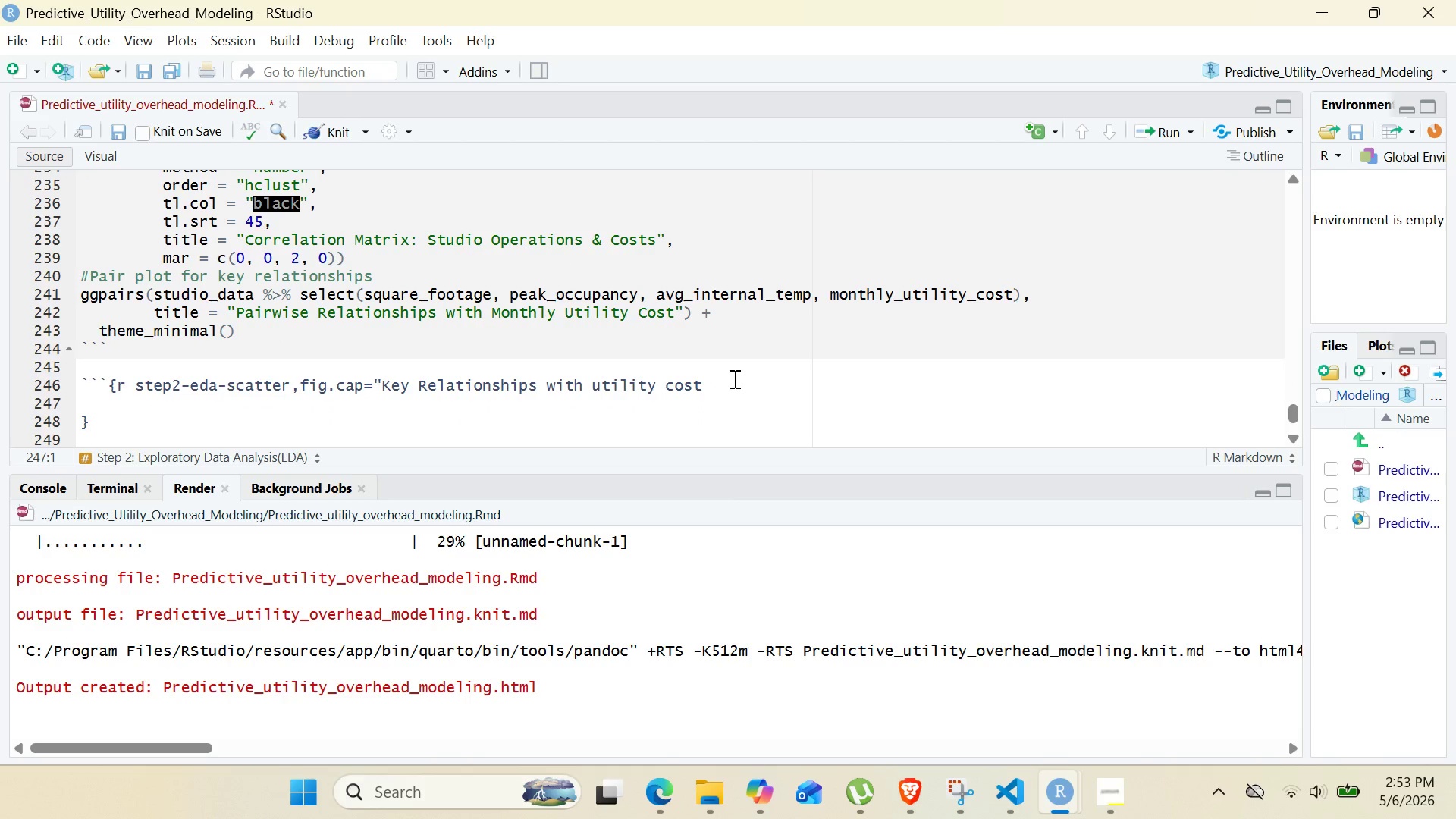 
type(scatter1 <- ggplot(studio_data, aes(x = square_Footage, y = monthly_UTILITY-cost)
 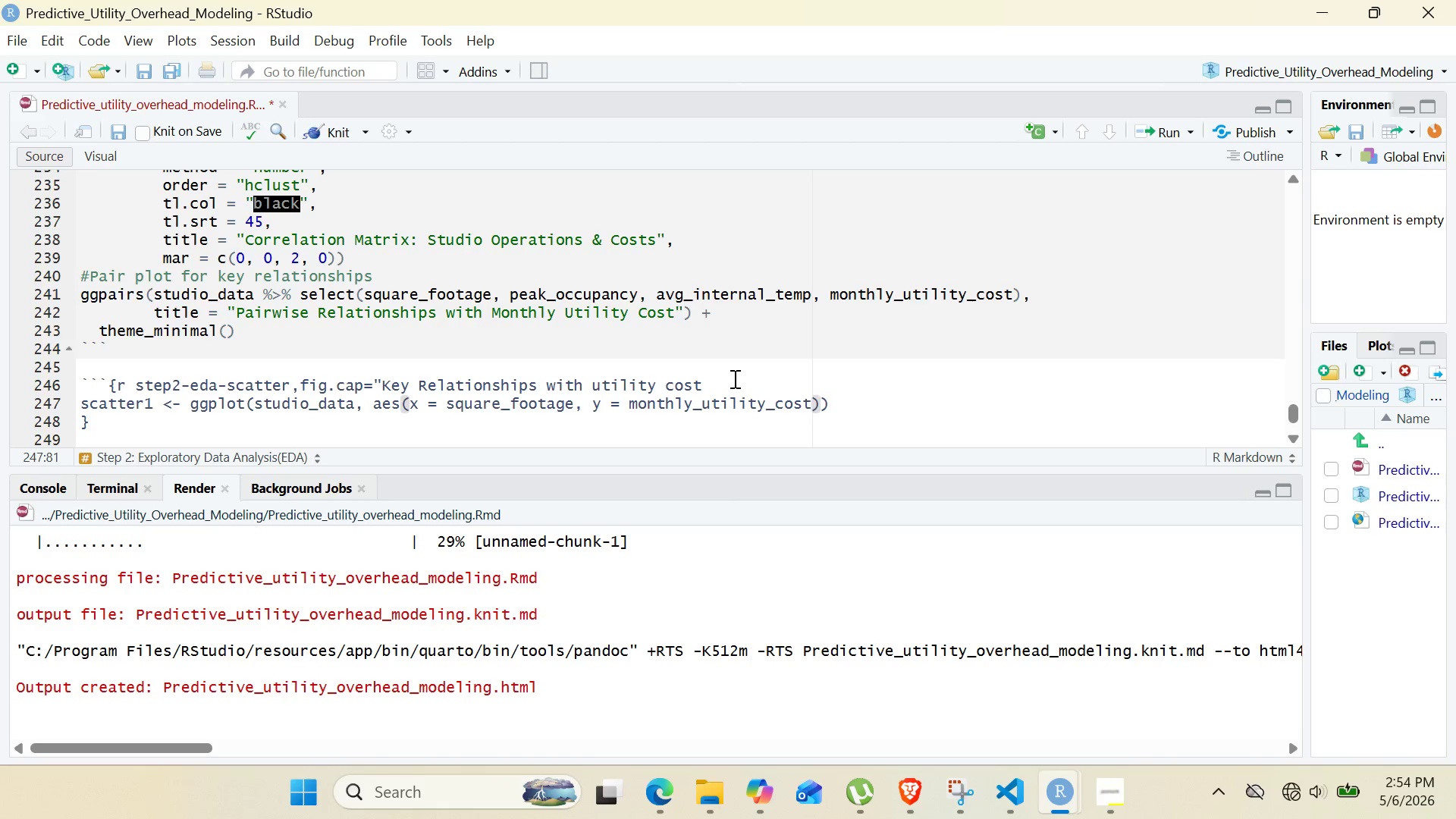 
key(ArrowRight)
 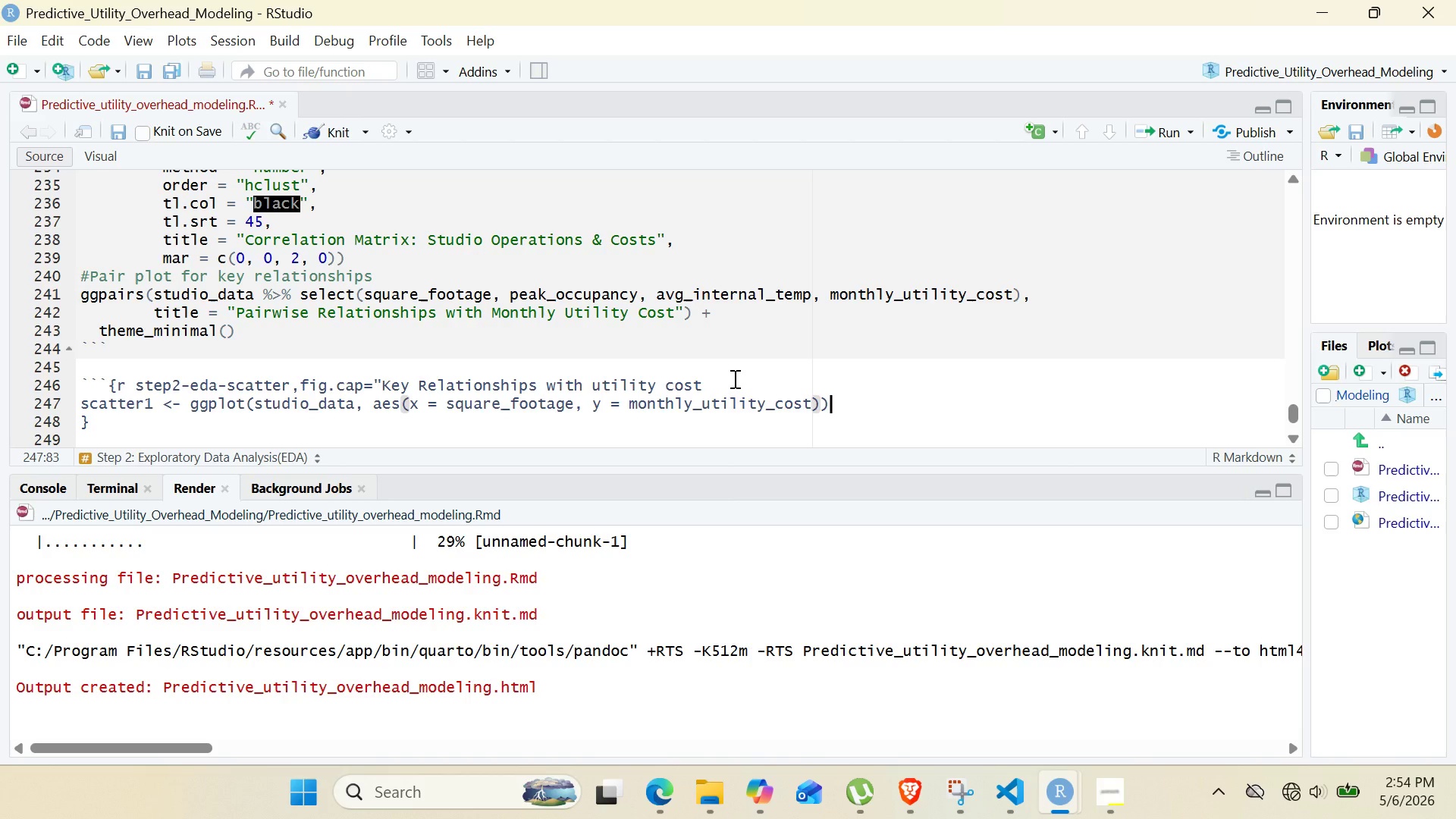 
key(ArrowRight)
 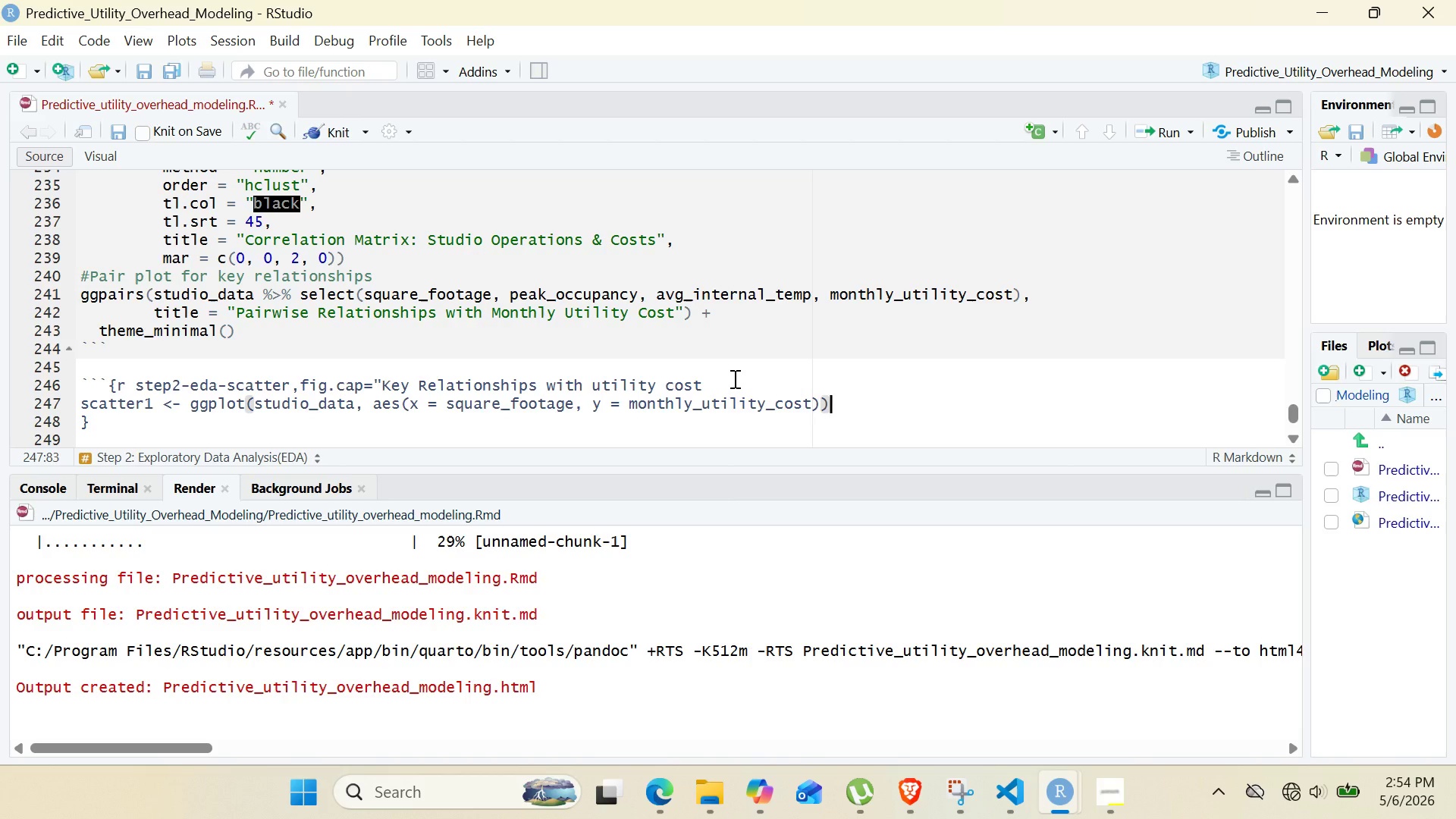 
key(Space)
 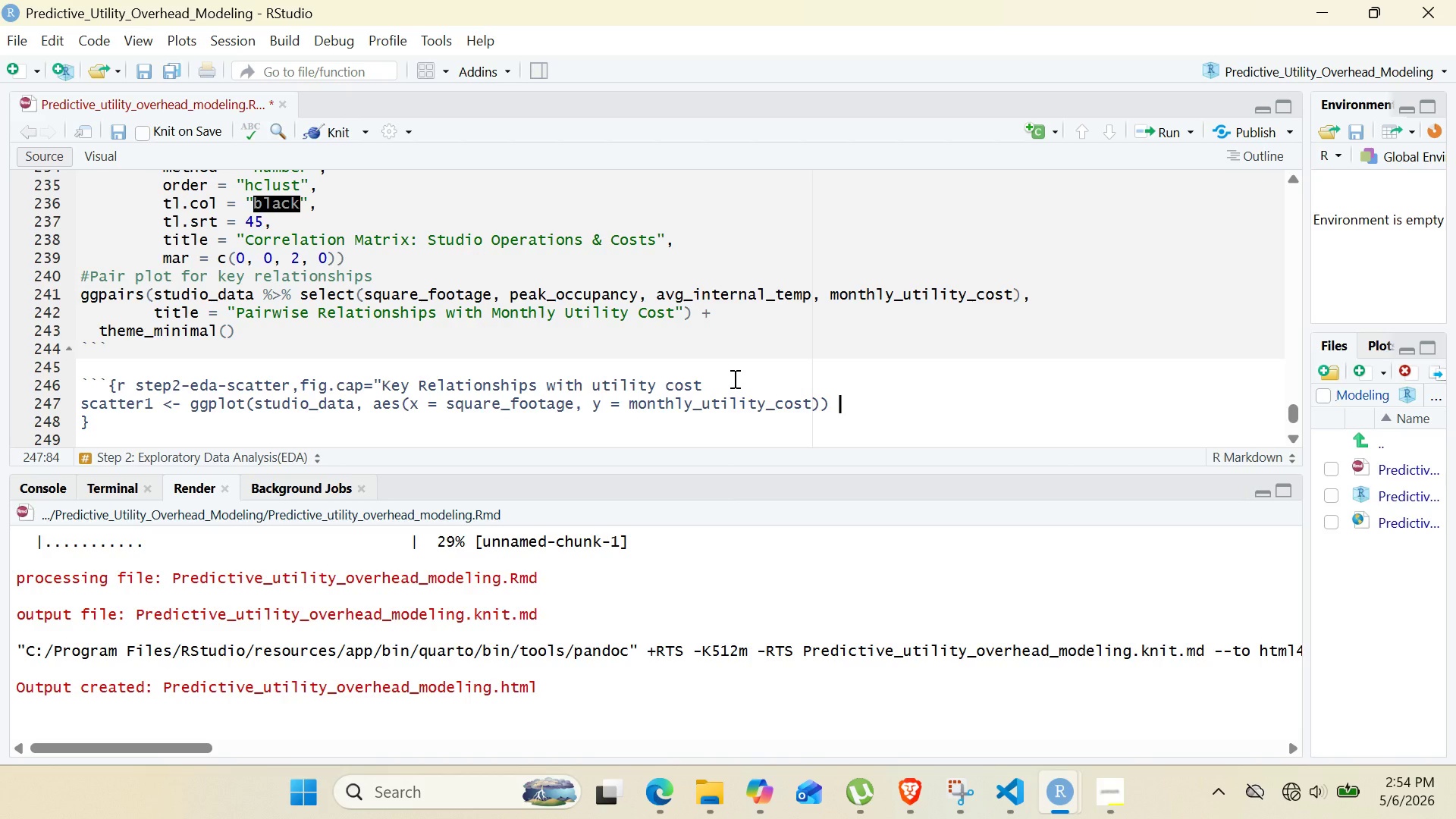 
key(Shift+Equal)
 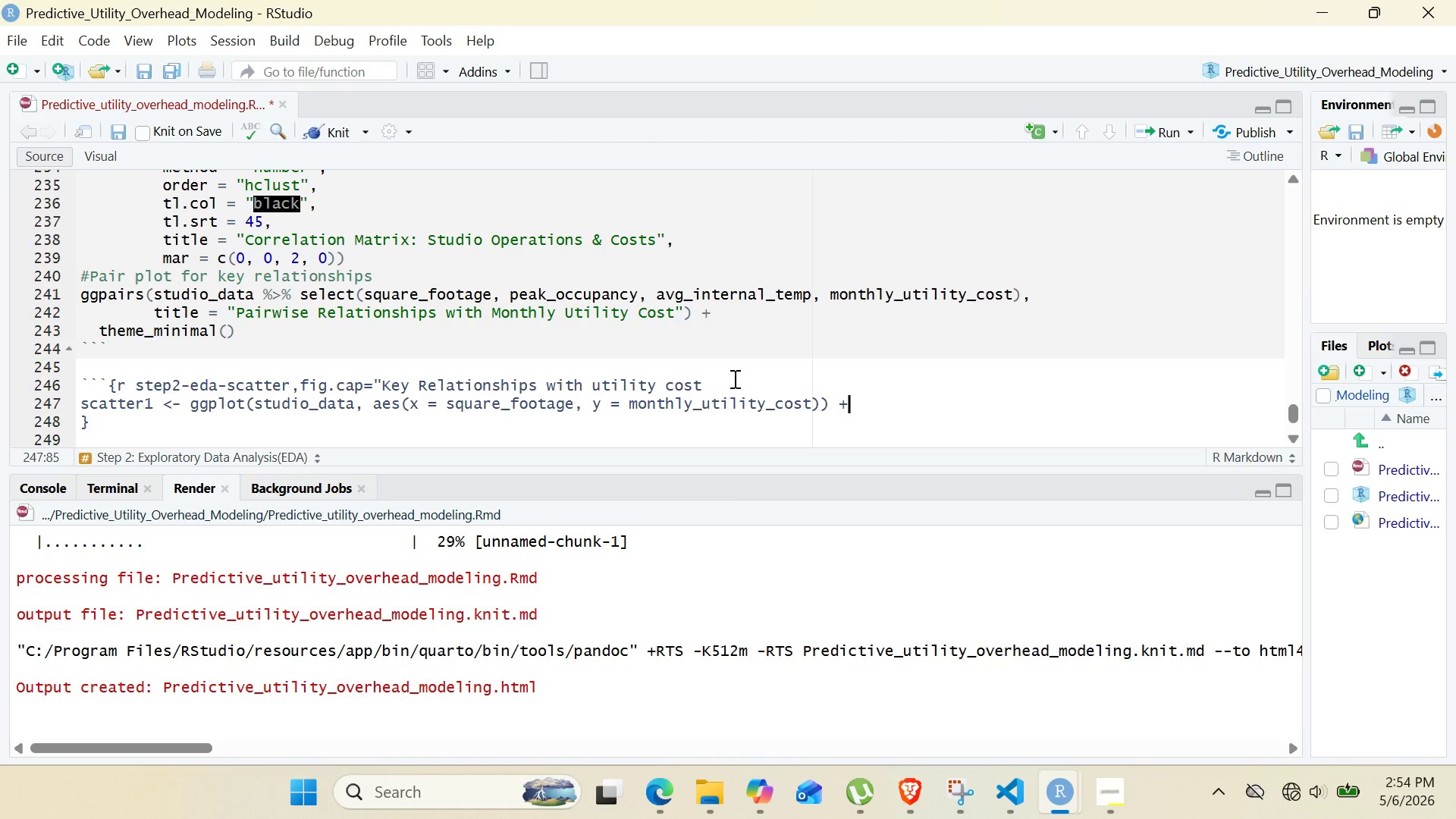 
key(Enter)
 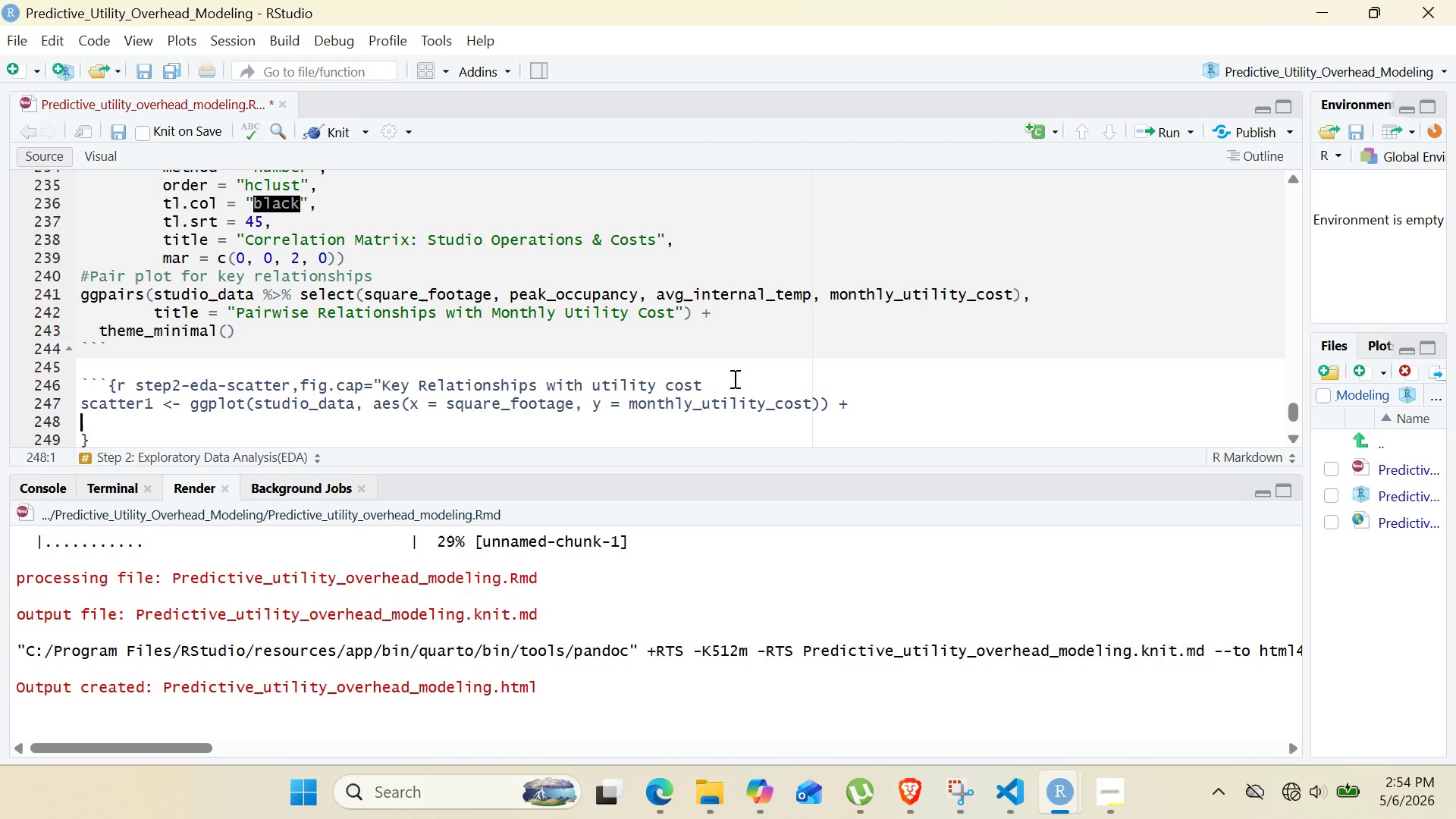 
wait(5.38)
 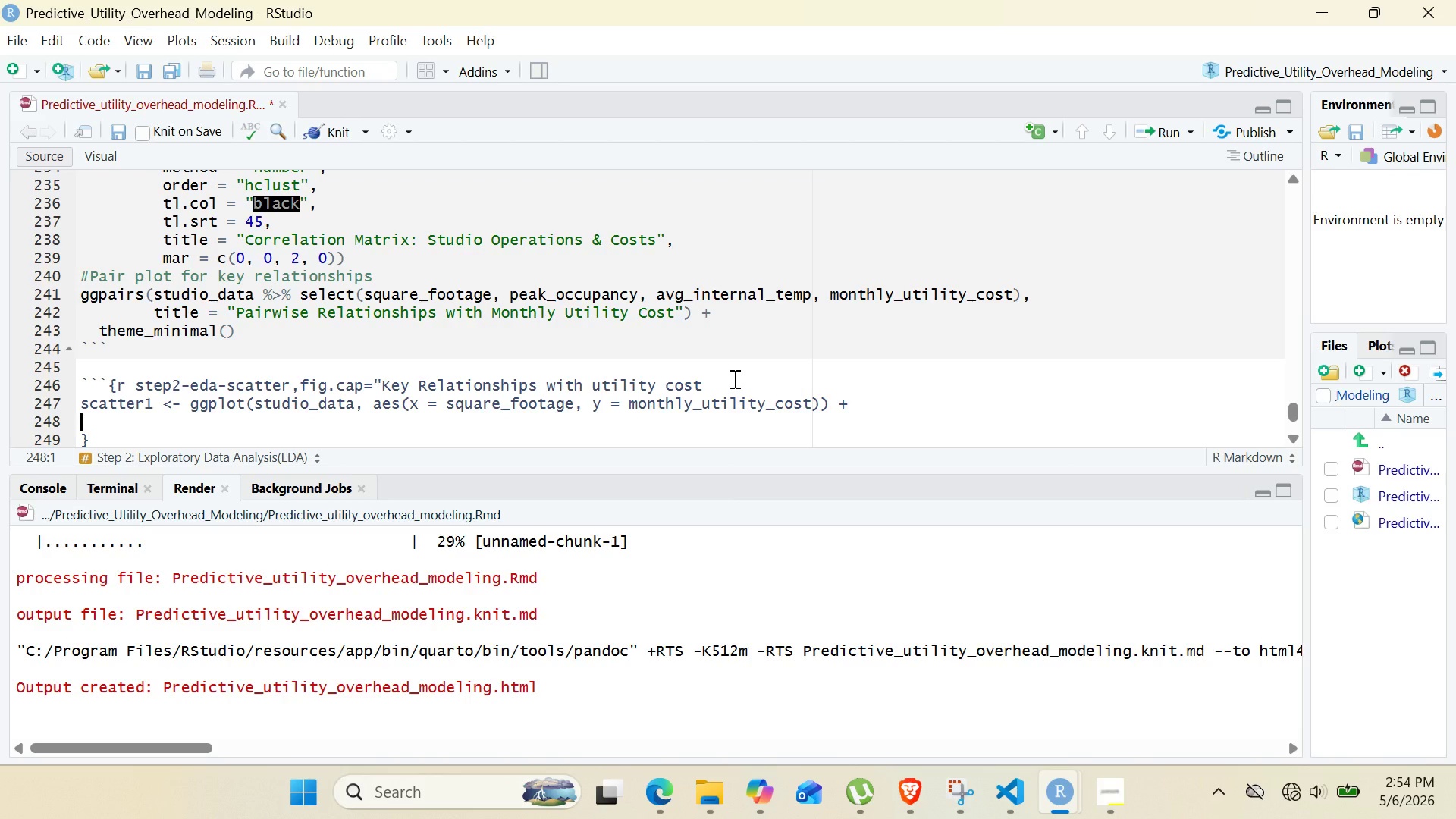 
type(geom_point(ALPHA = -)
key(Backspace)
type(0.6, color = ""steelblue)
 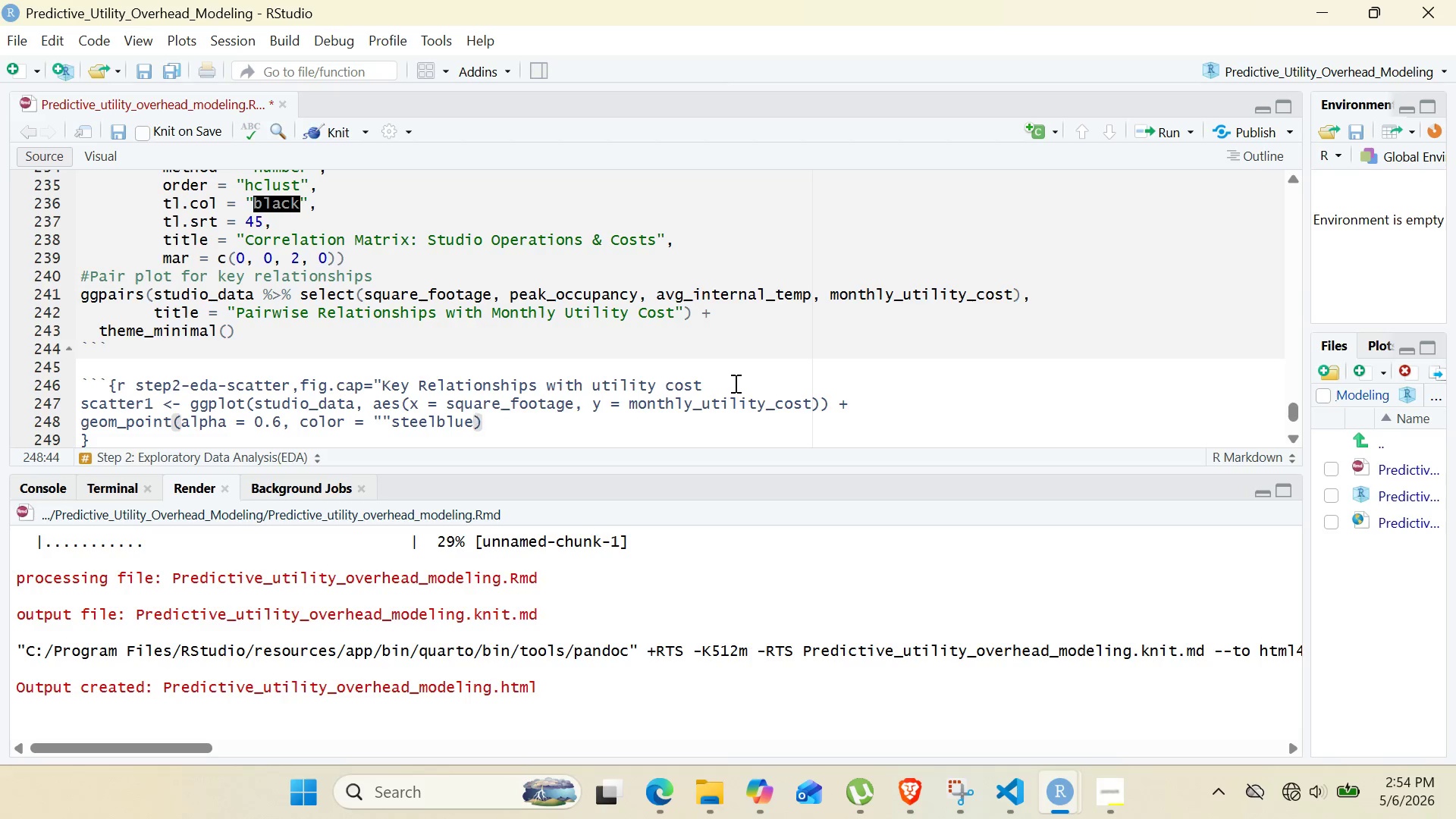 
key(ArrowRight)
 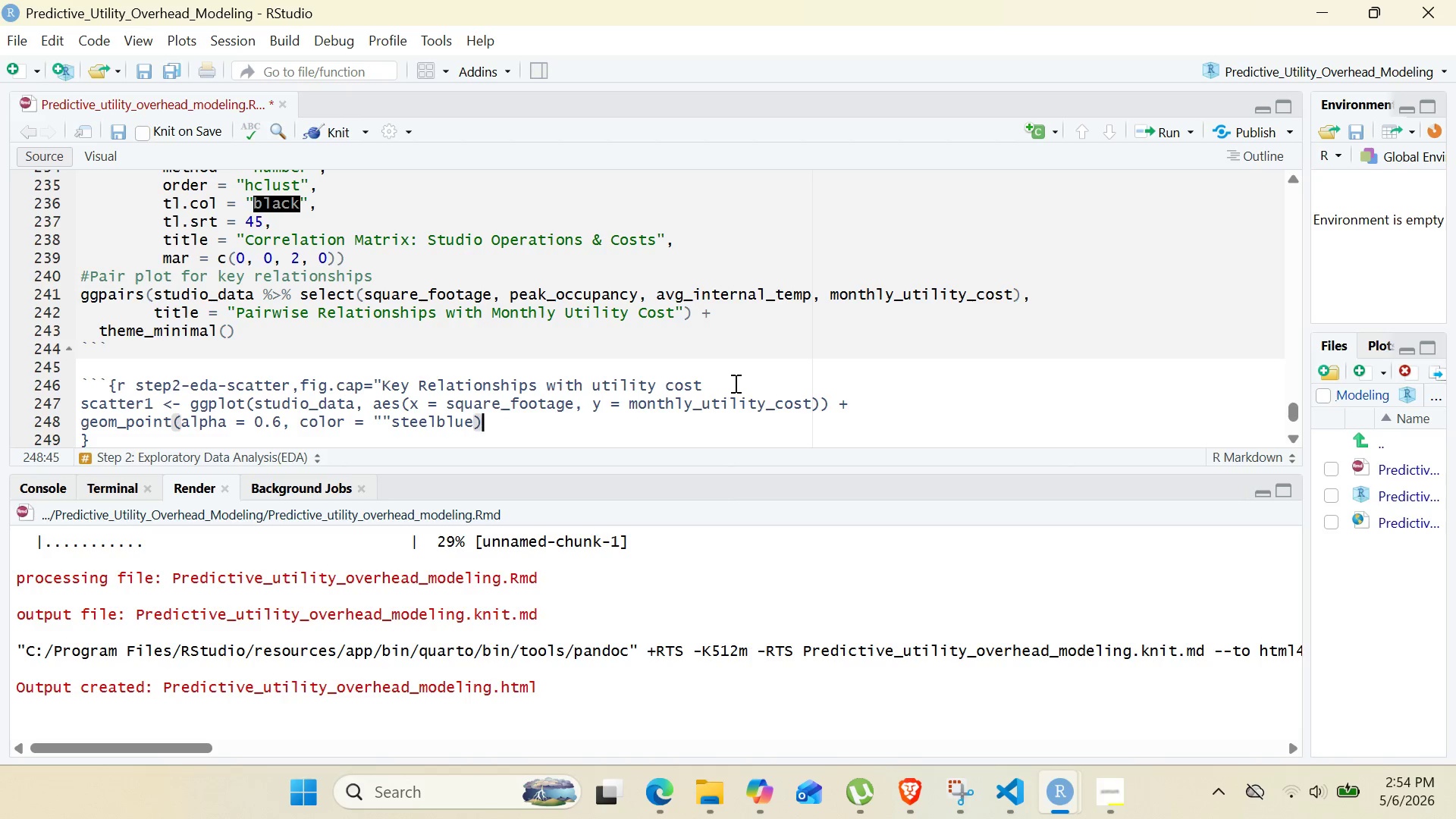 
key(ArrowLeft)
 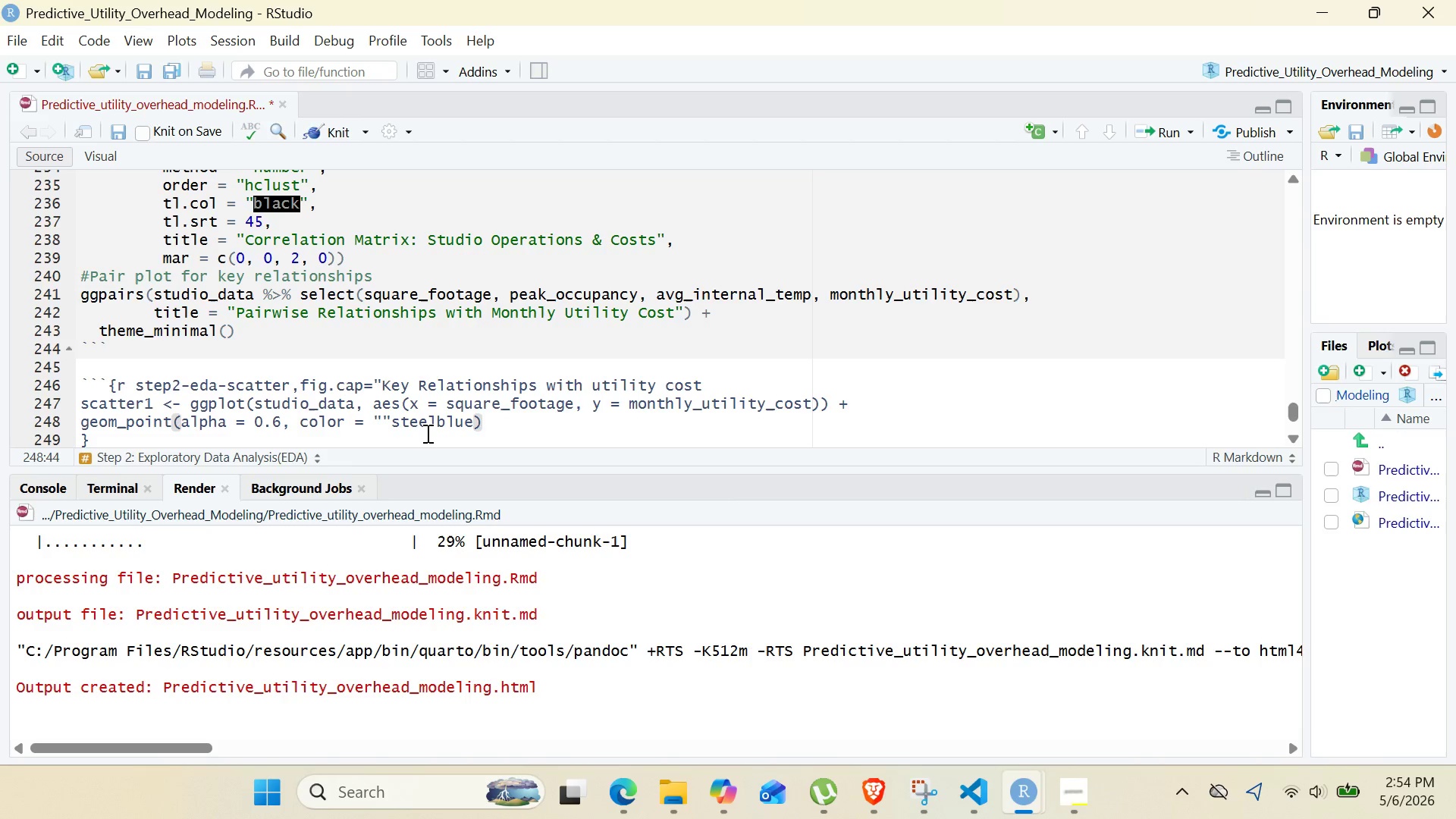 
double_click([426, 431])
 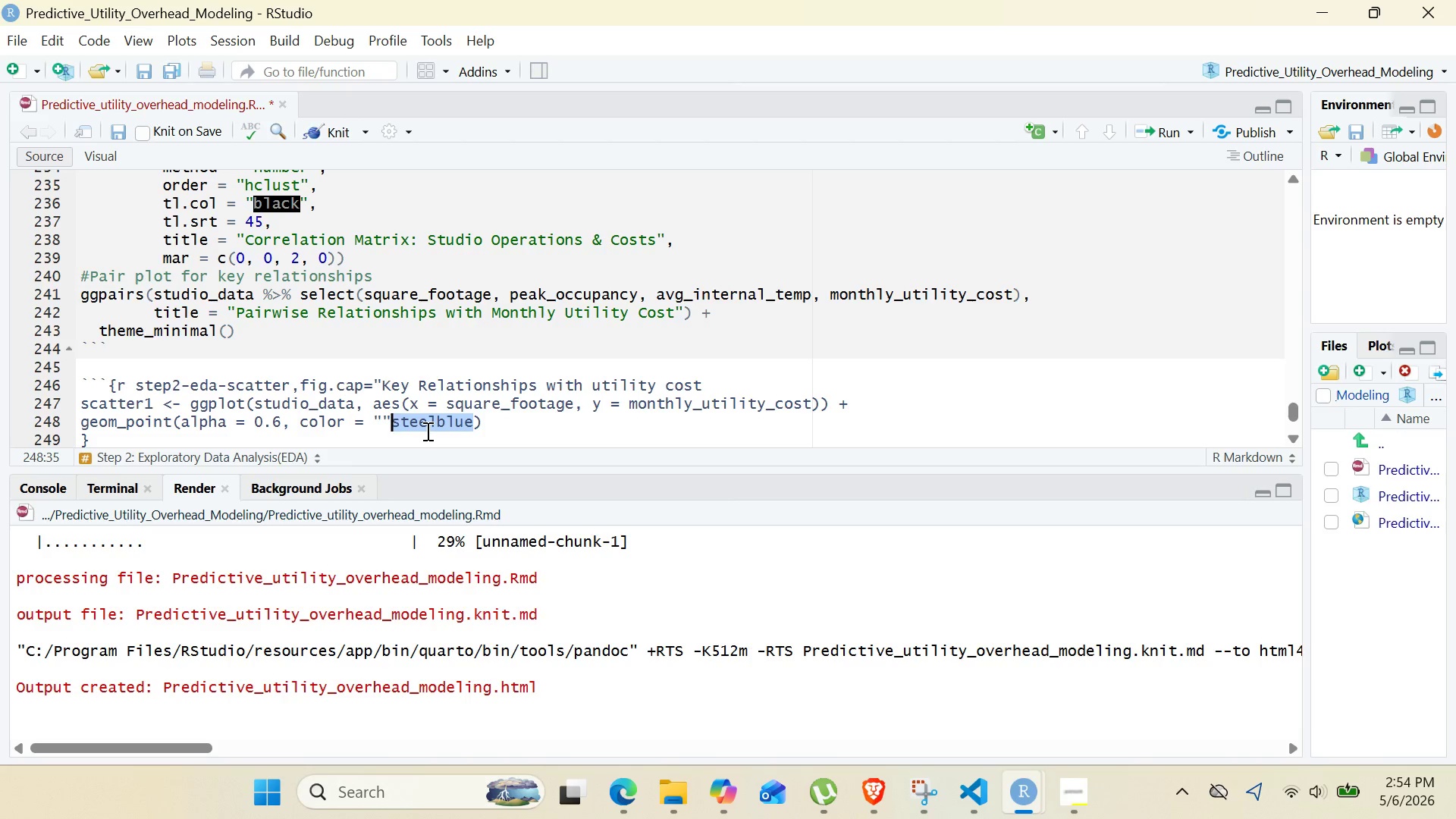 
hold_key(key=ControlLeft, duration=0.59)
 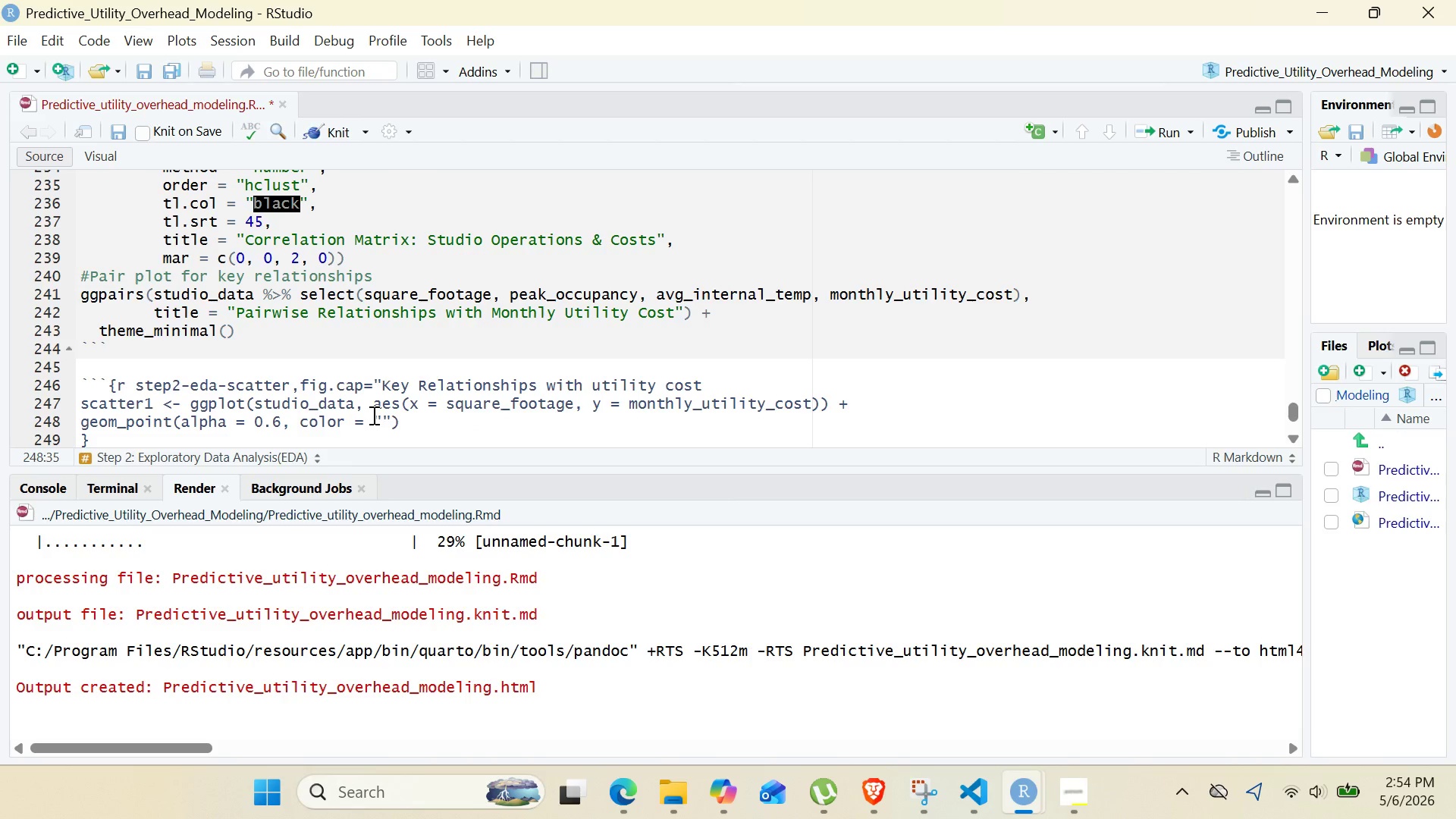 
key(X)
 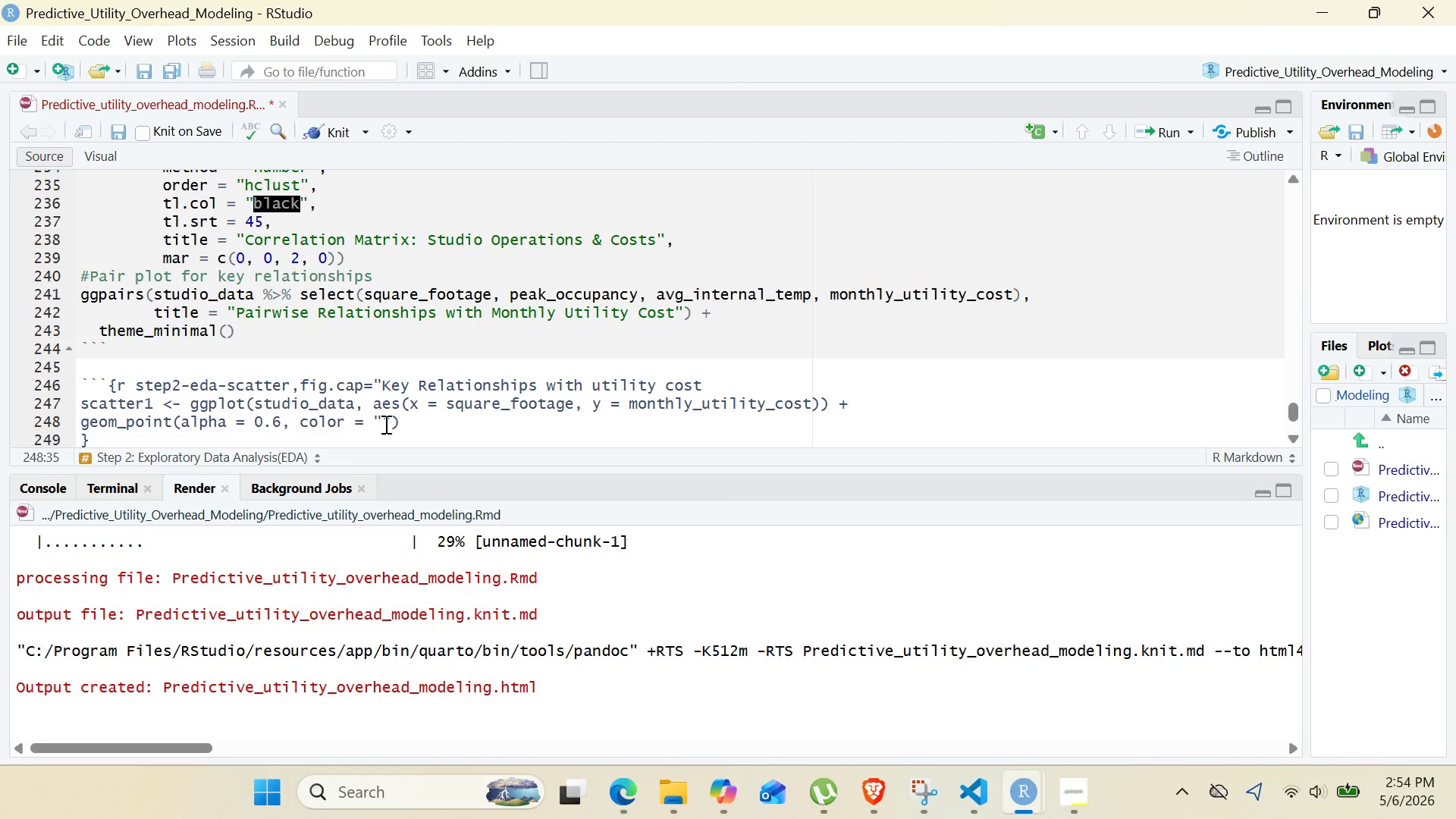 
left_click([384, 424])
 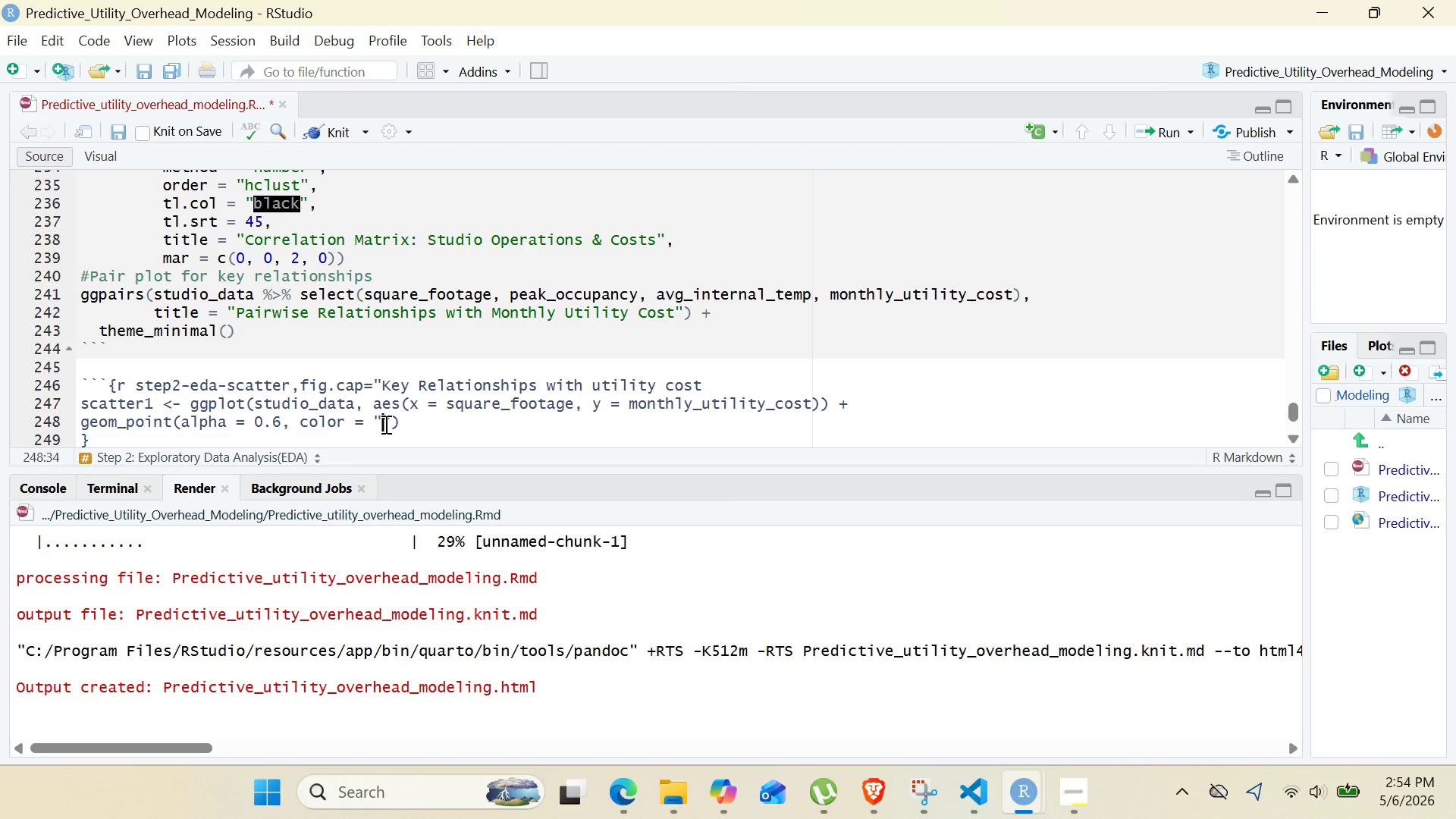 
hold_key(key=ControlLeft, duration=0.47)
 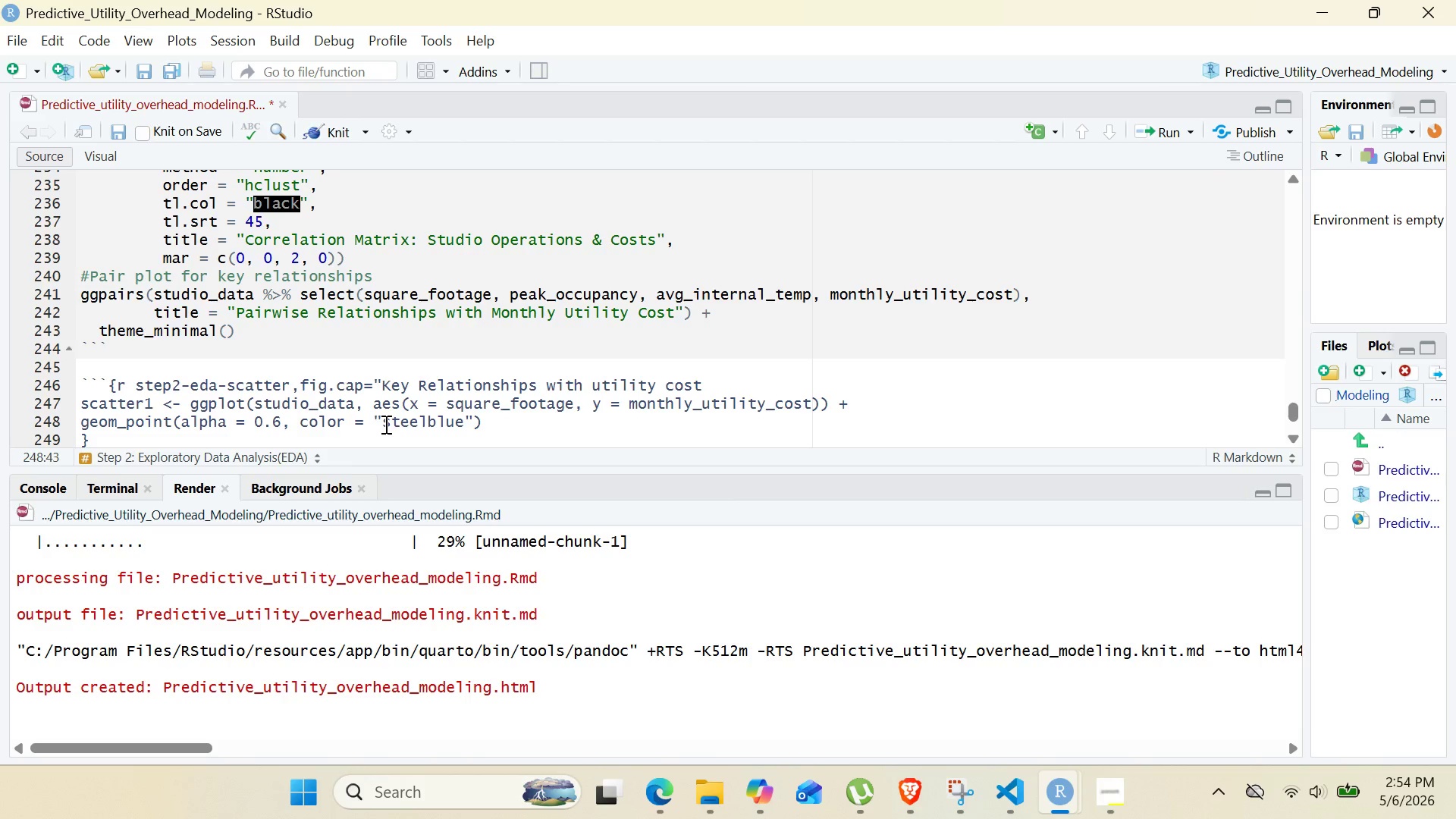 
key(V)
 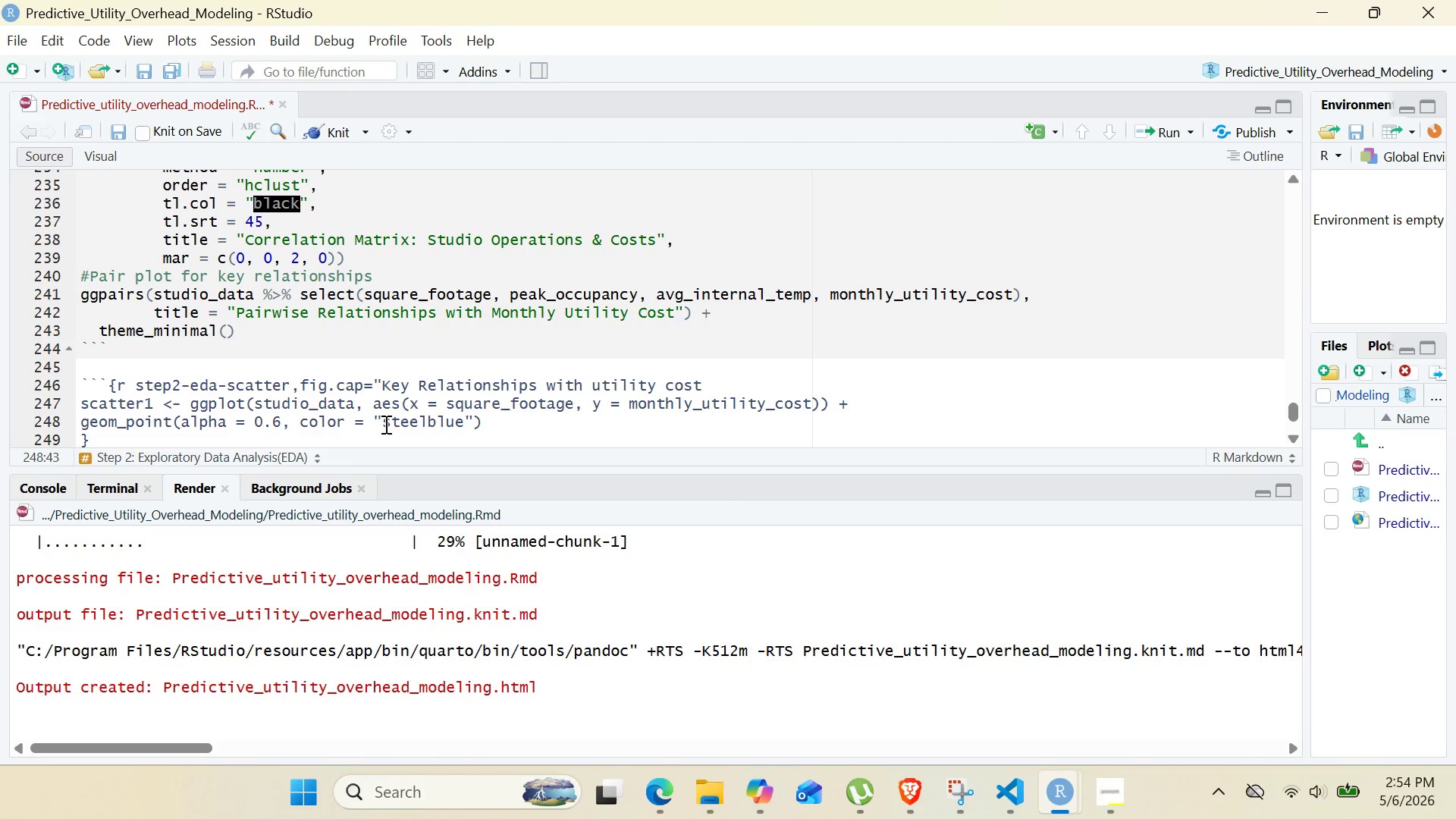 
key(ArrowRight)
 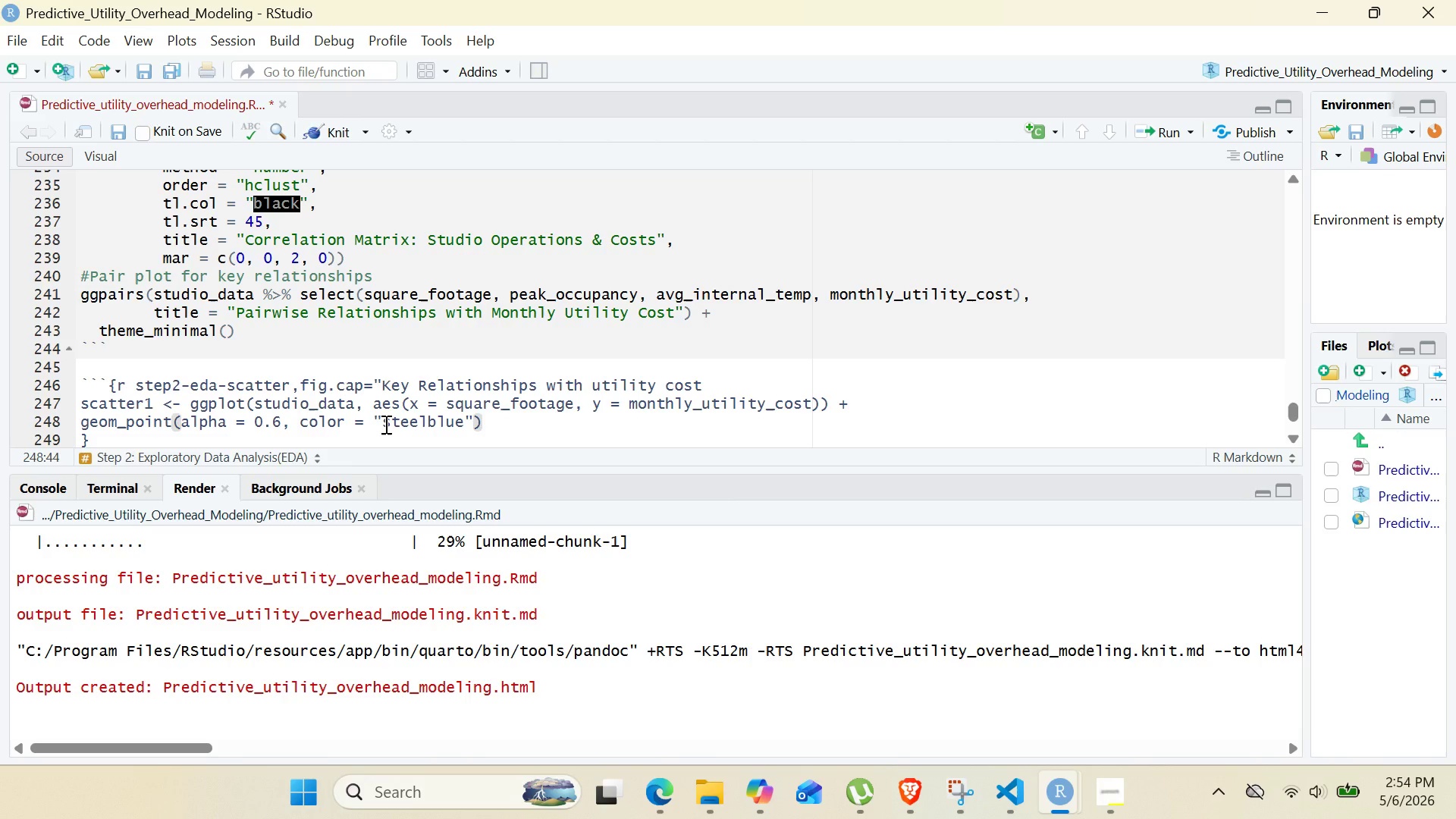 
type(, size = 2)
 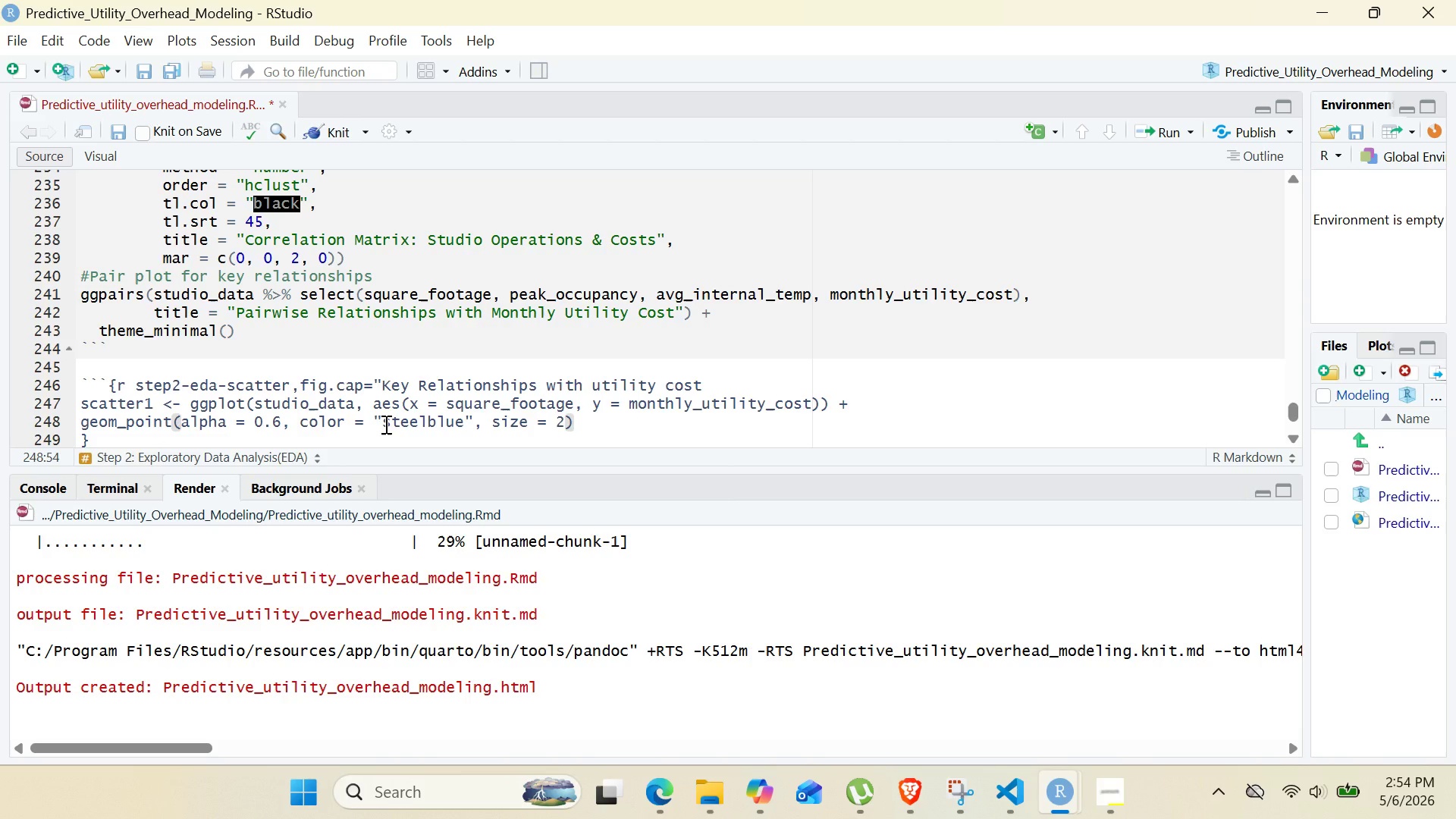 
key(ArrowRight)
 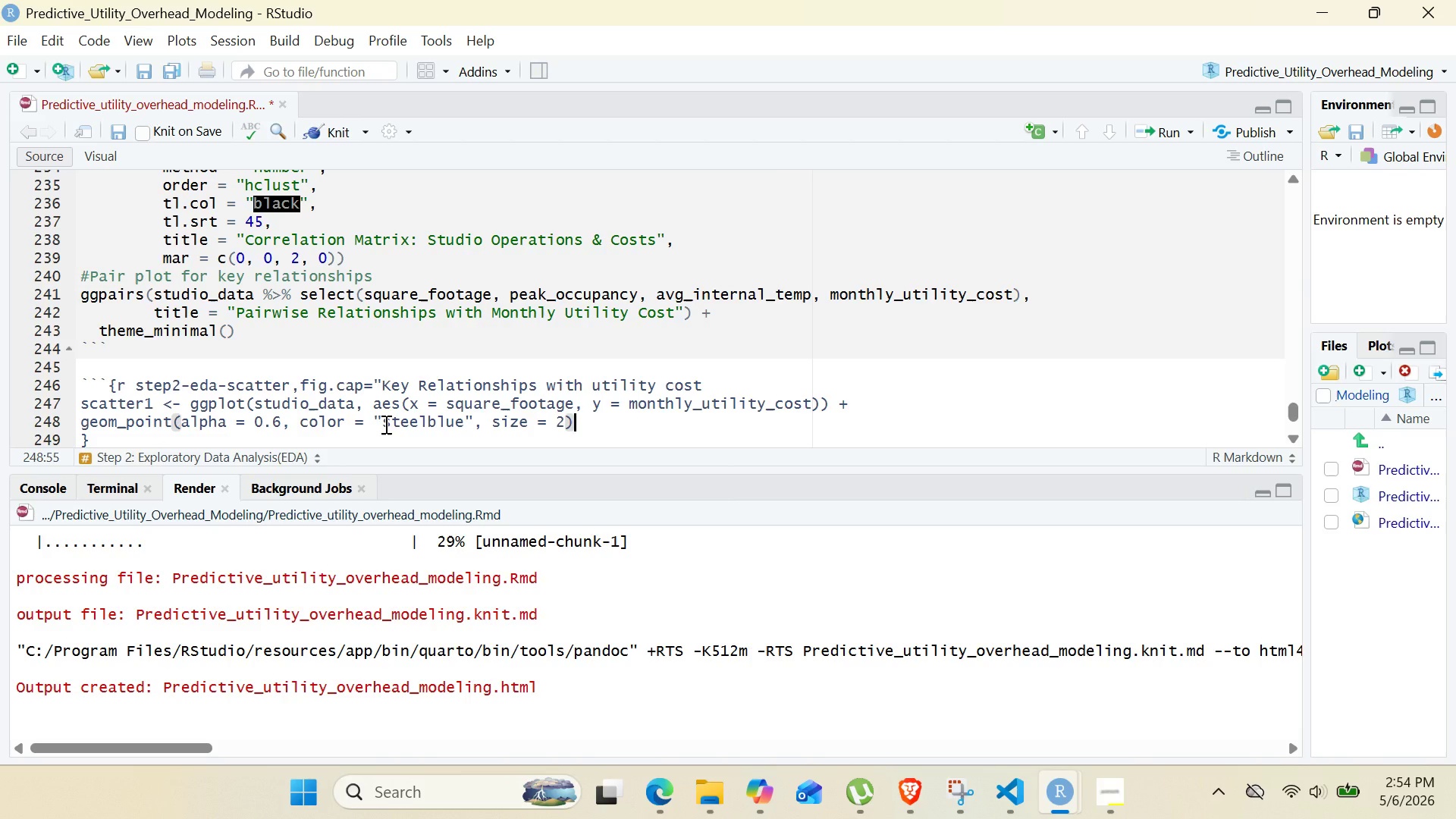 
hold_key(key=ShiftRight, duration=0.48)
 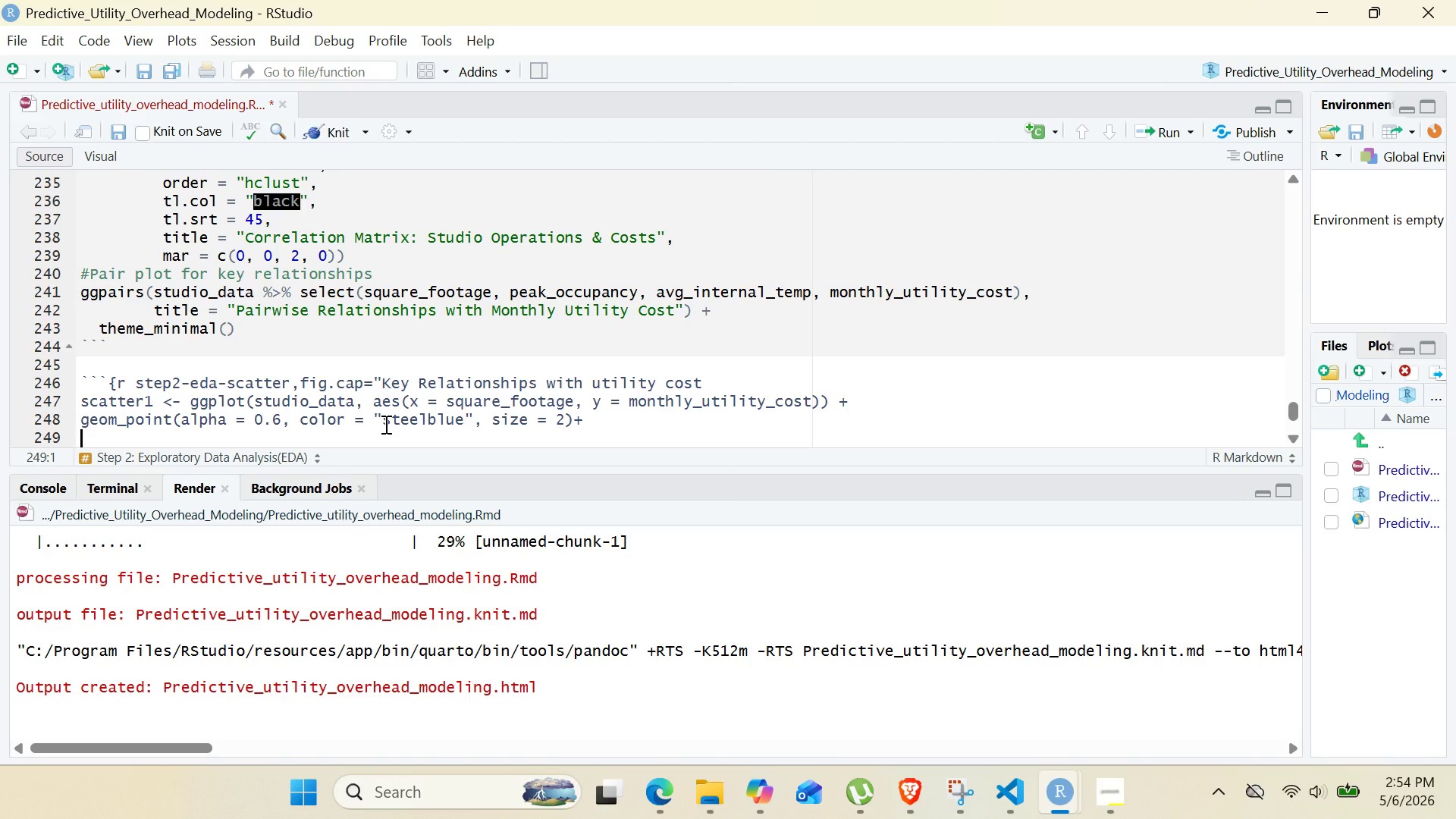 
key(Equal)
 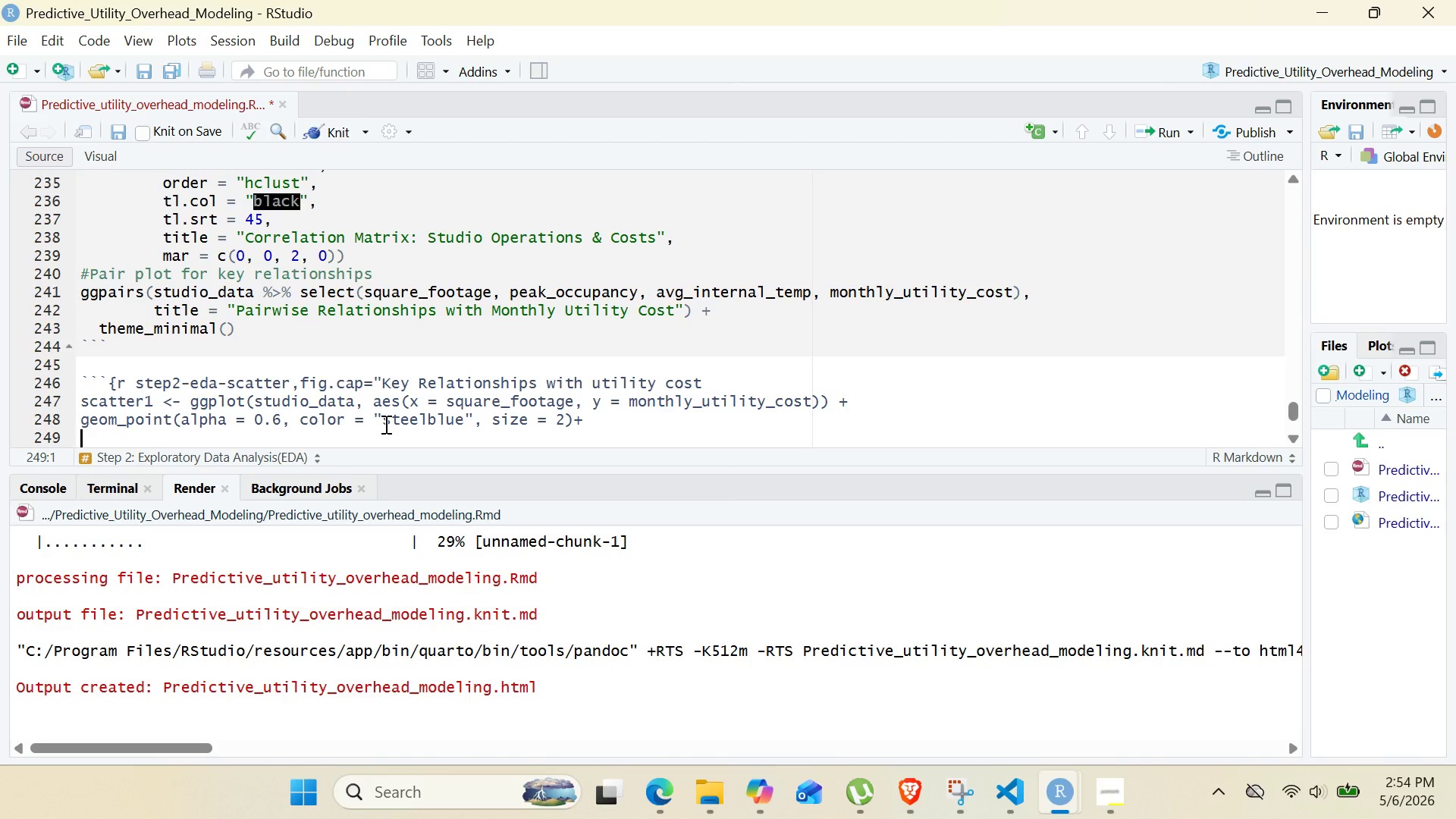 
key(Enter)
 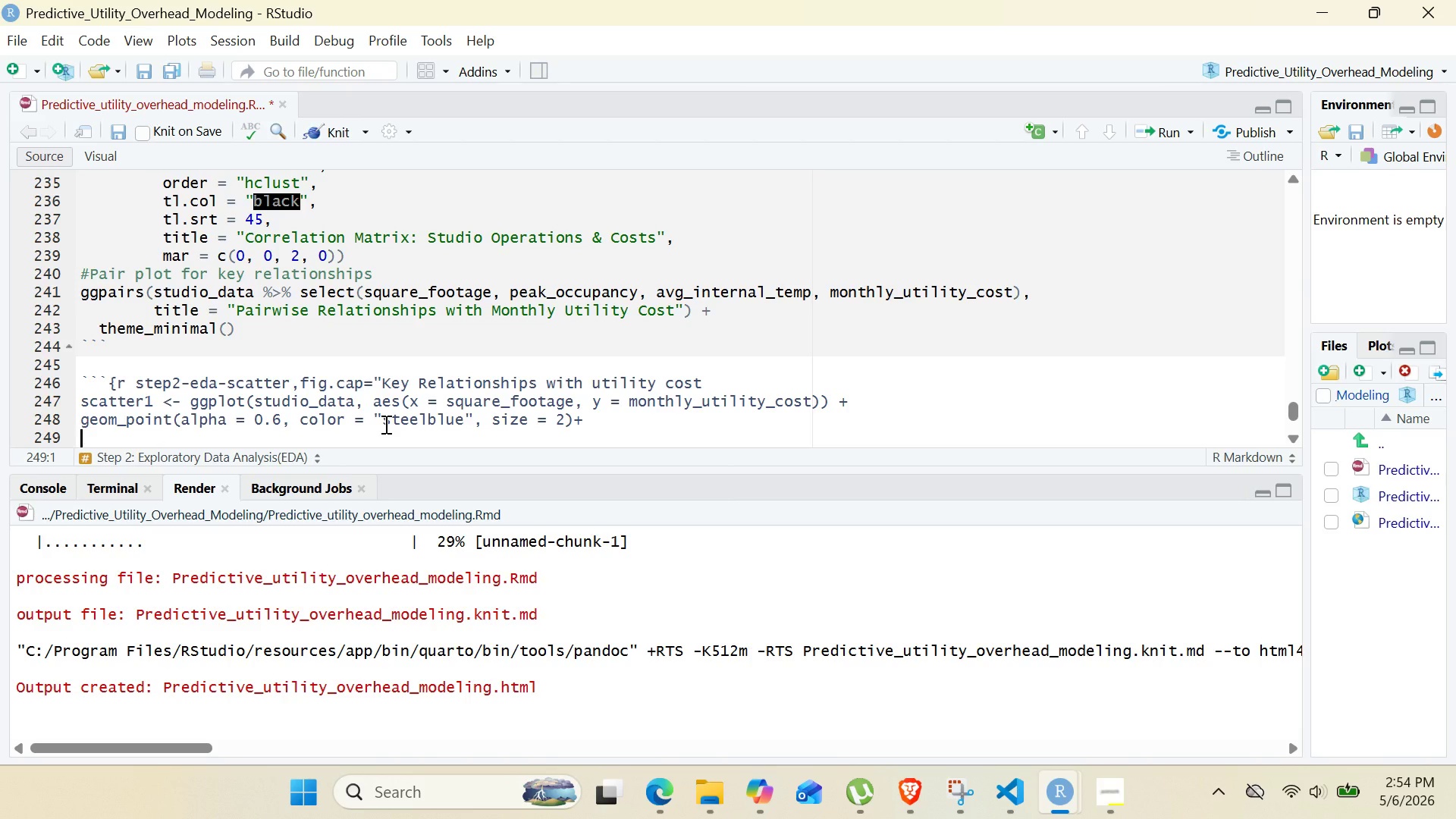 
type(geom_smooth(method = "")
 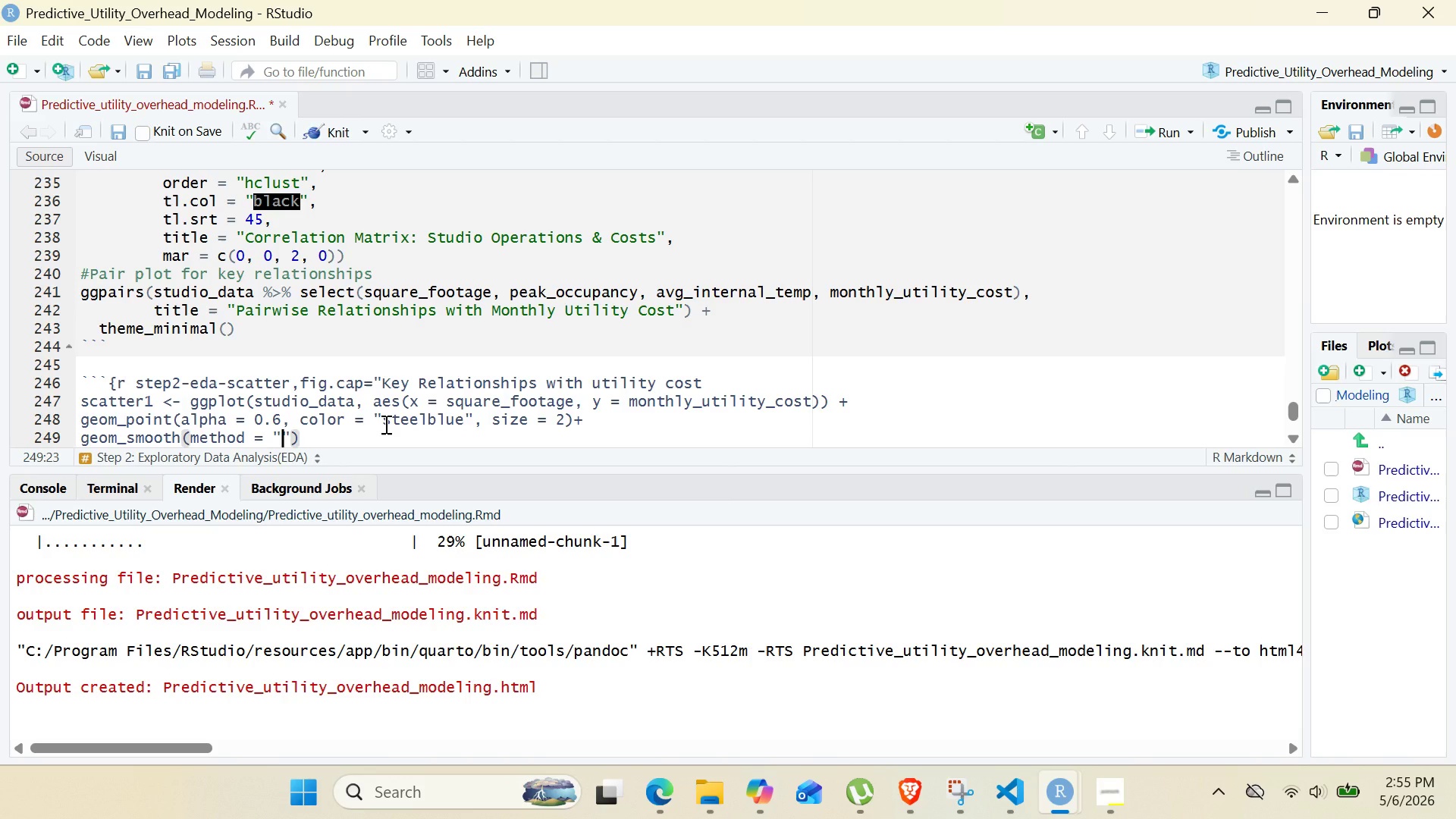 
 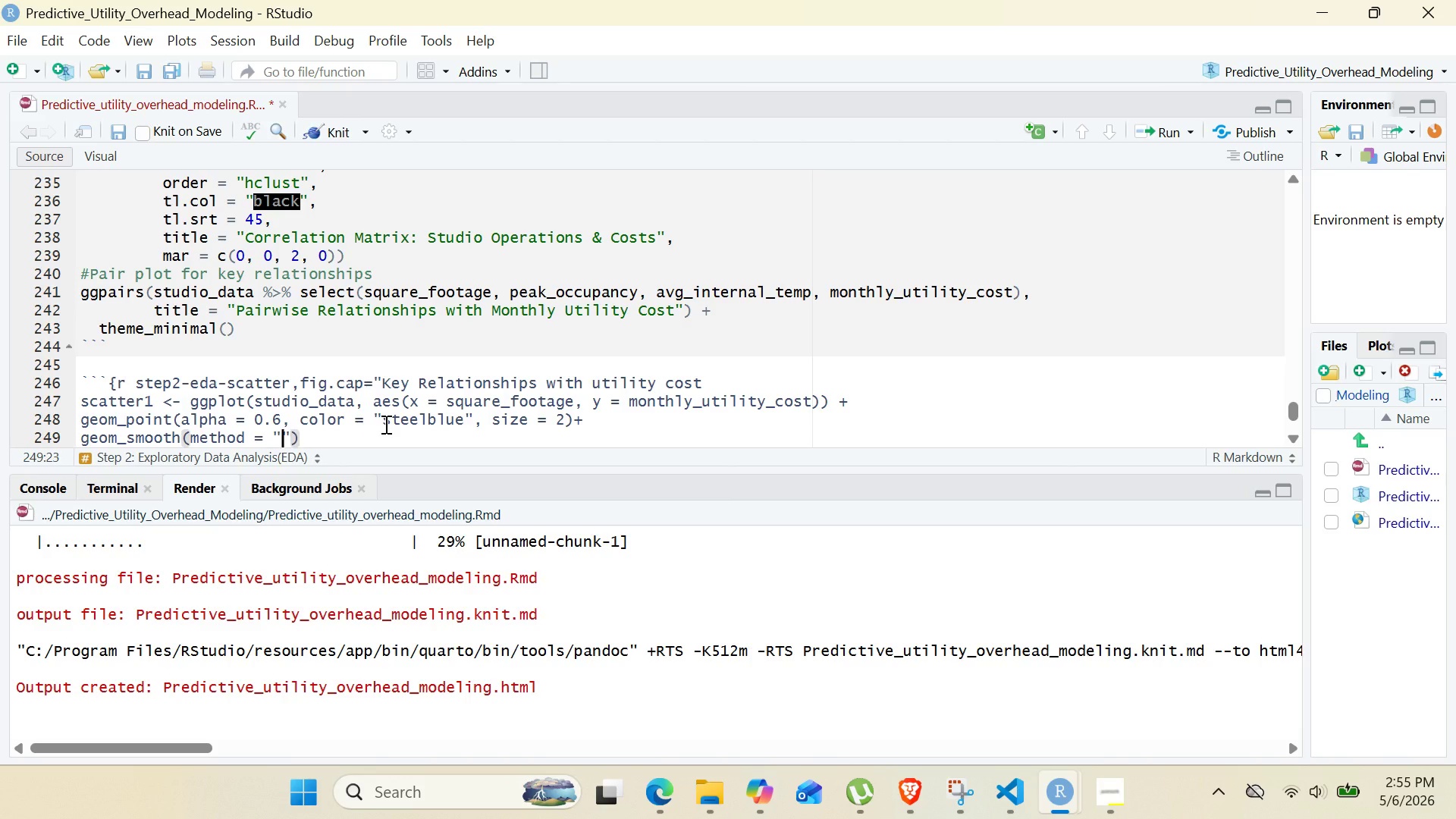 
key(Shift+ArrowLeft)
 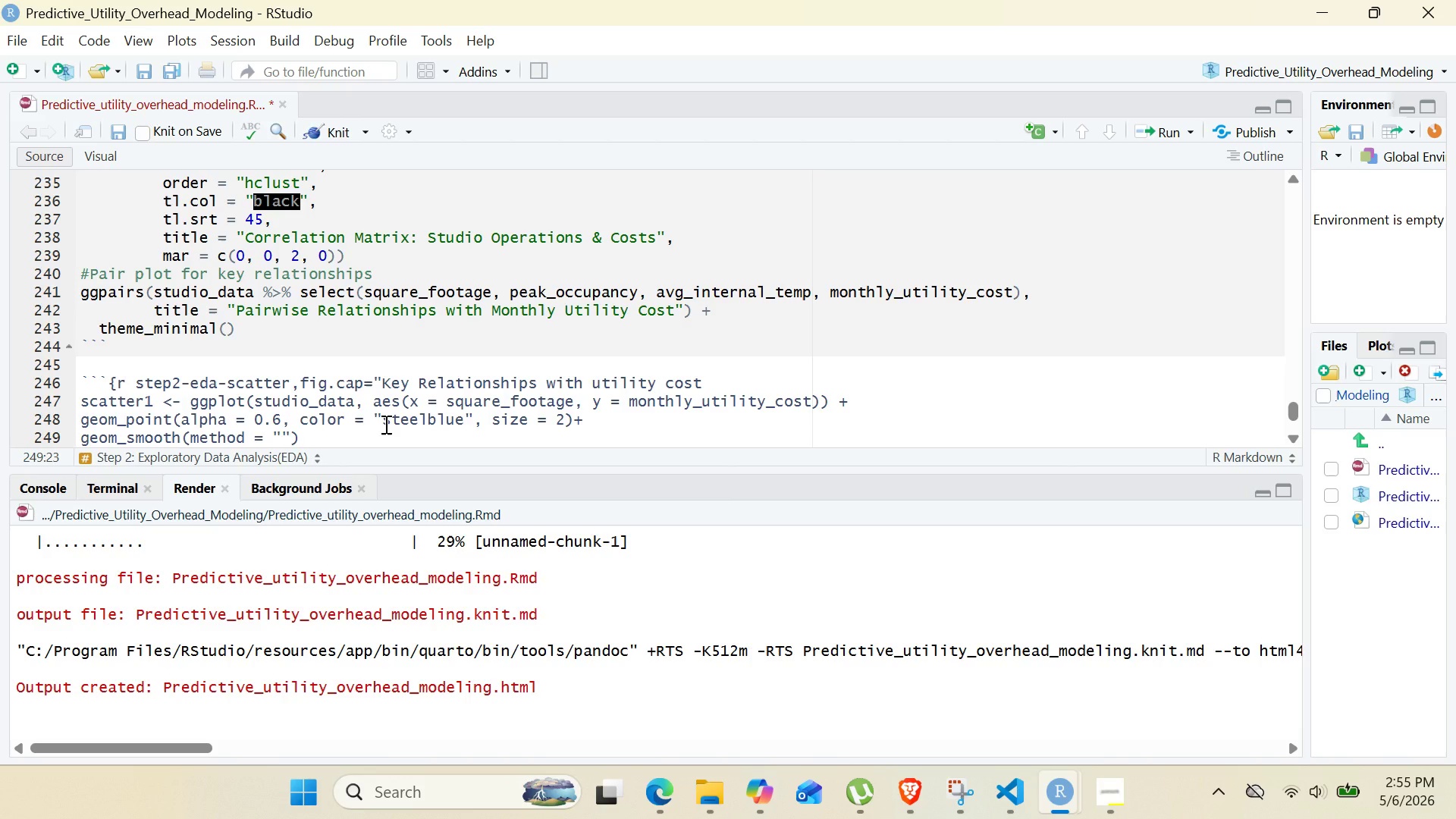 
type(Lm)
 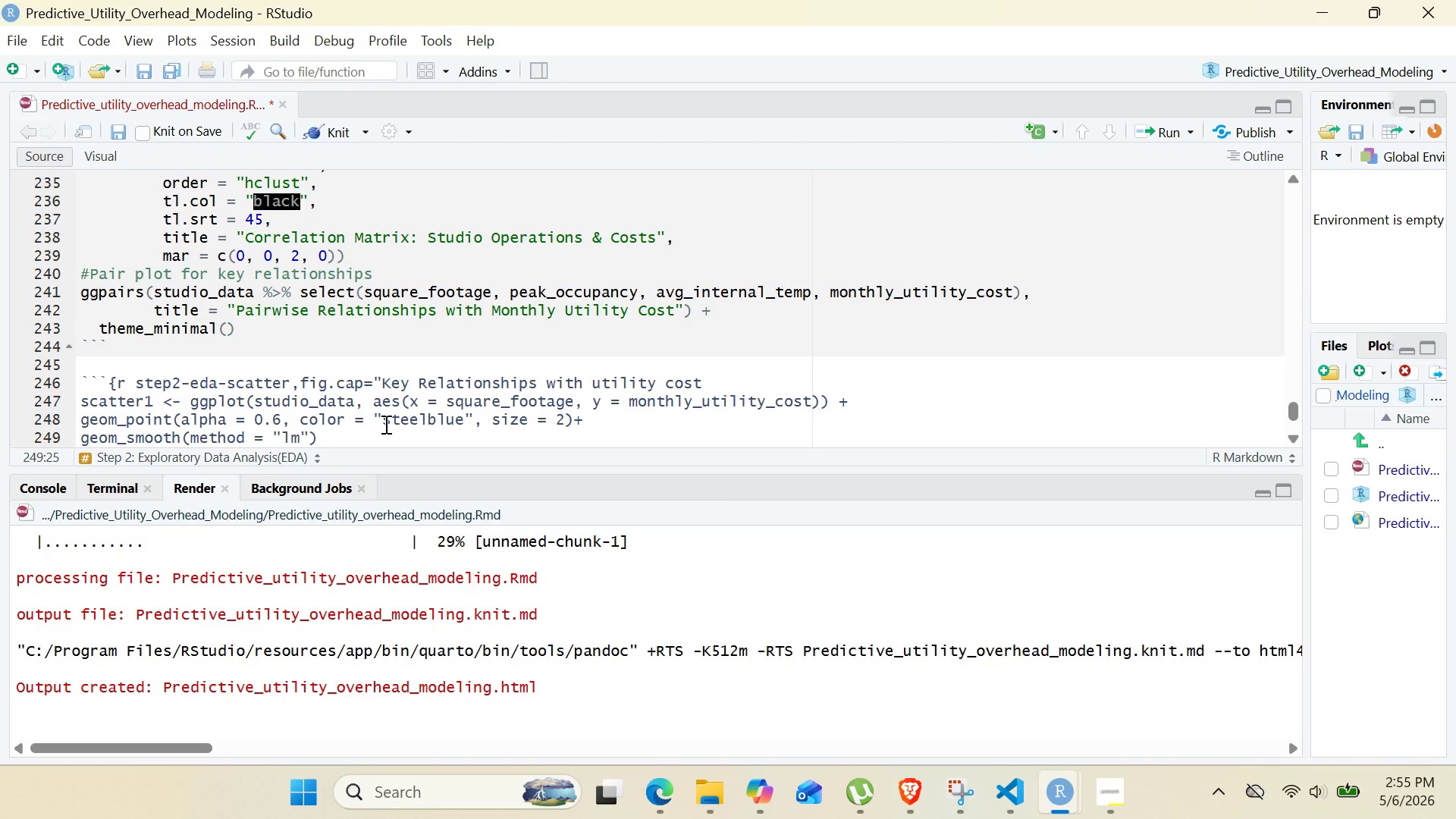 
key(ArrowRight)
 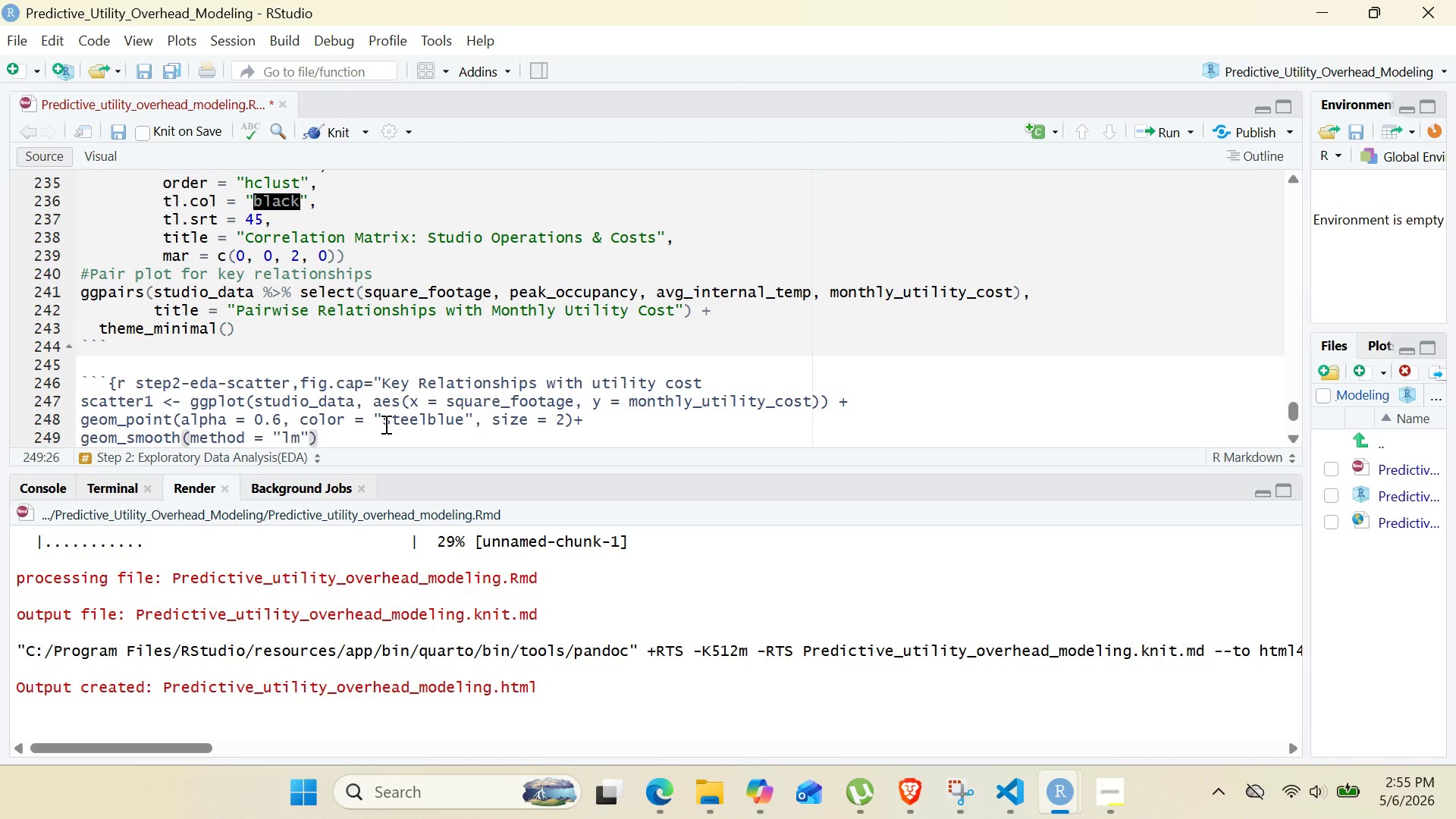 
type(, se = TRUE, color = "")
 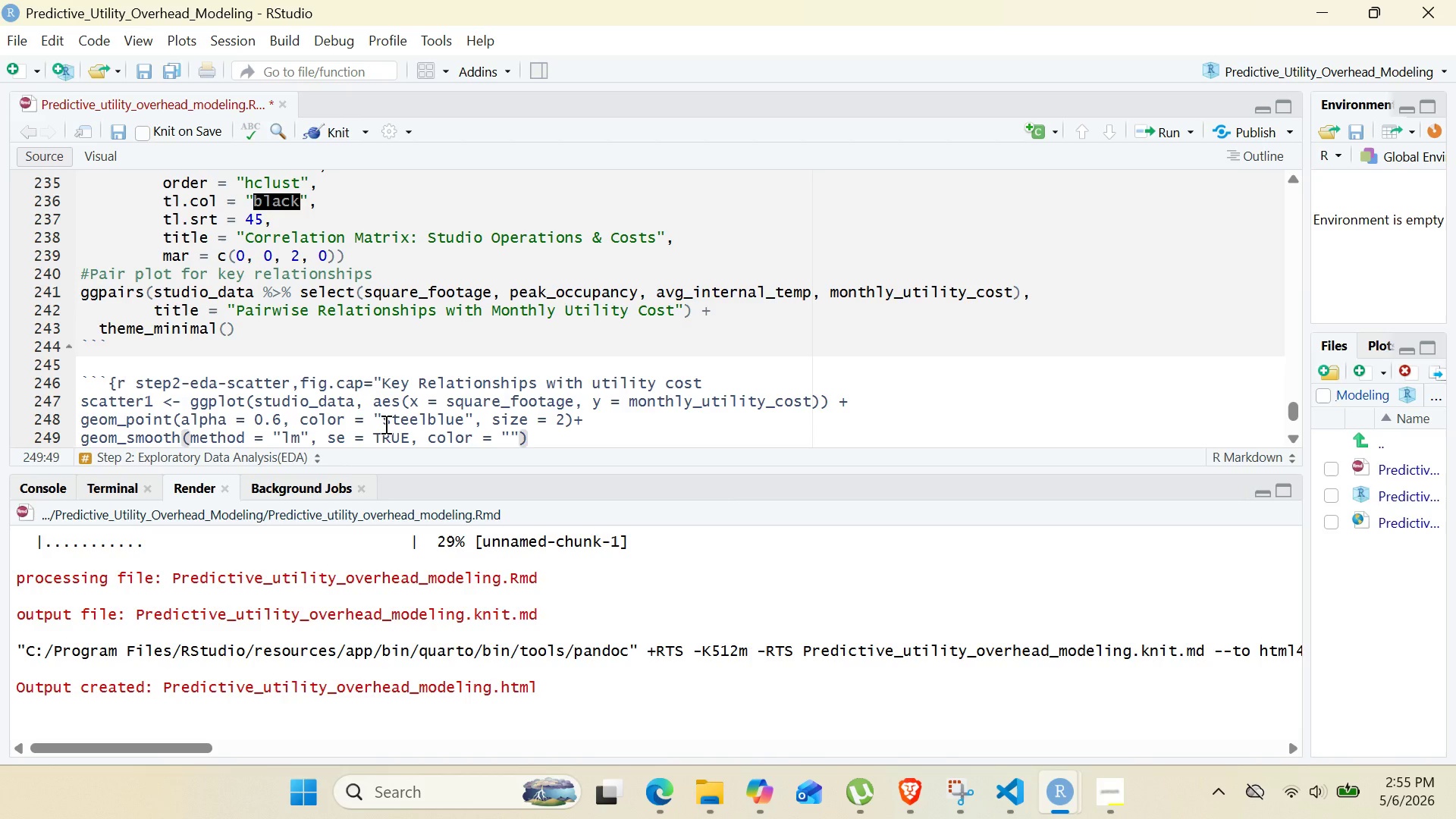 
key(ArrowLeft)
 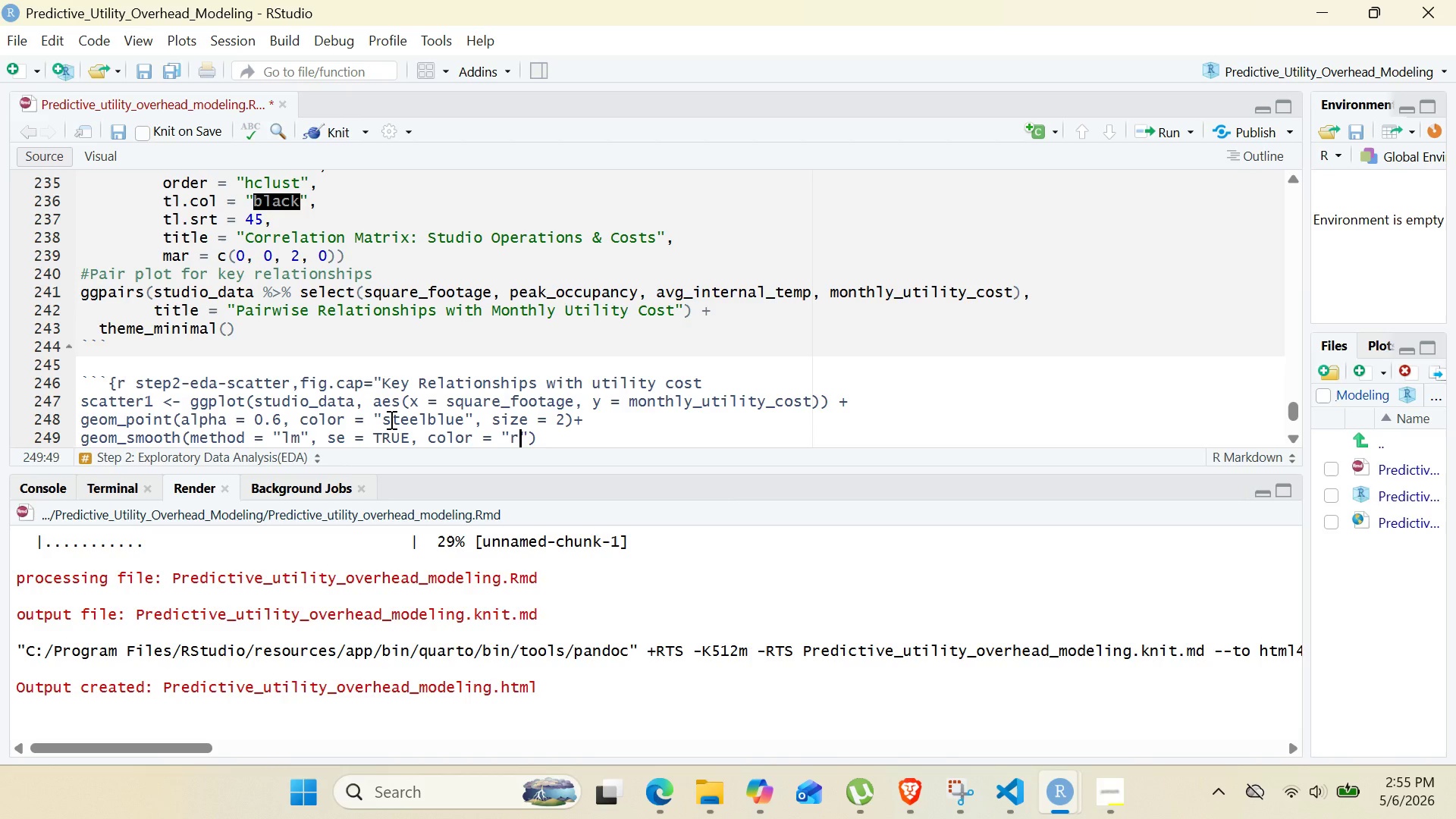 
type(red)
 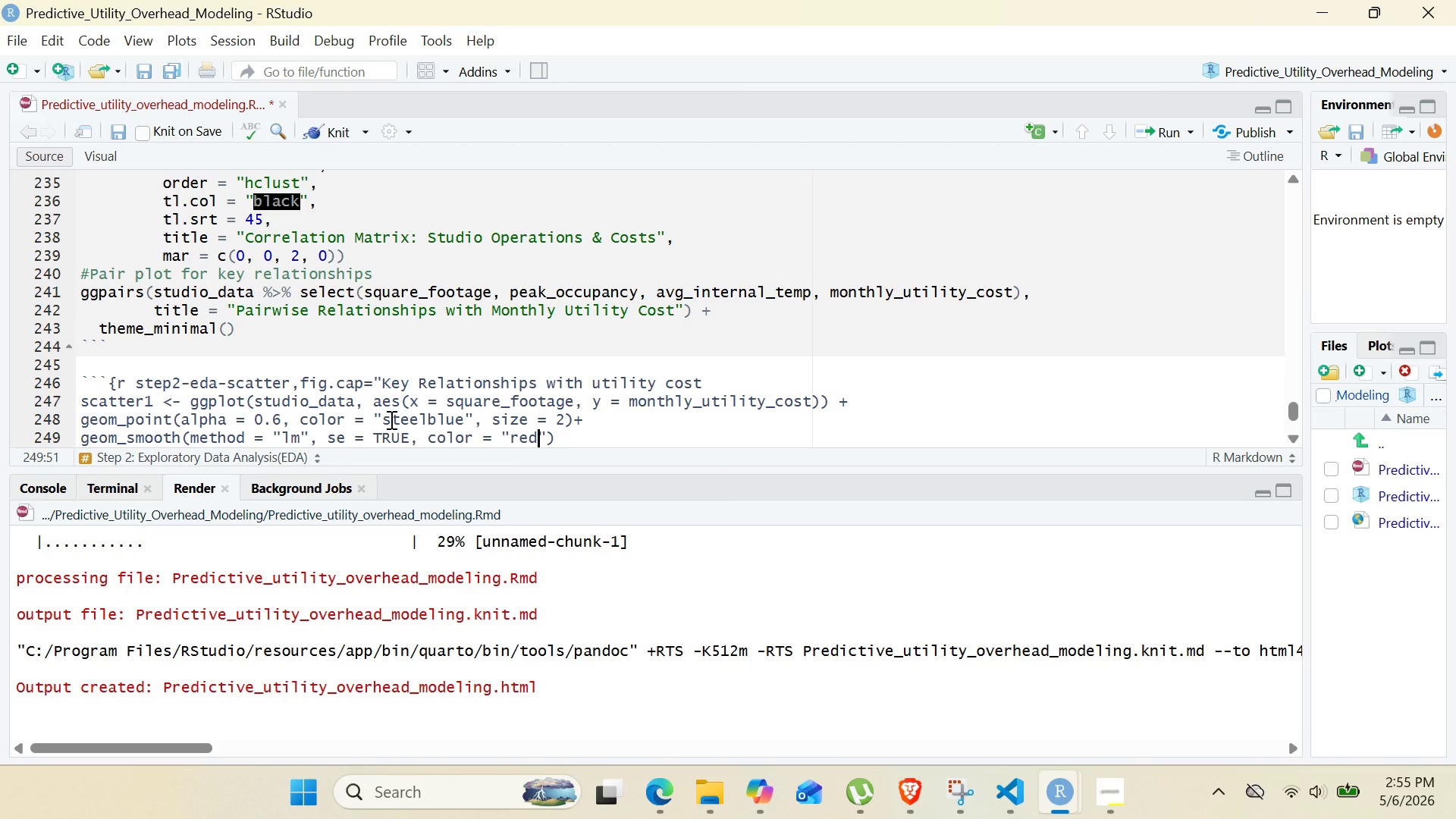 
key(ArrowRight)
 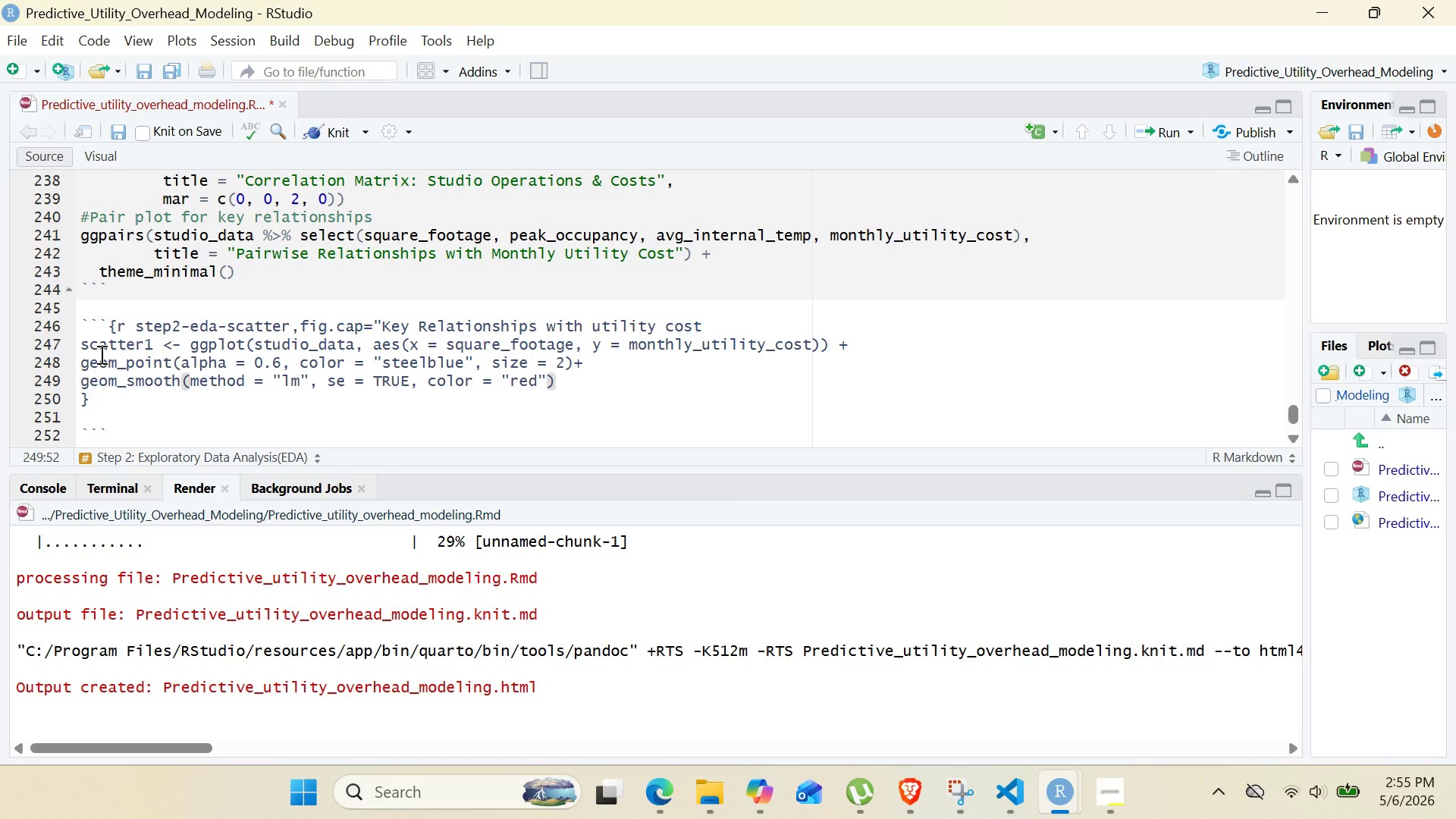 
wait(15.11)
 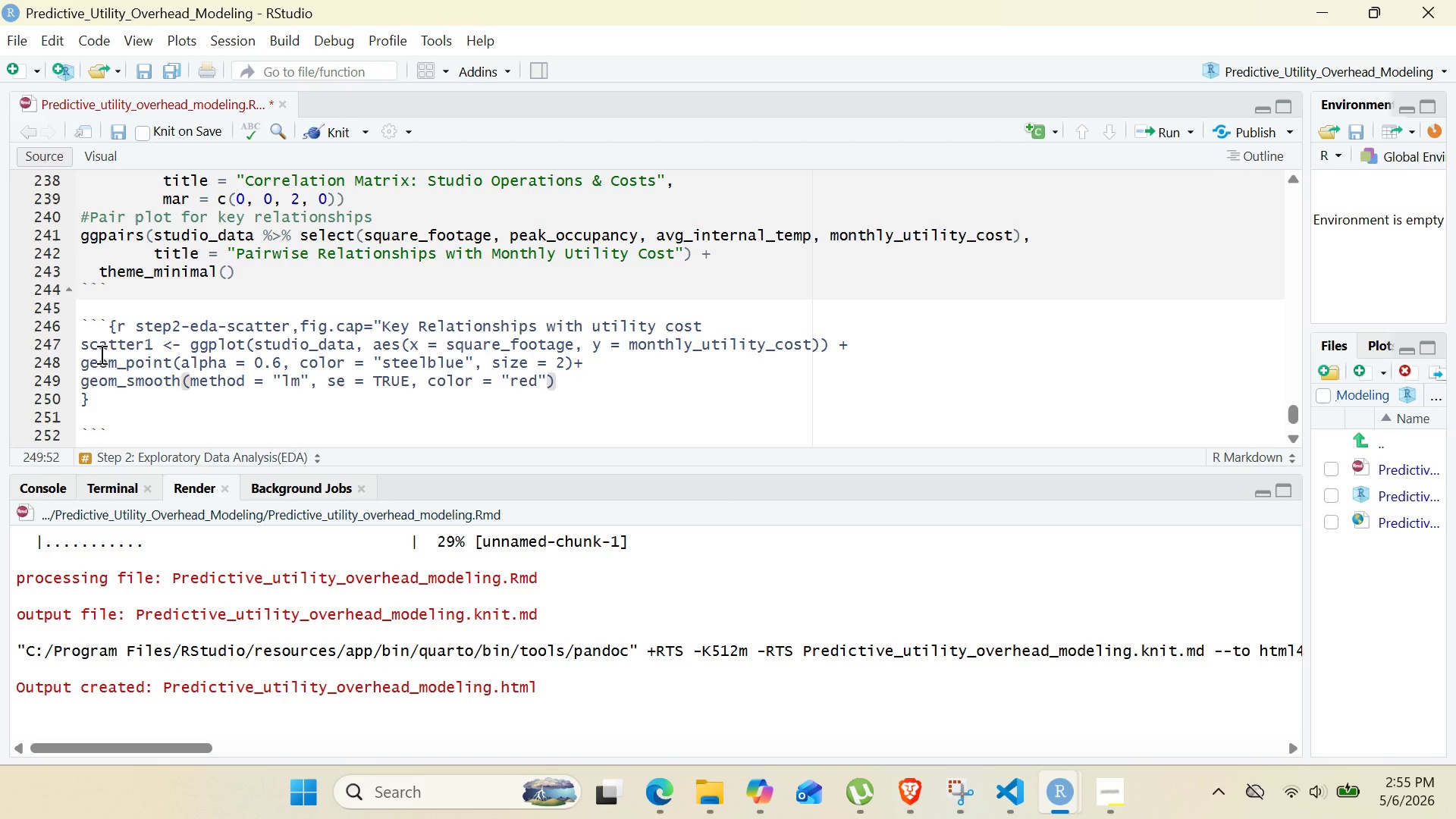 
left_click_drag(start_coordinate=[123, 402], to_coordinate=[80, 398])
 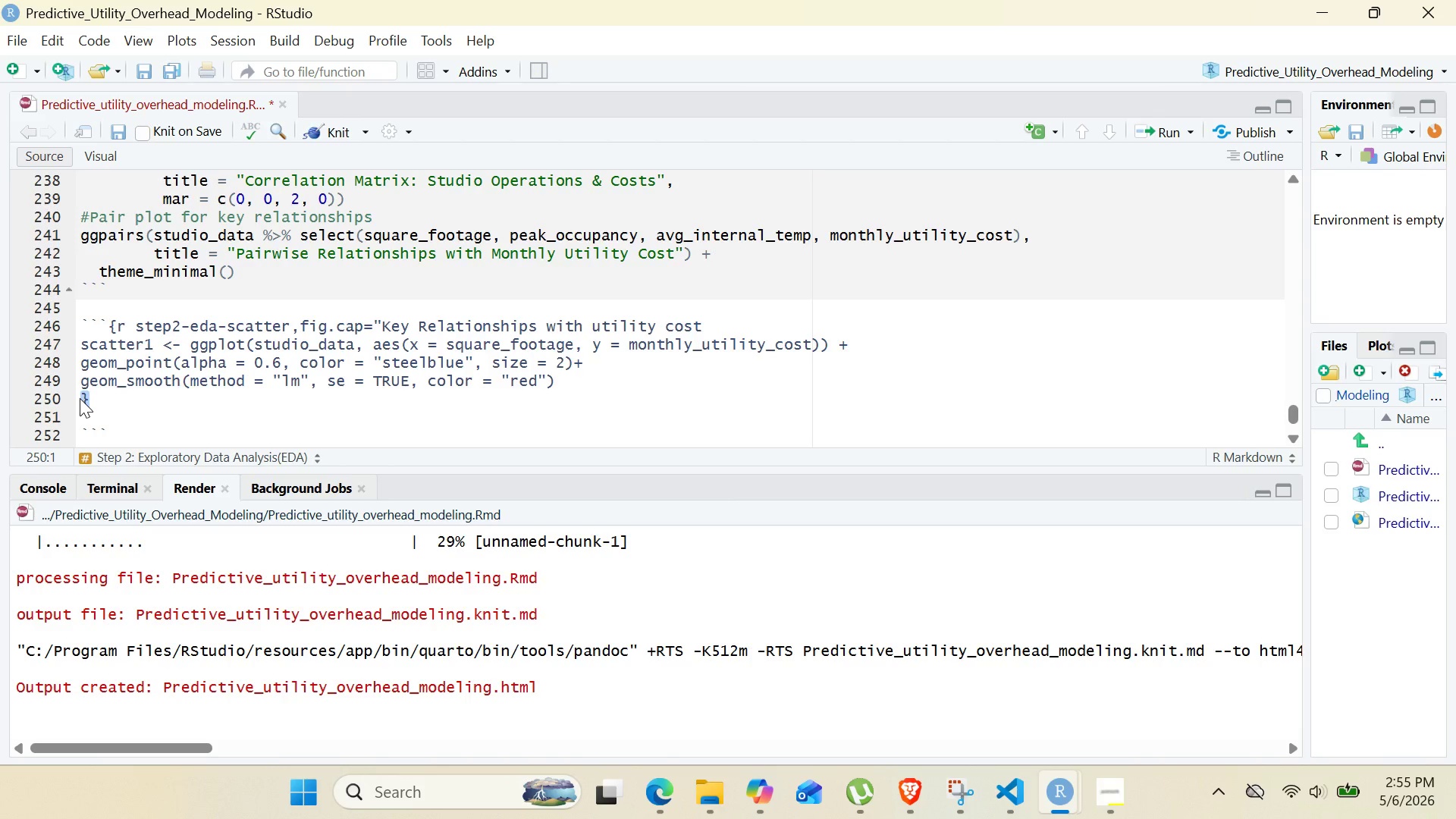 
key(Control+X)
 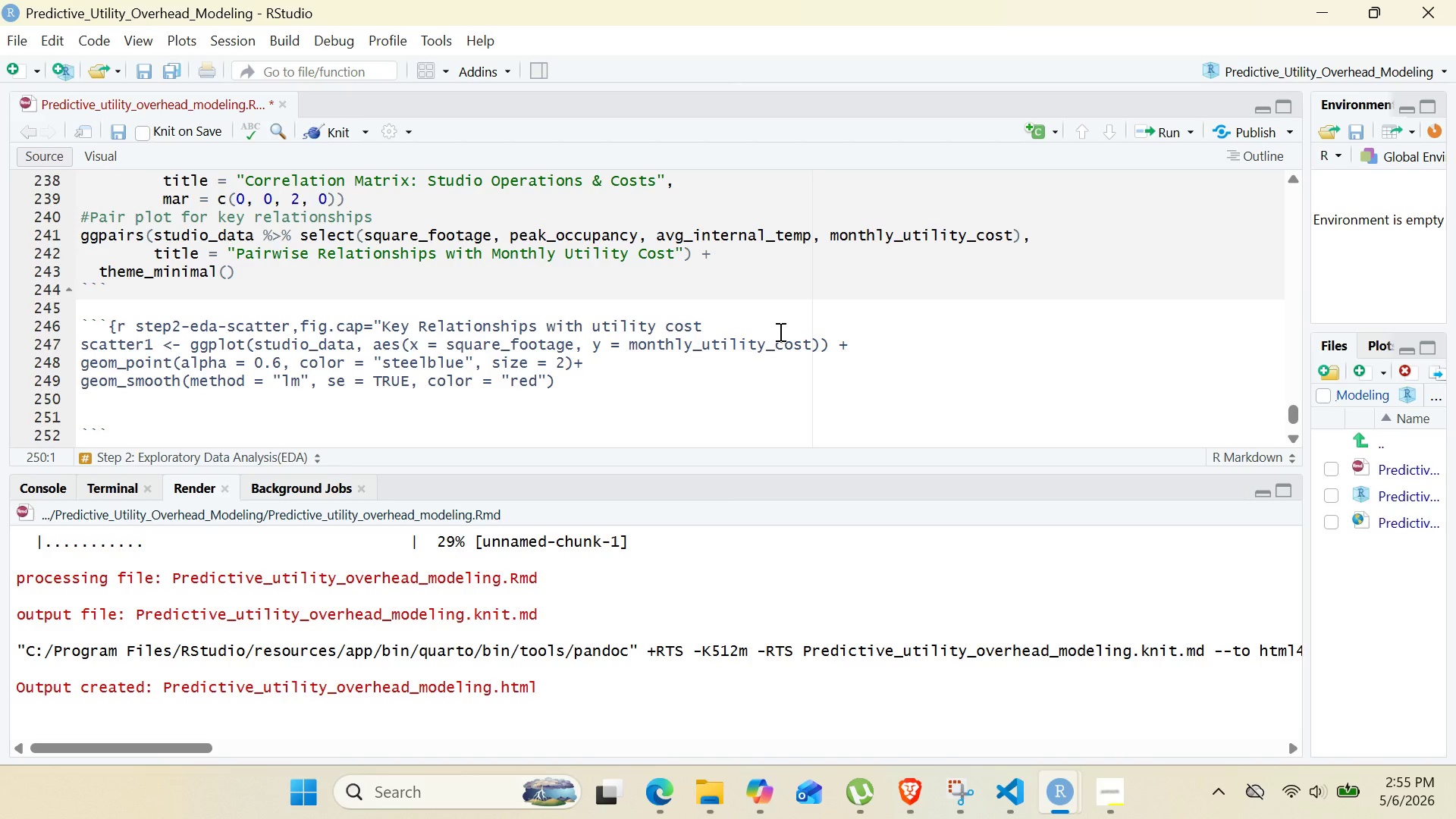 
left_click([778, 331])
 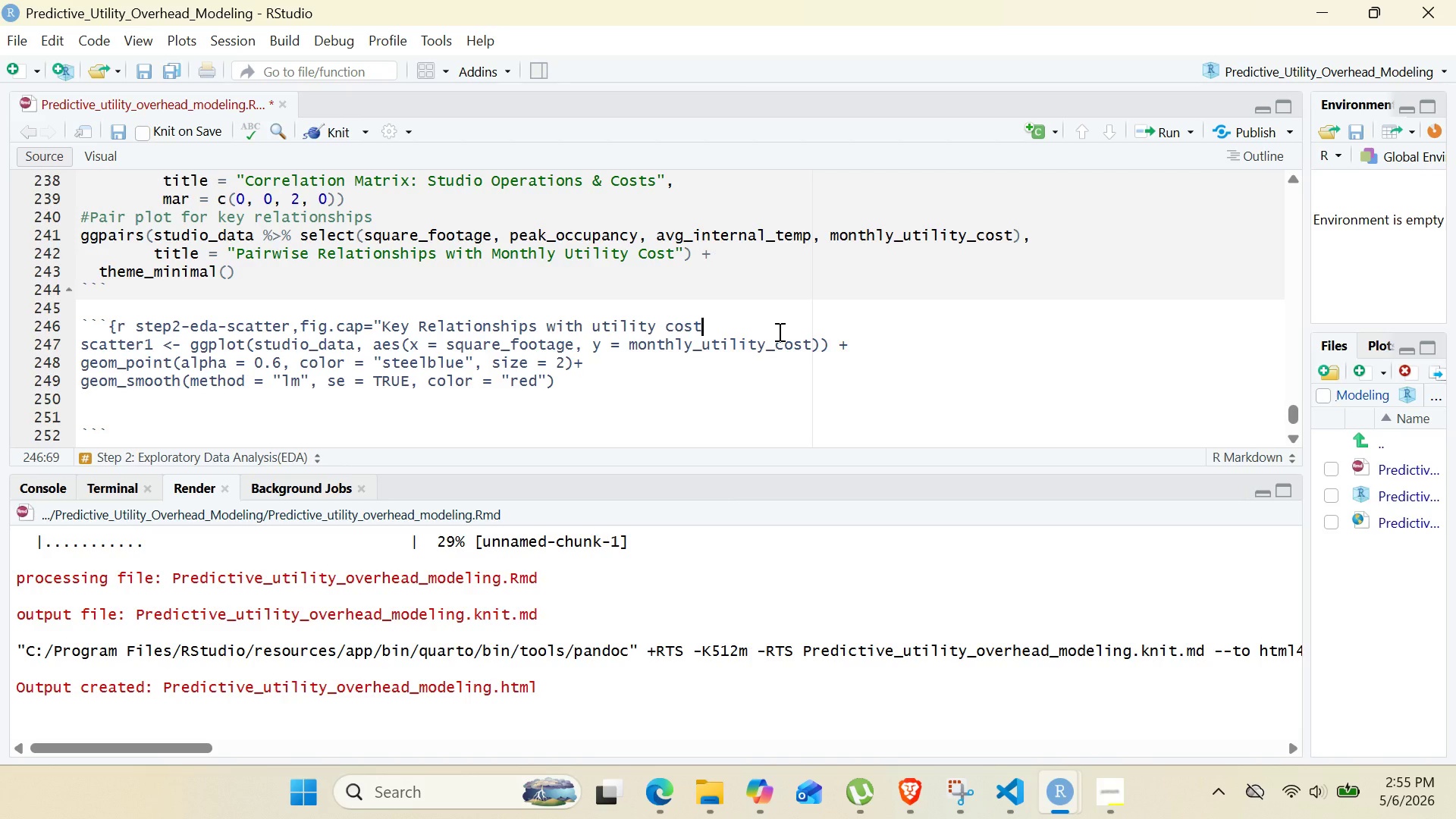 
hold_key(key=ShiftRight, duration=0.7)
 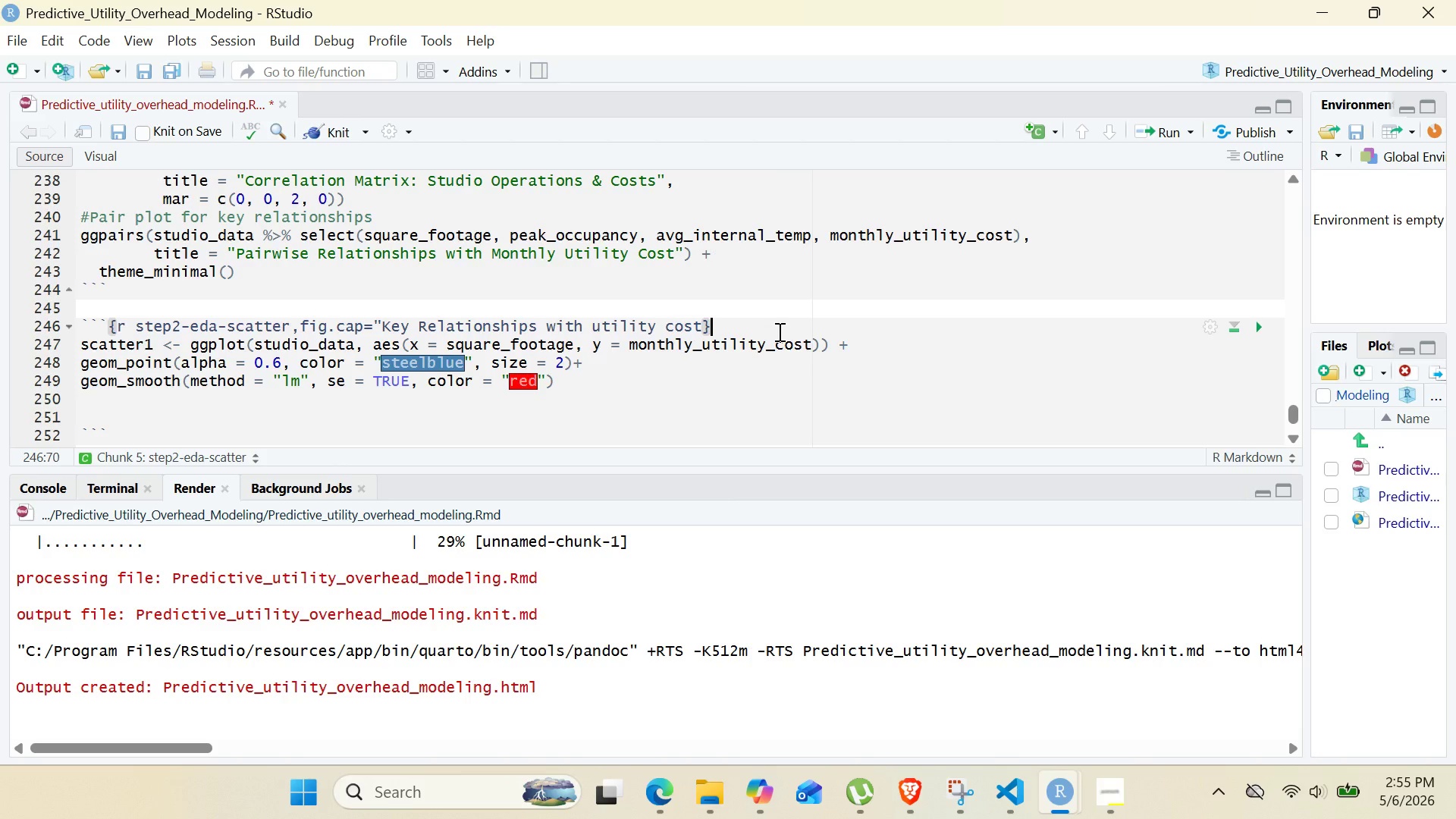 
key(Control+V)
 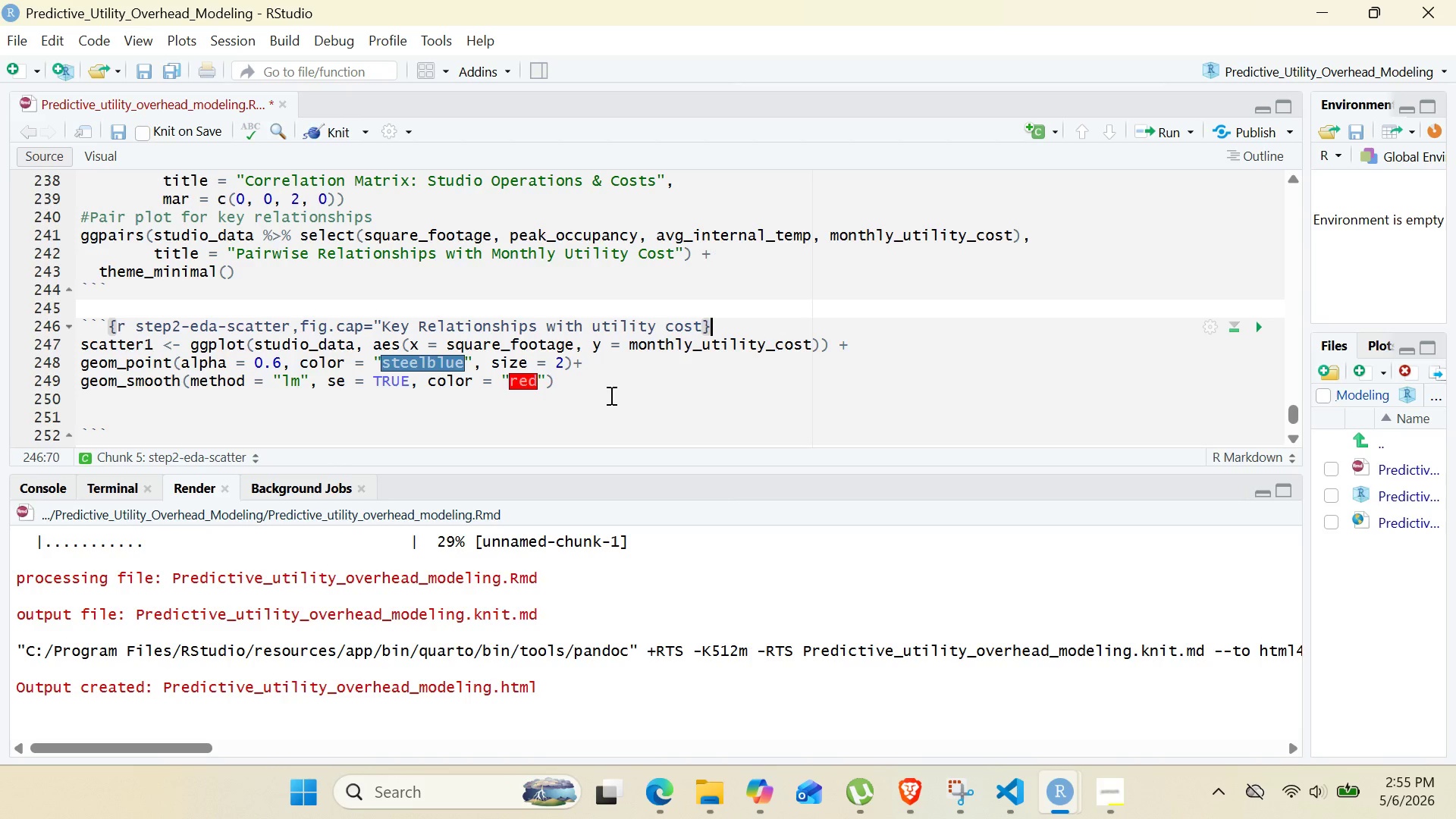 
left_click([592, 385])
 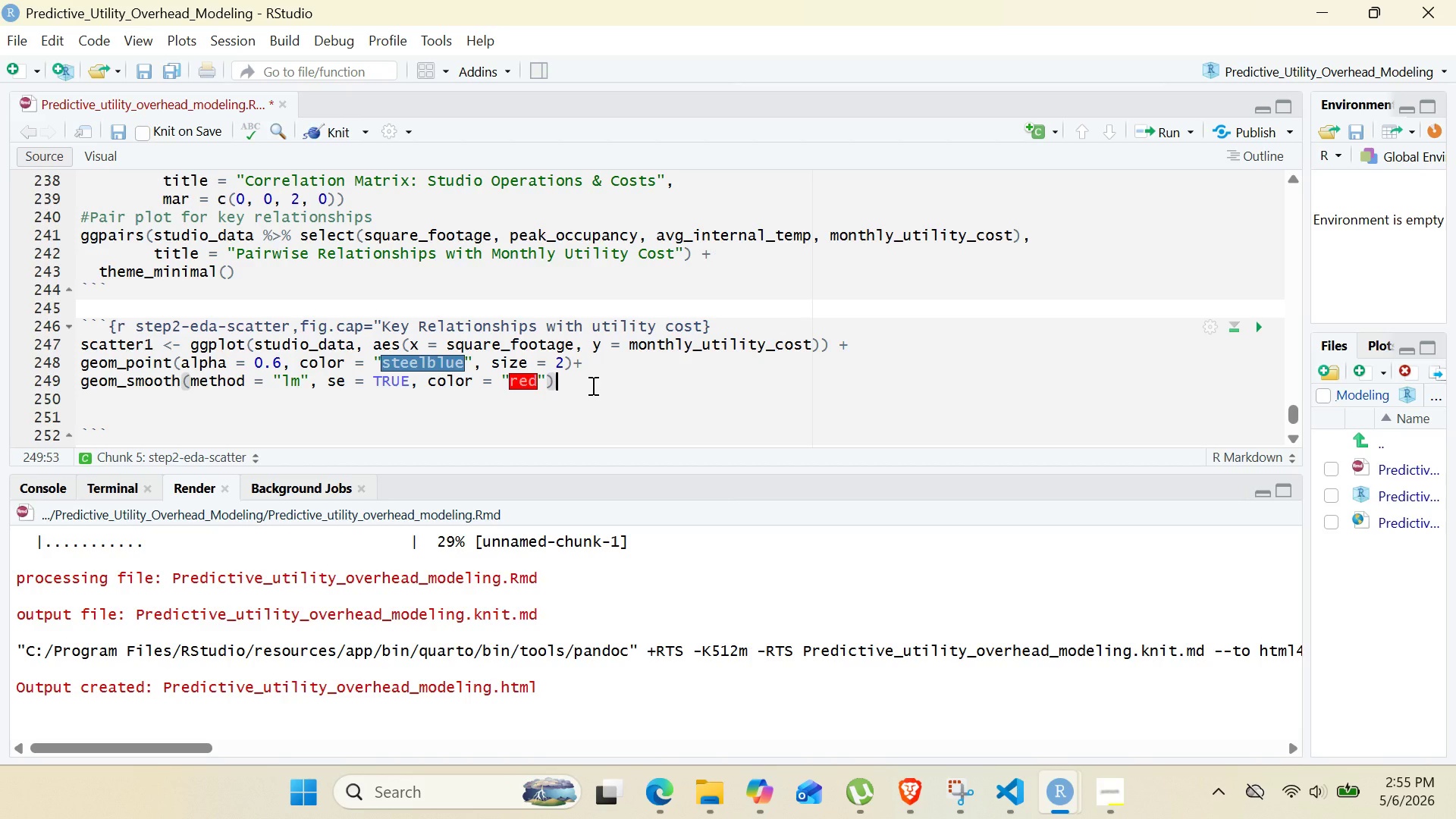 
type(+labs()
 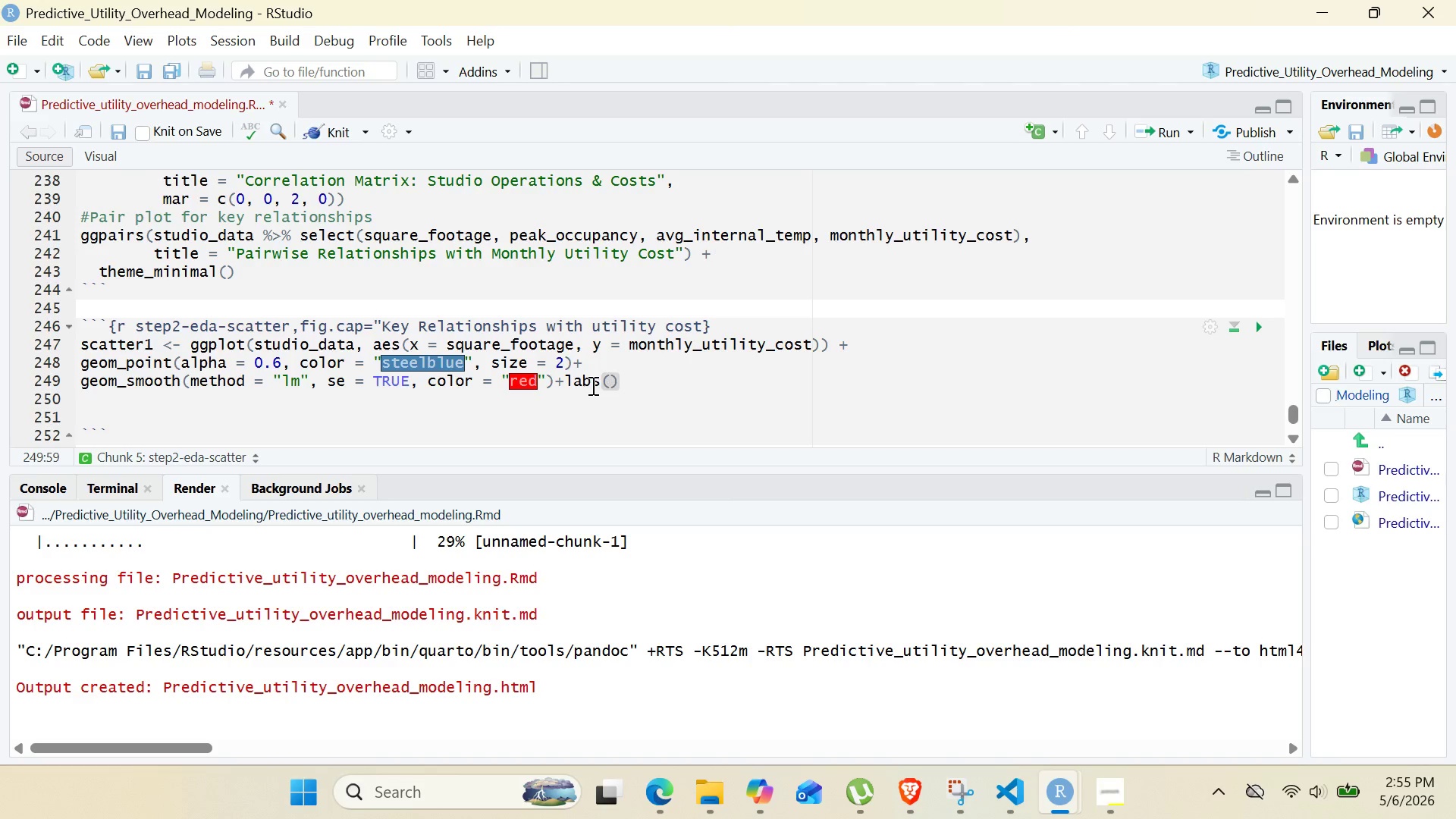 
left_click([564, 380])
 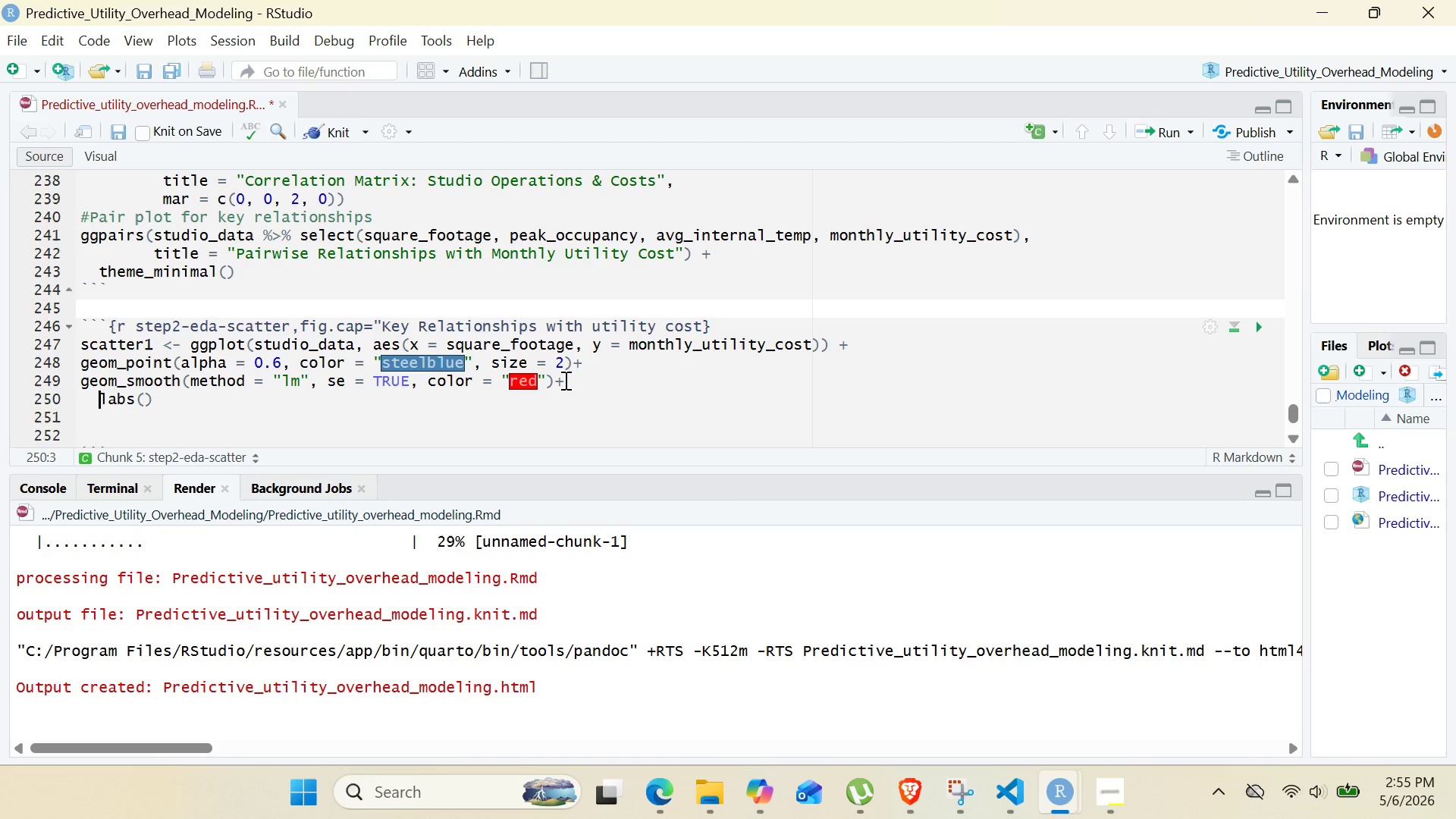 
key(Enter)
 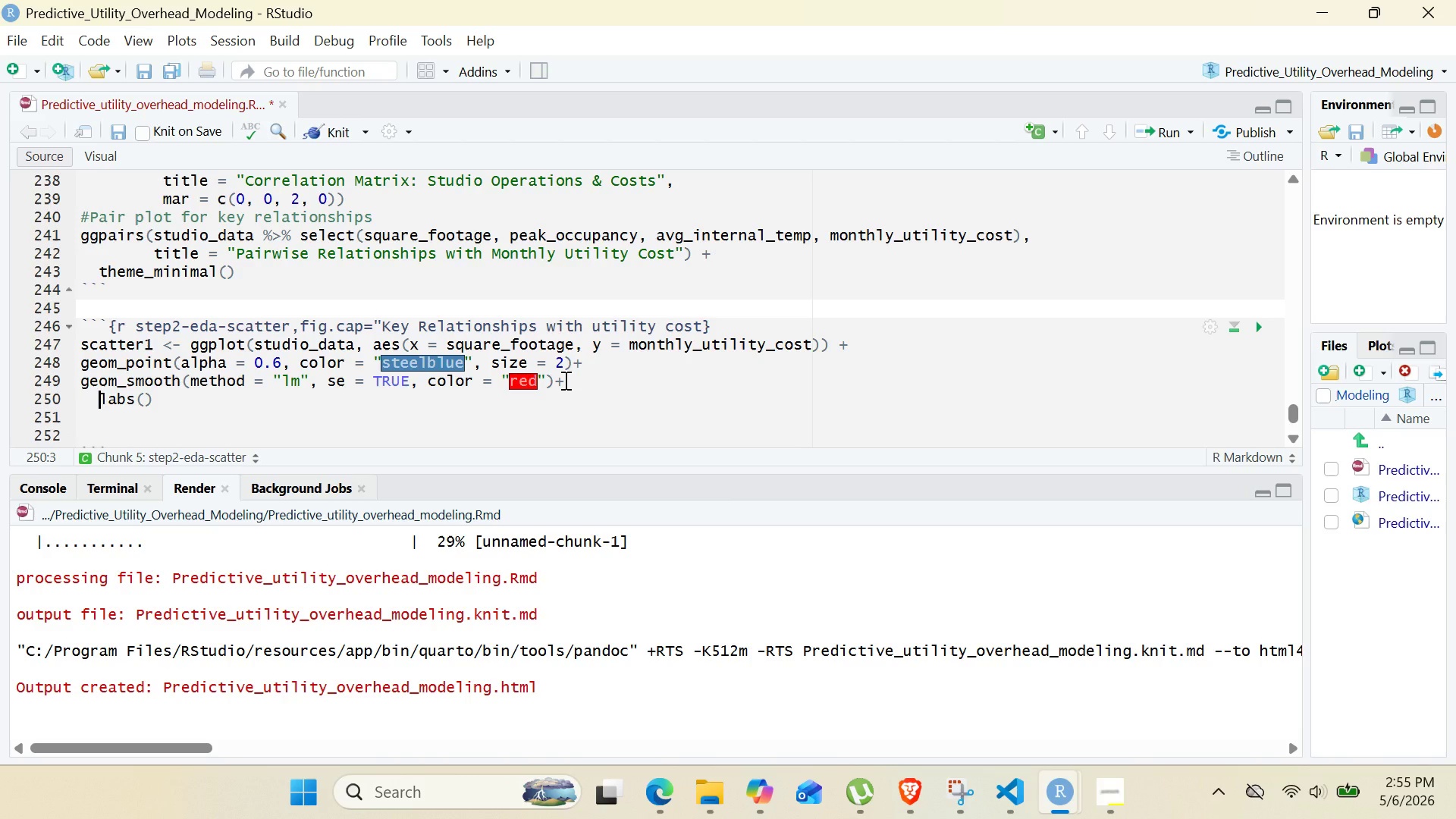 
key(Backspace)
 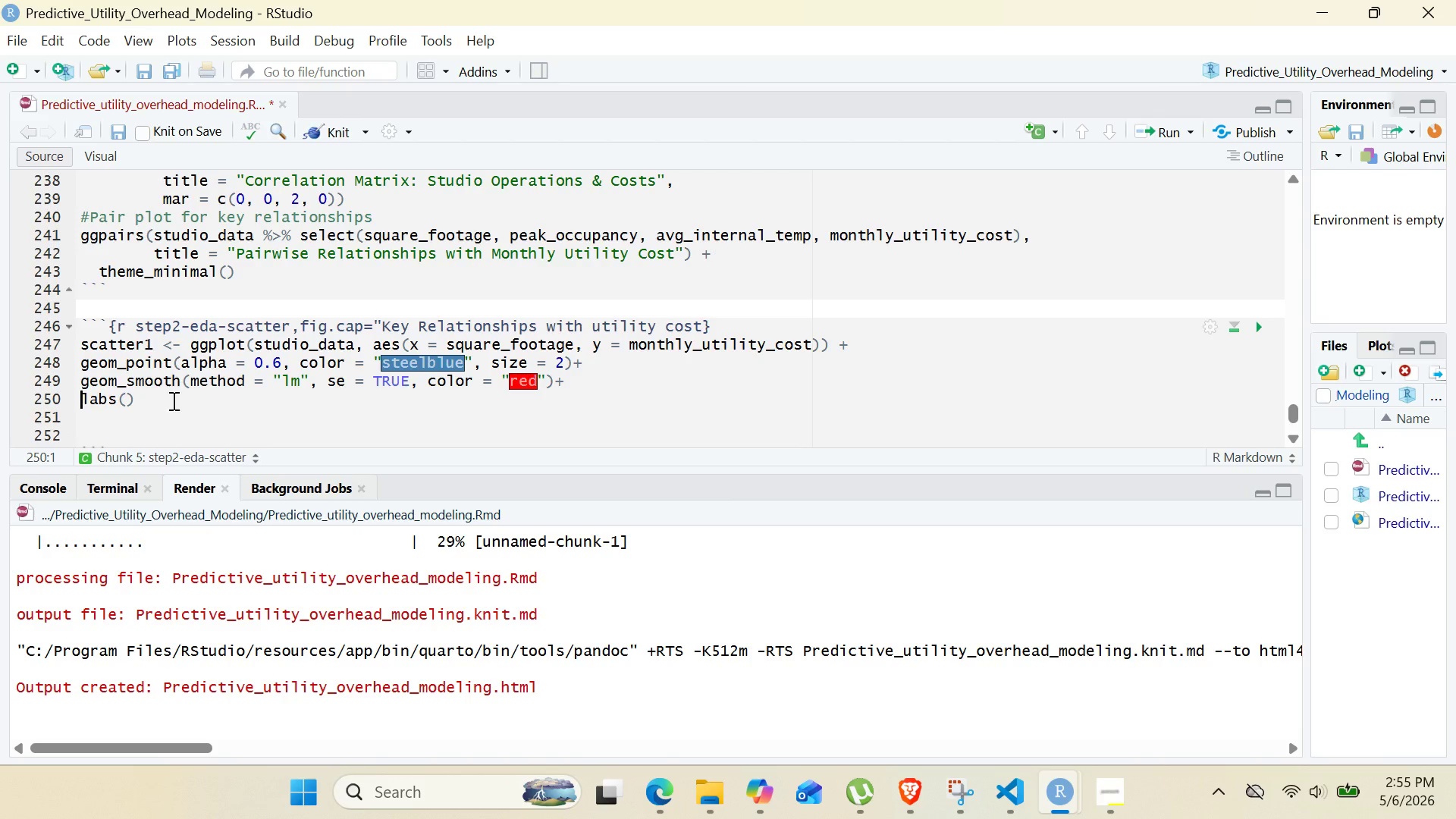 
left_click([123, 404])
 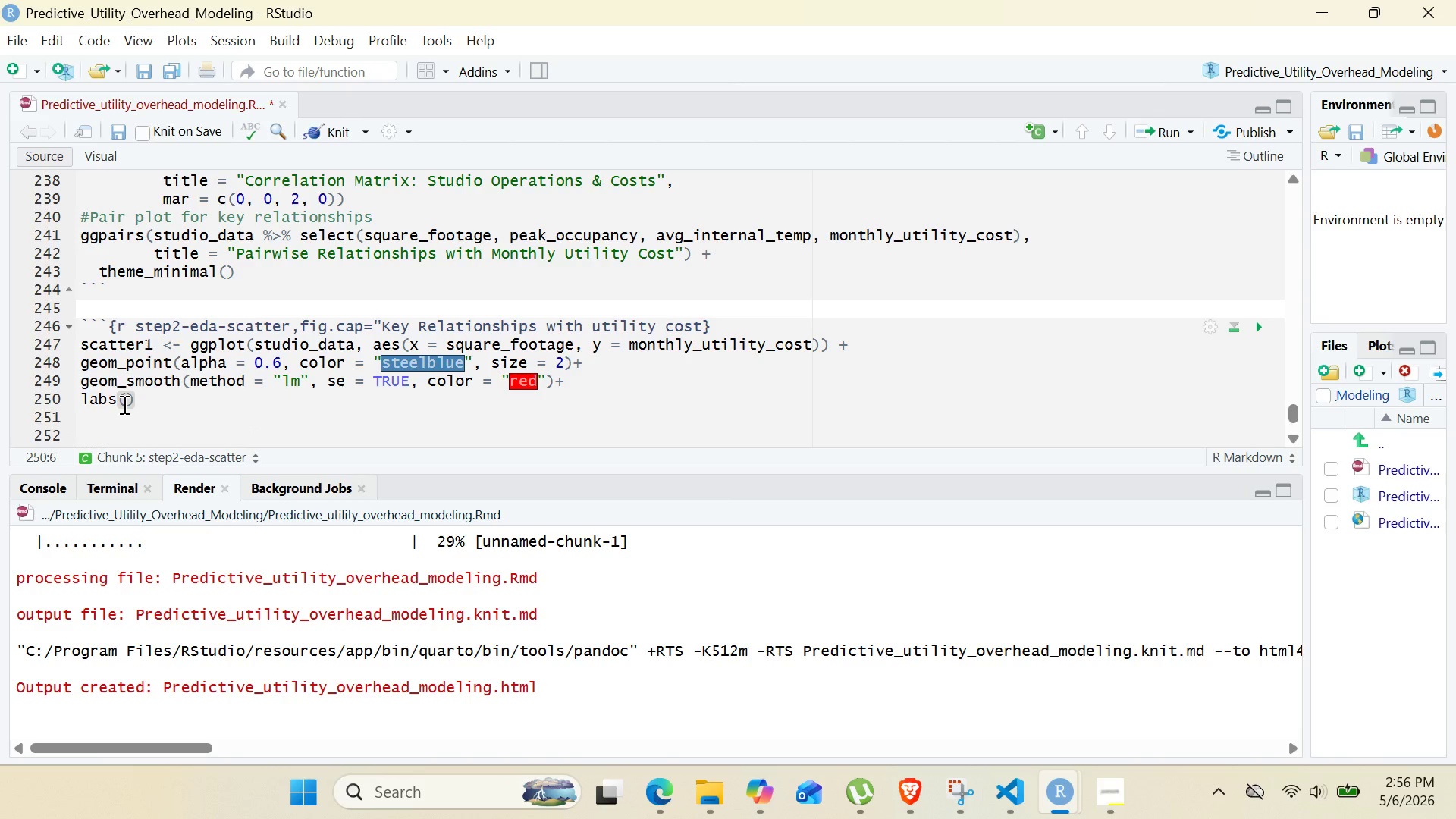 
type(title)
 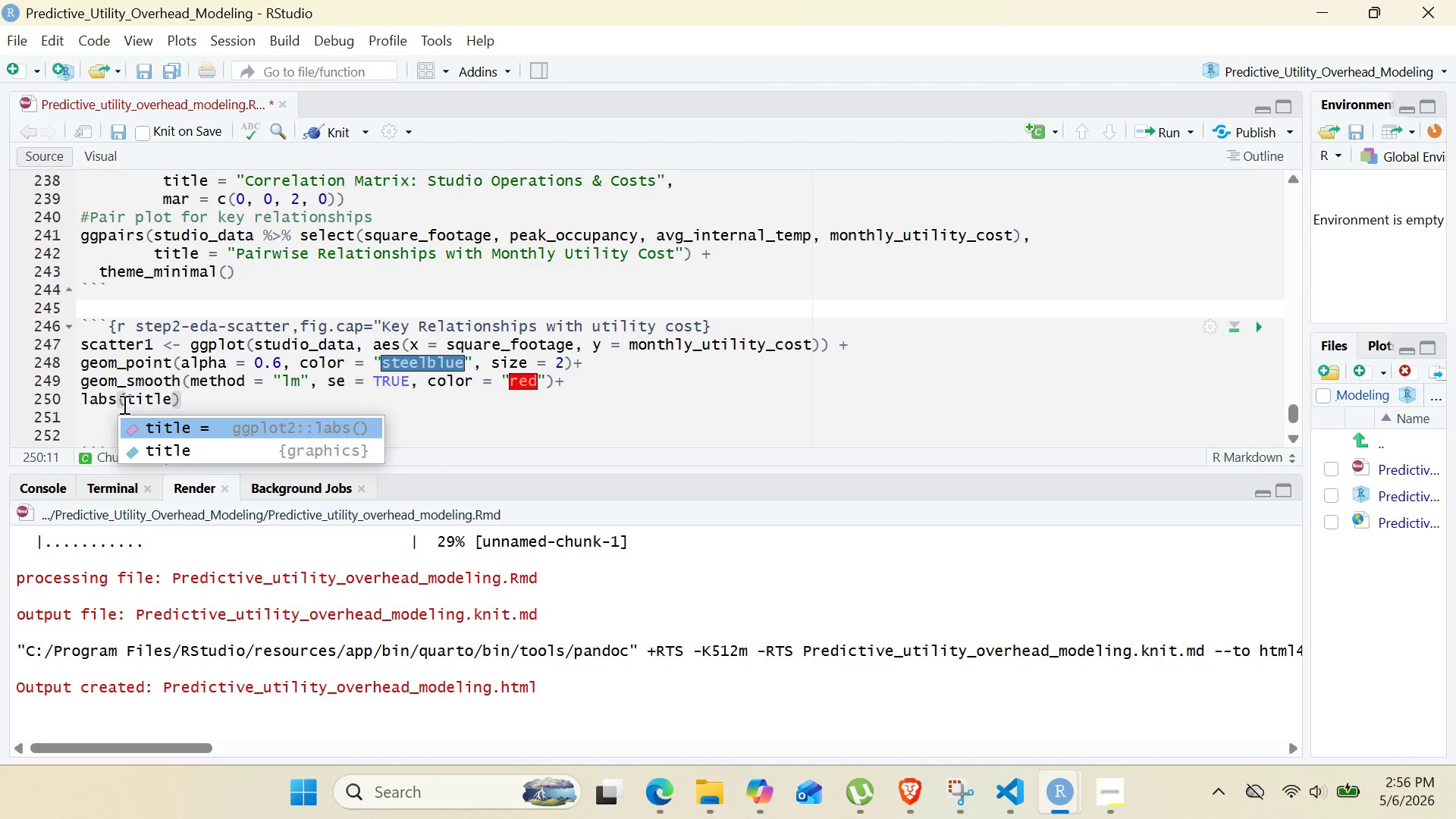 
key(Enter)
 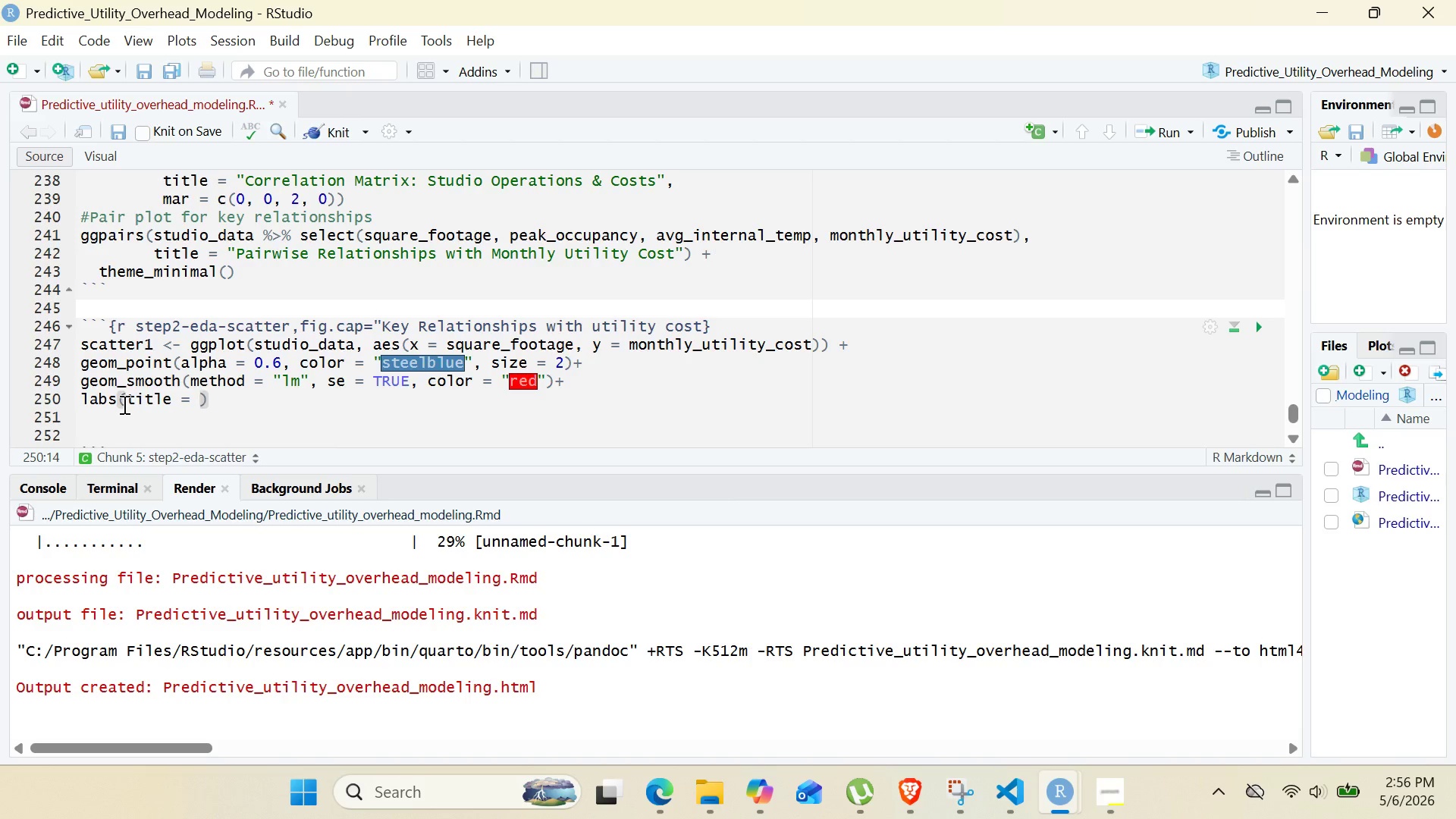 
type("Utility COST vs Square Footage)
 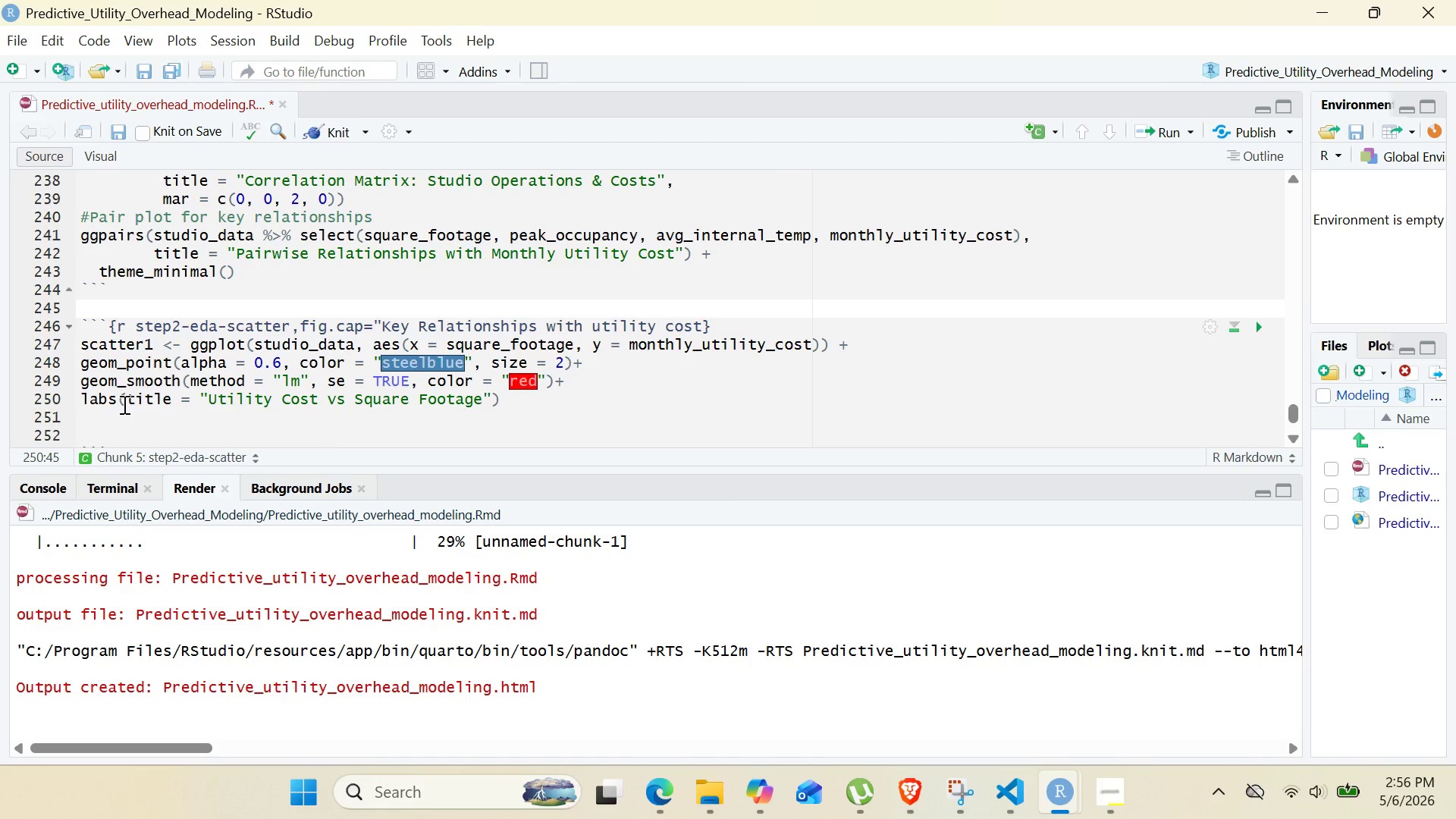 
key(ArrowRight)
 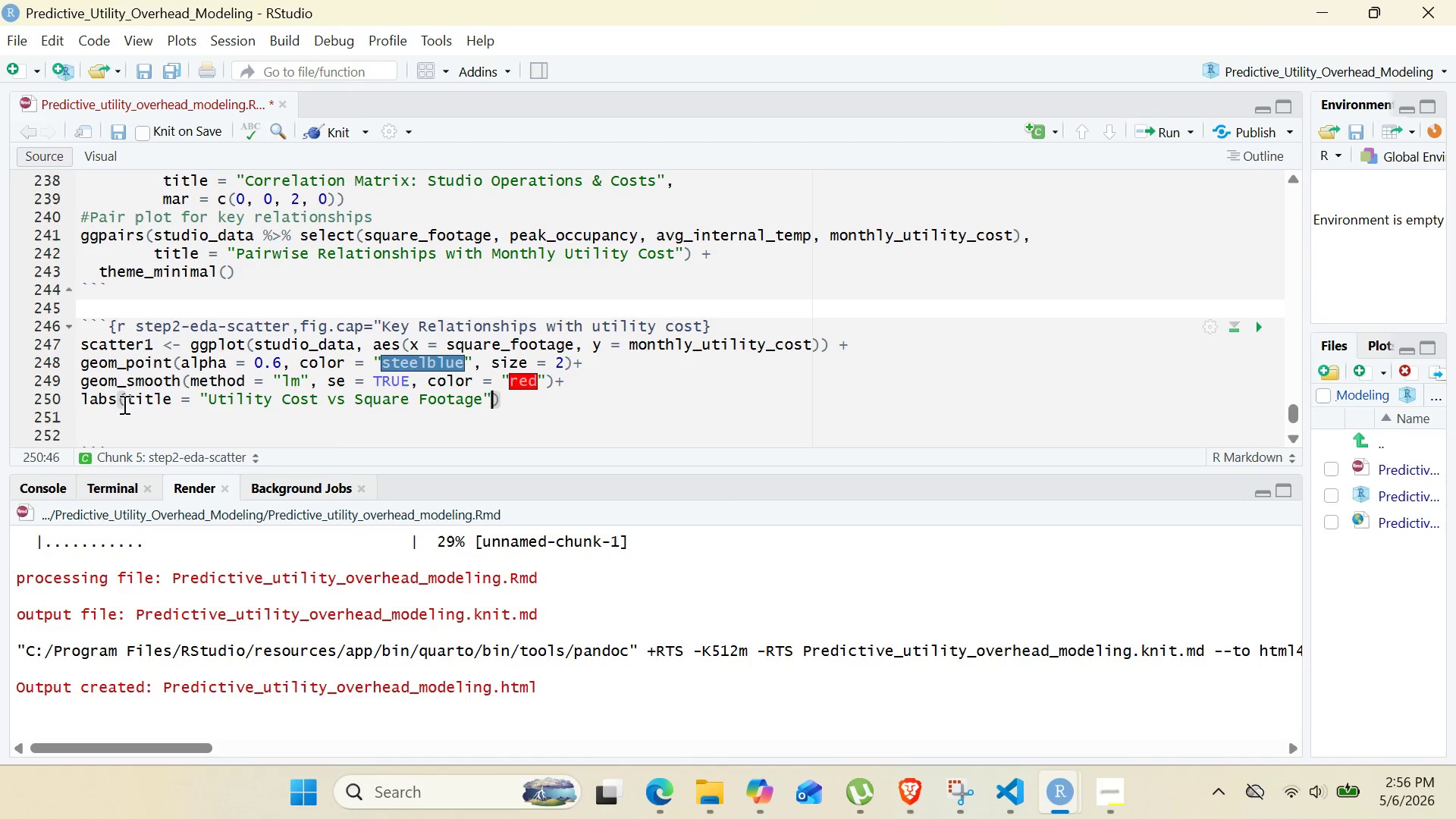 
key(Comma)
 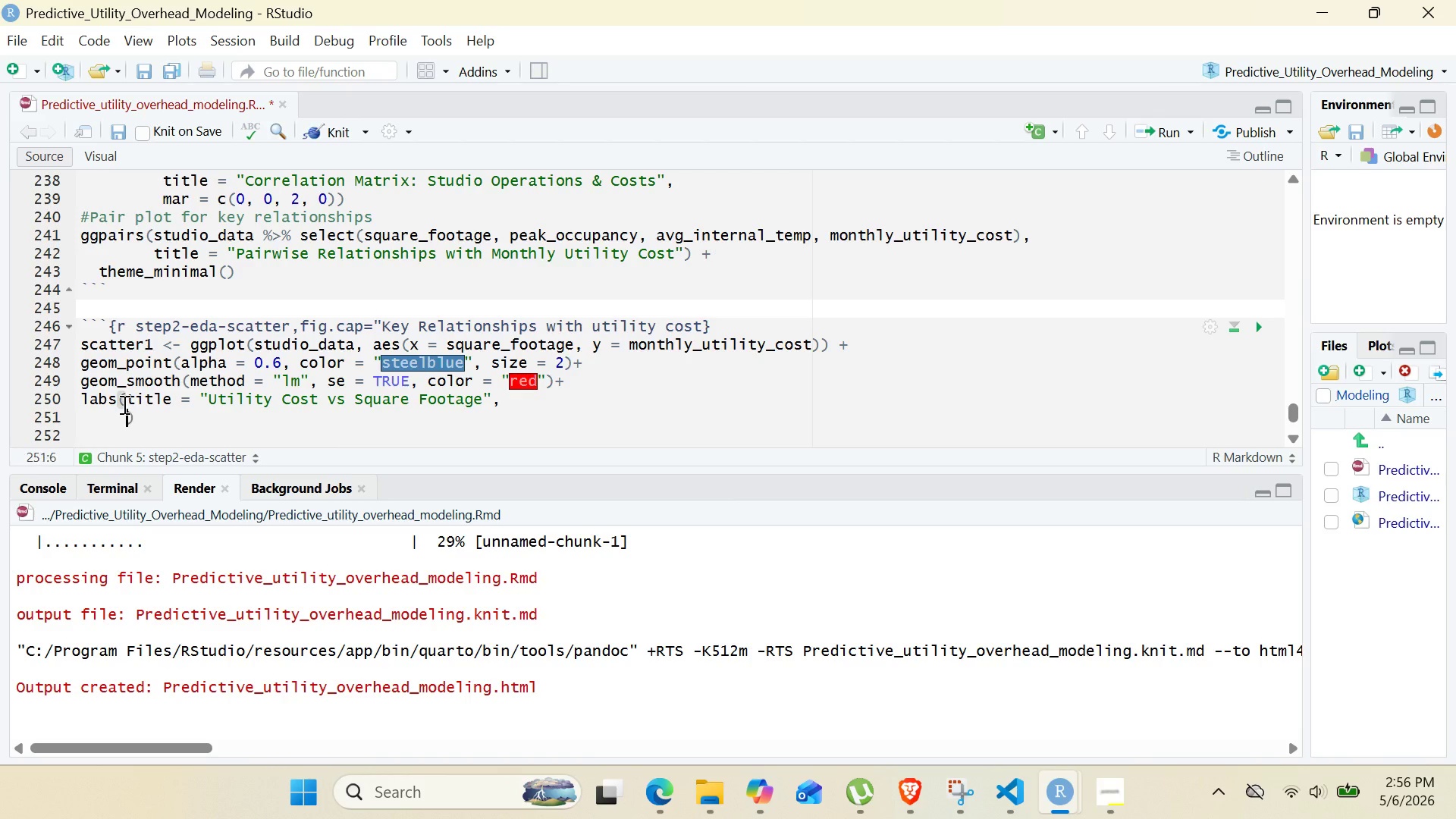 
key(Enter)
 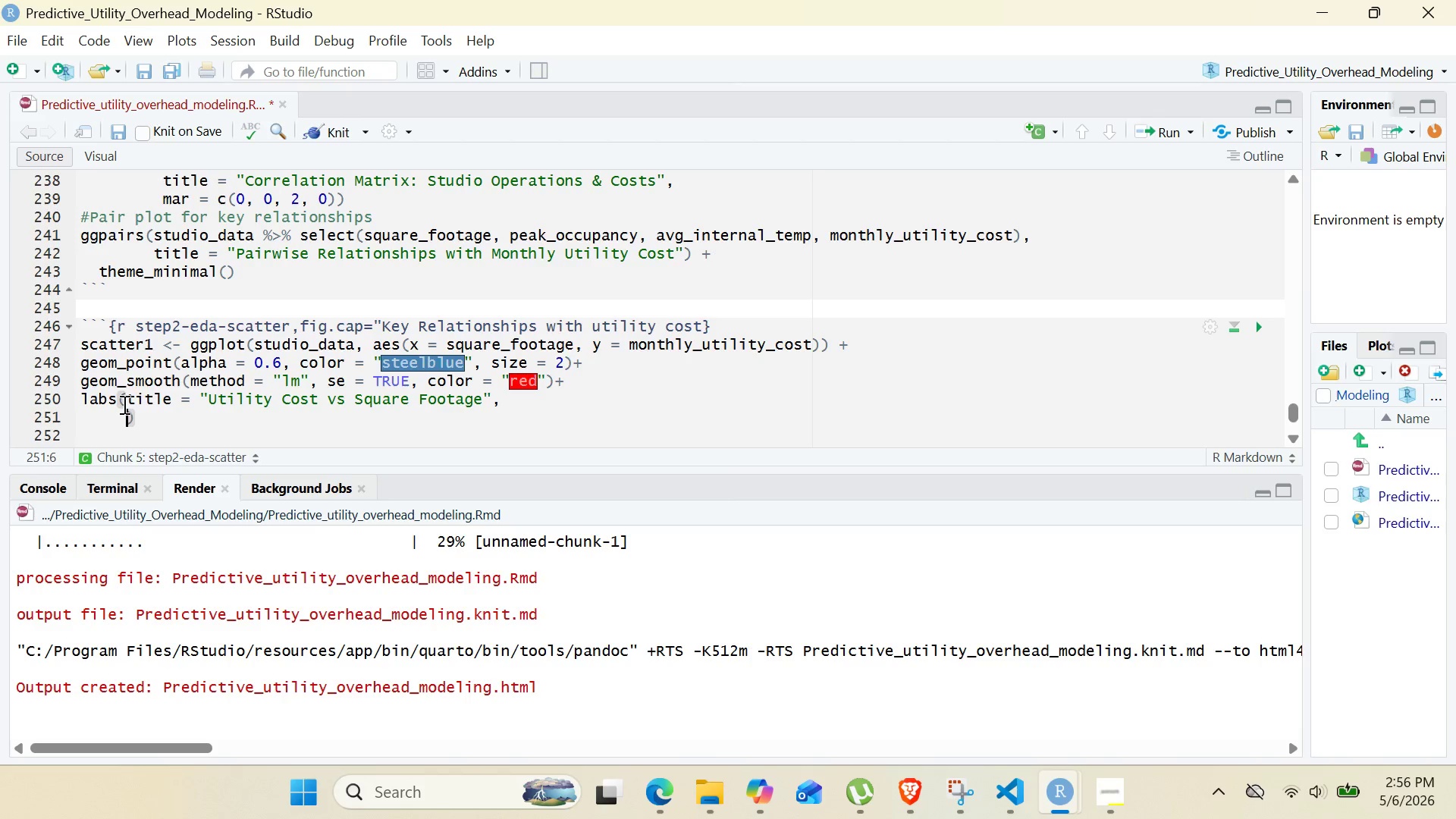 
type(x )
key(Backspace)
type( = "Square Footage ())
 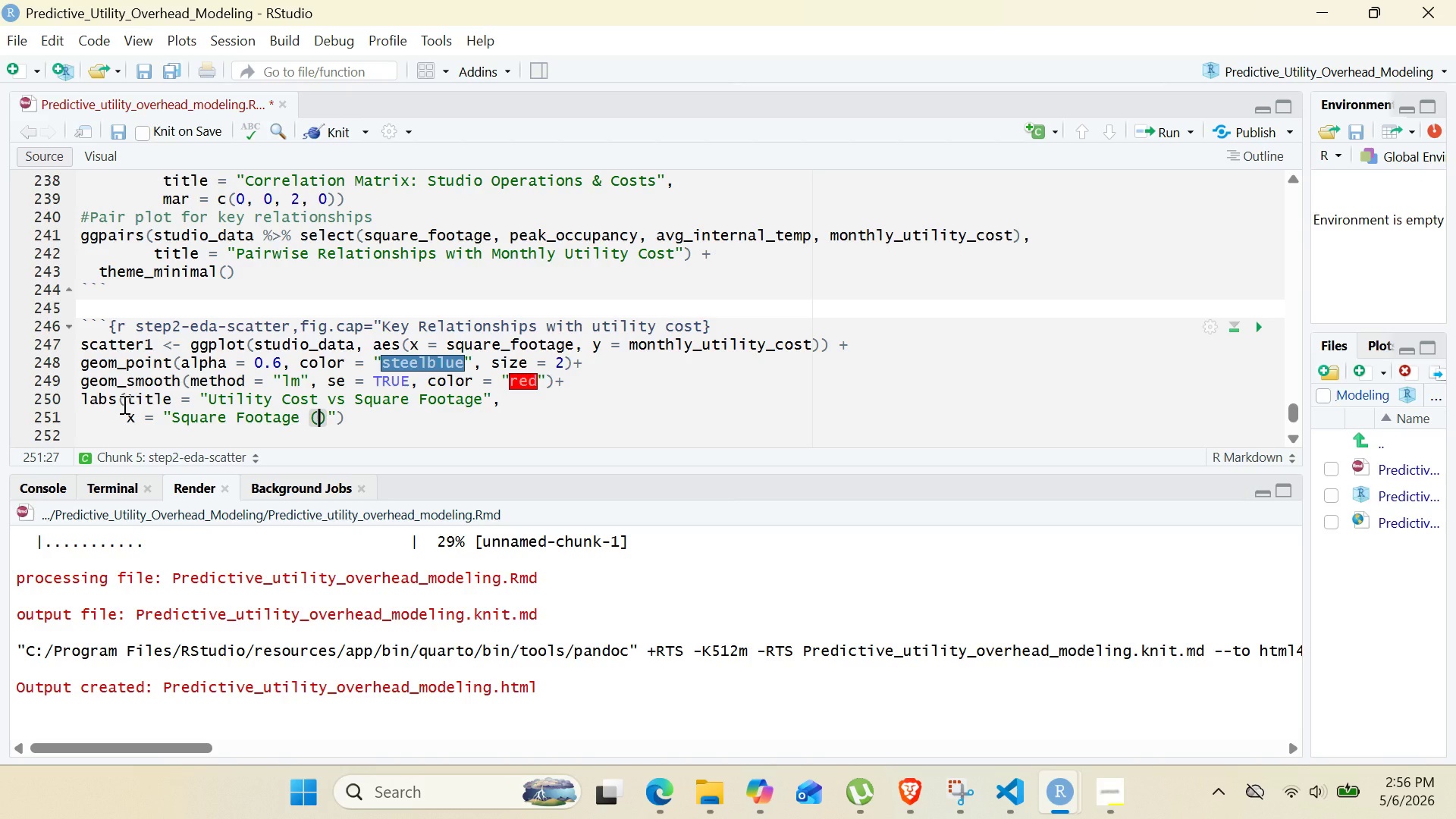 
 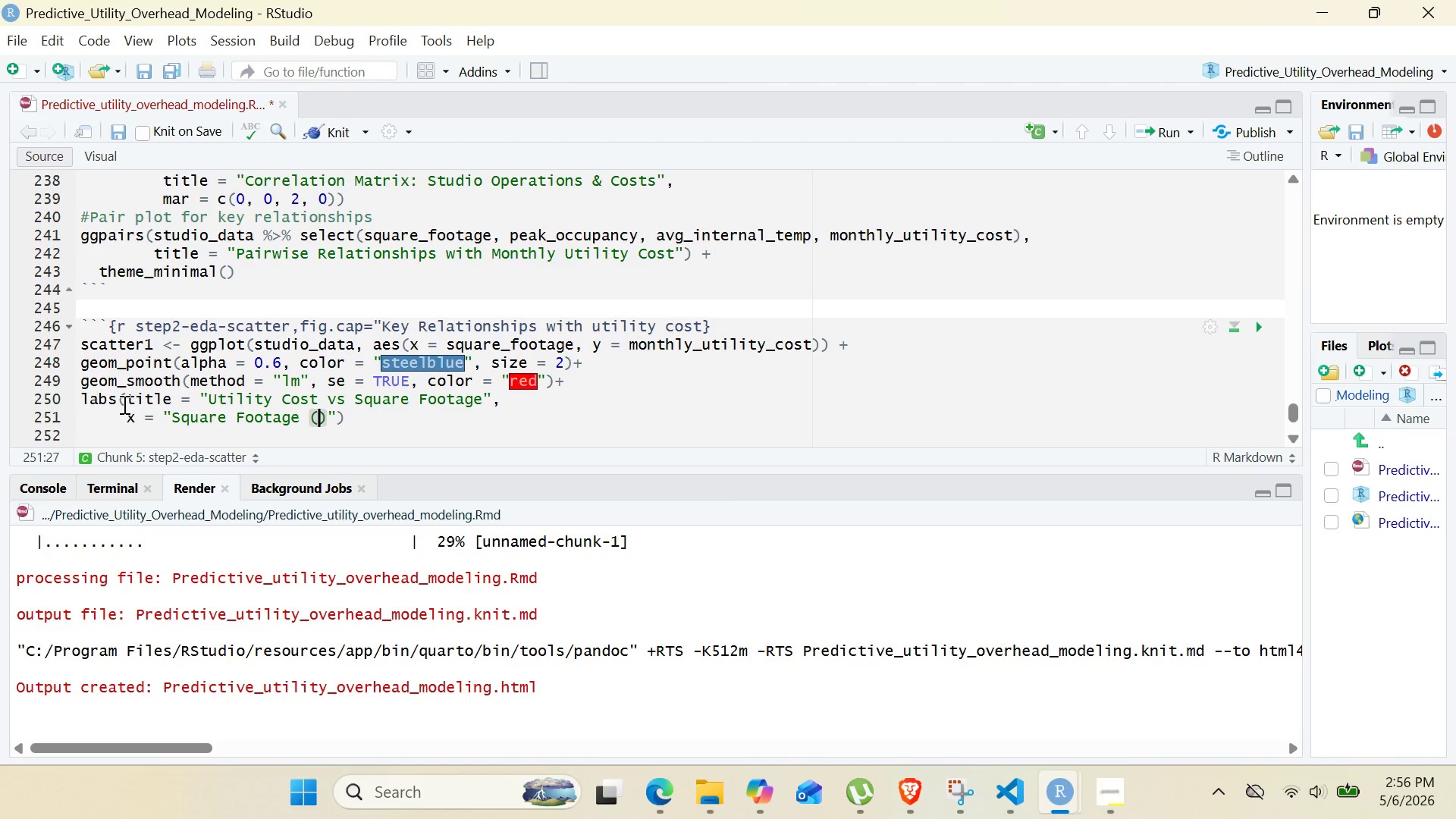 
key(ArrowLeft)
 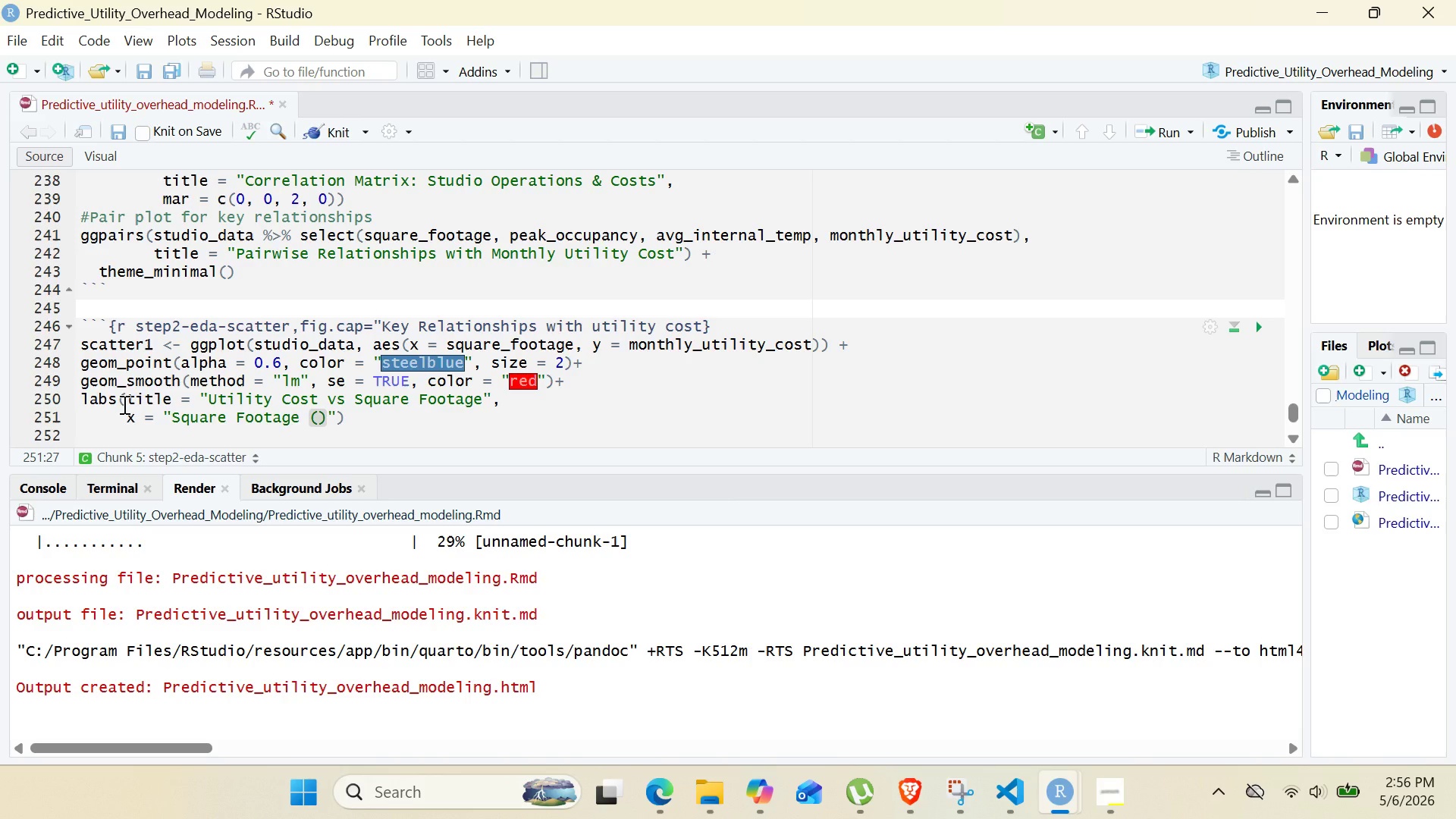 
type(sq ft)
 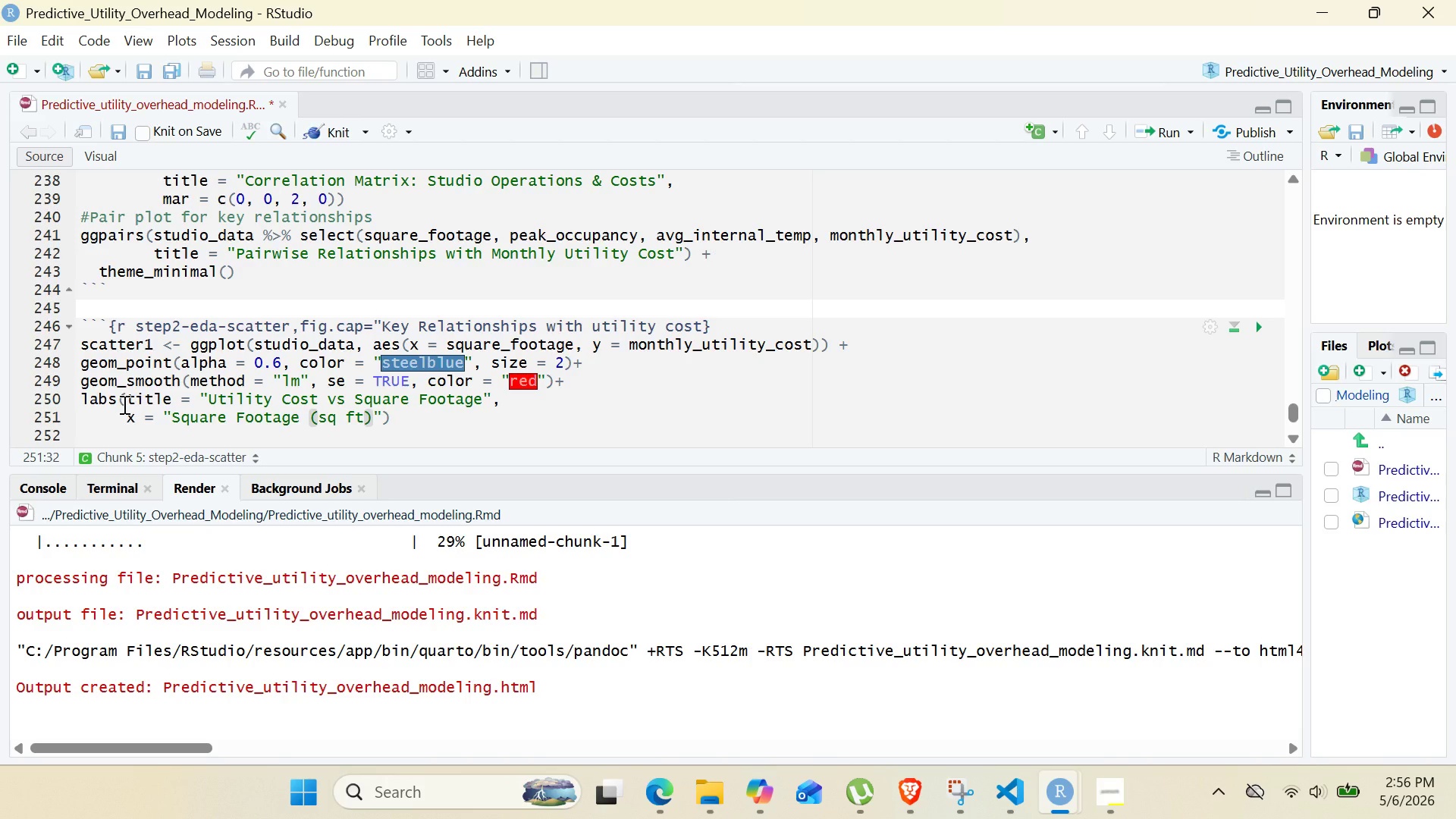 
key(ArrowRight)
 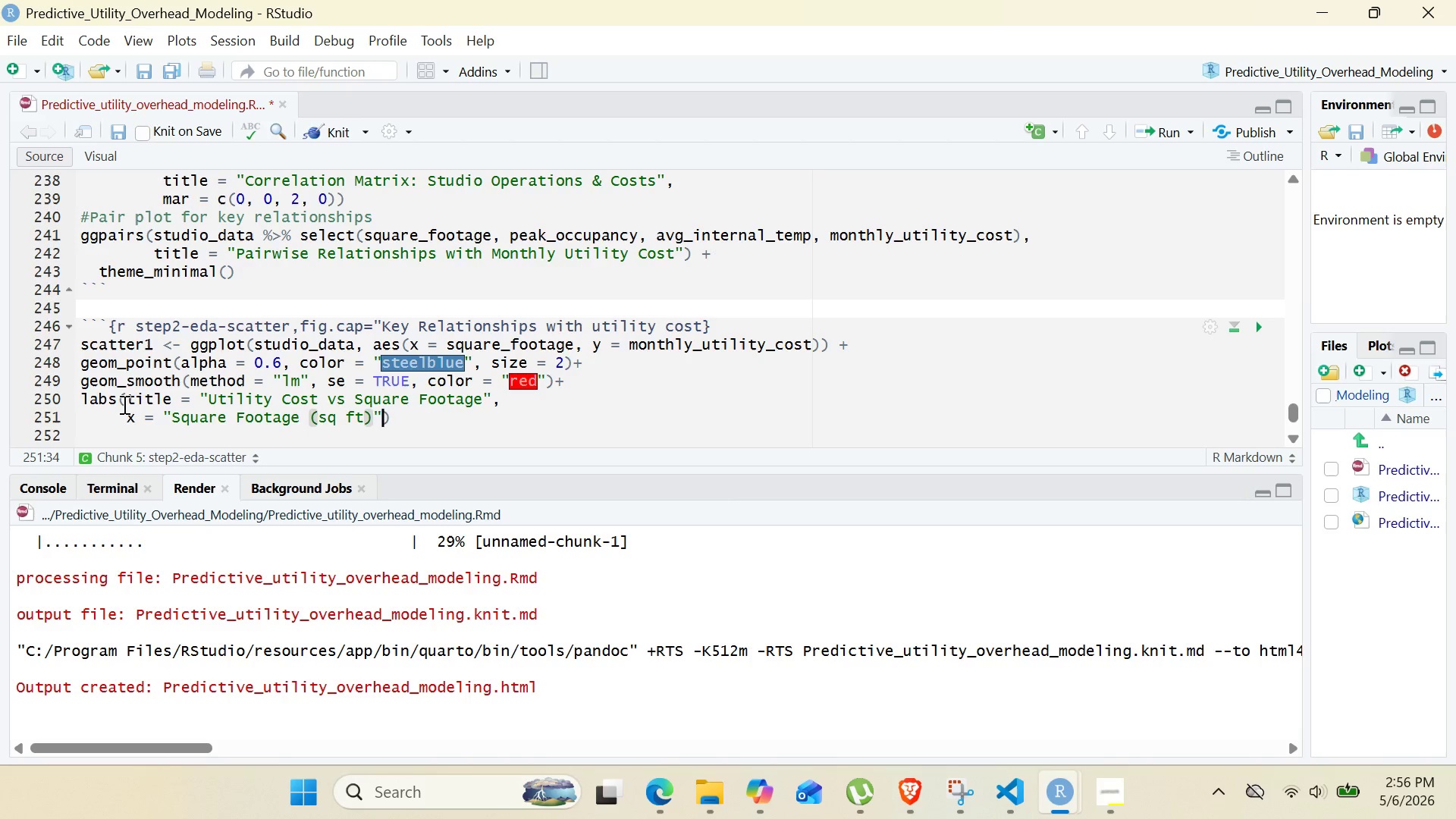 
key(ArrowRight)
 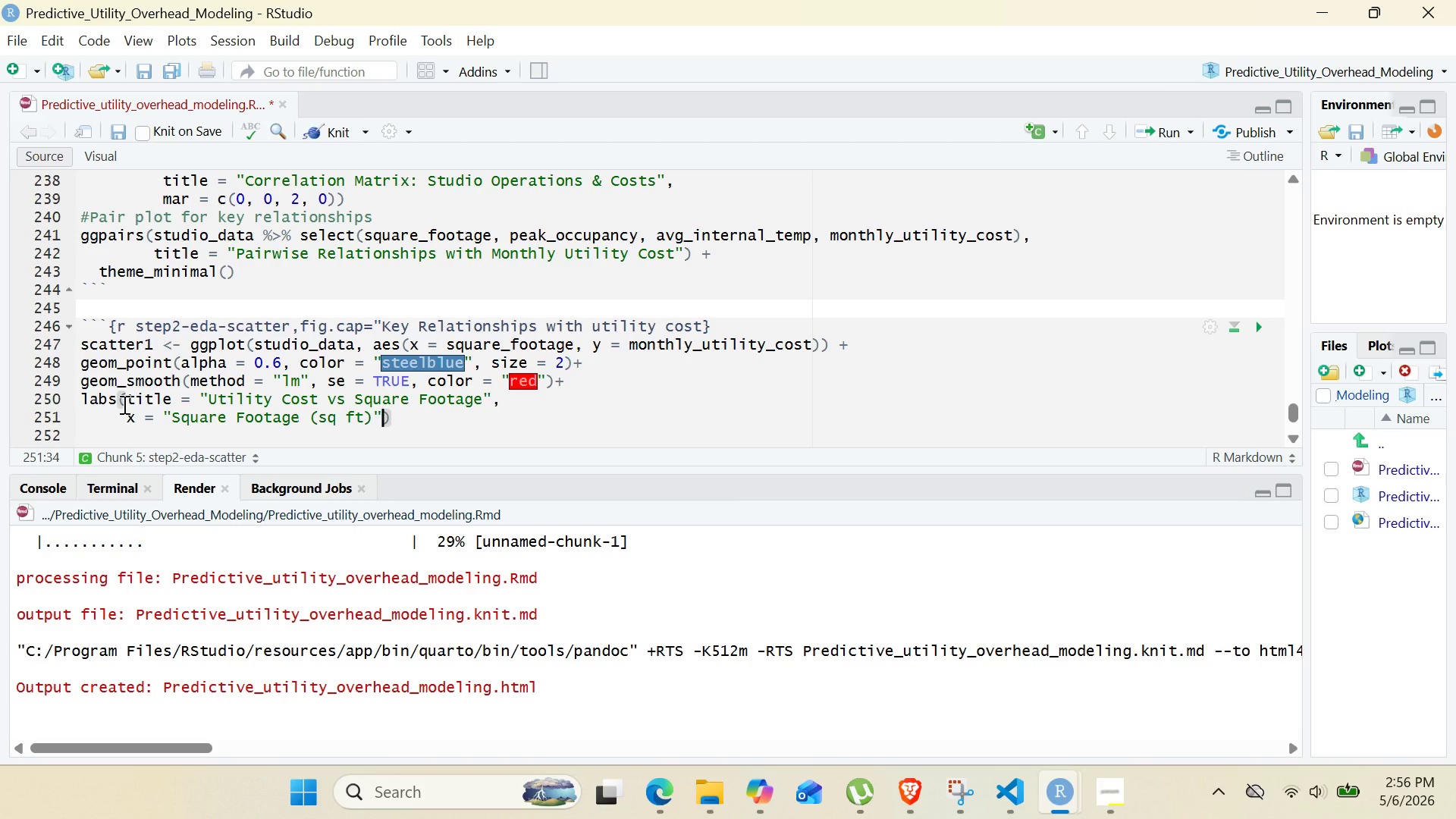 
key(Comma)
 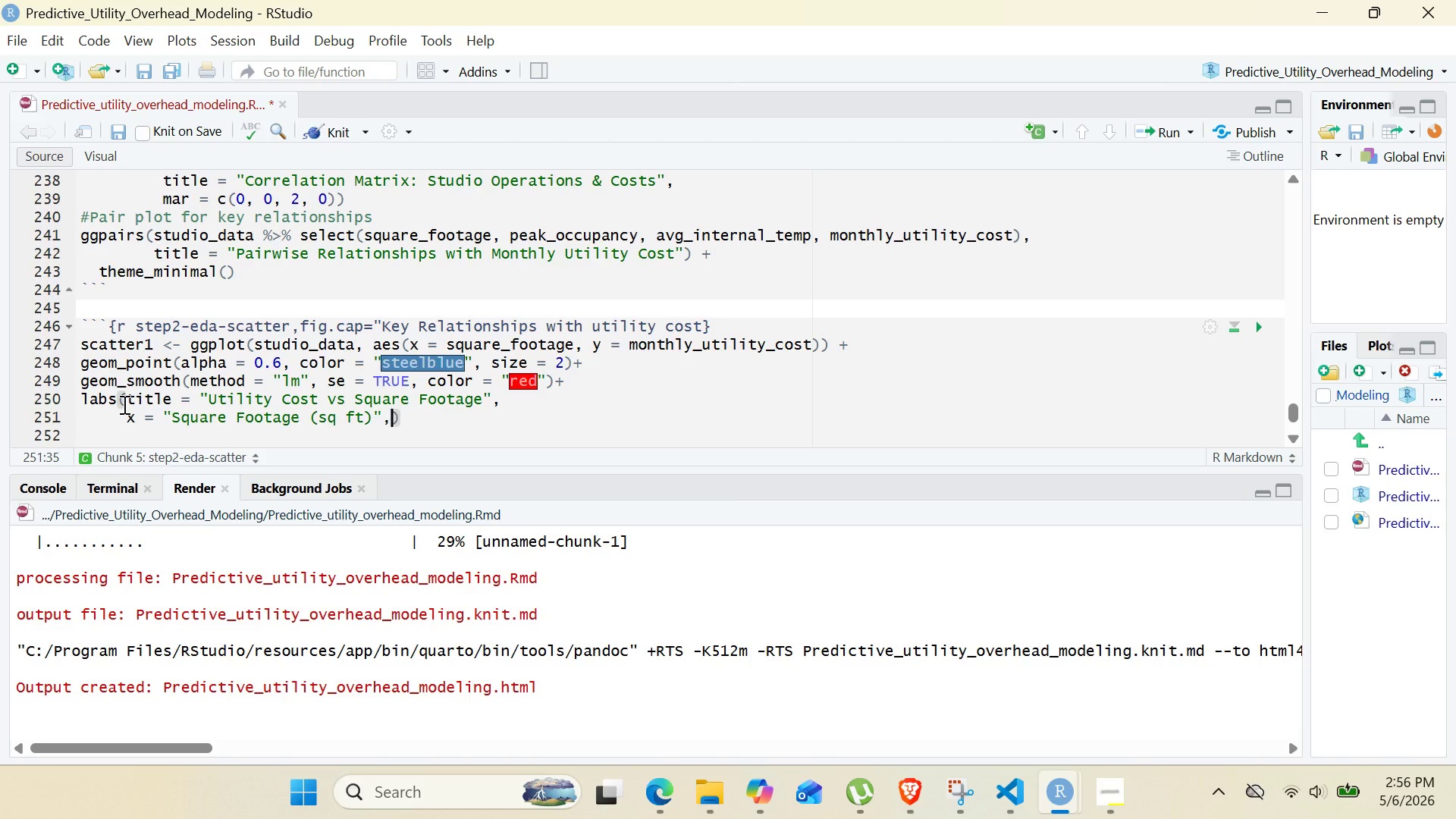 
key(Enter)
 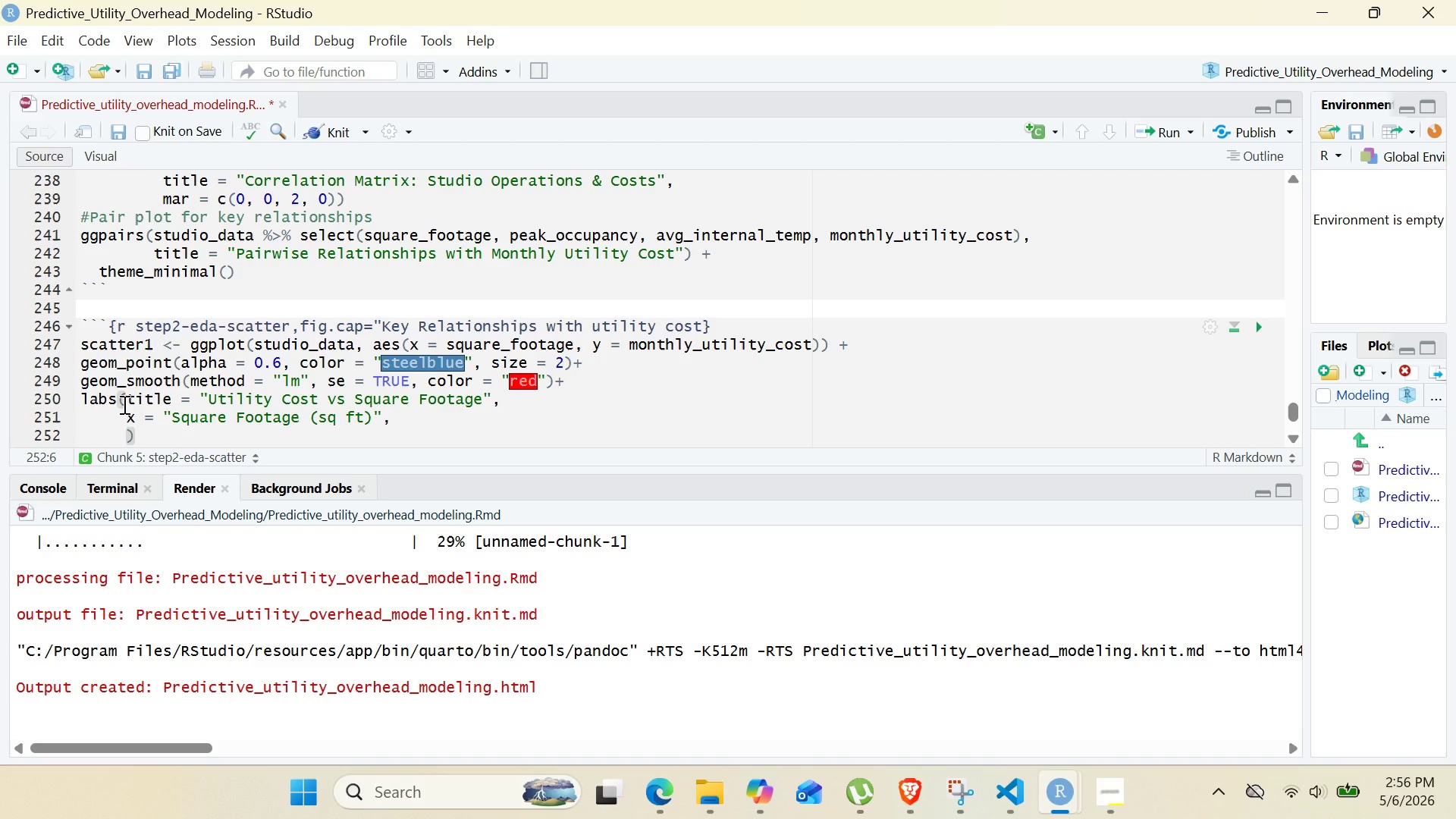 
type(y = "Monthly Utility Cost ())
 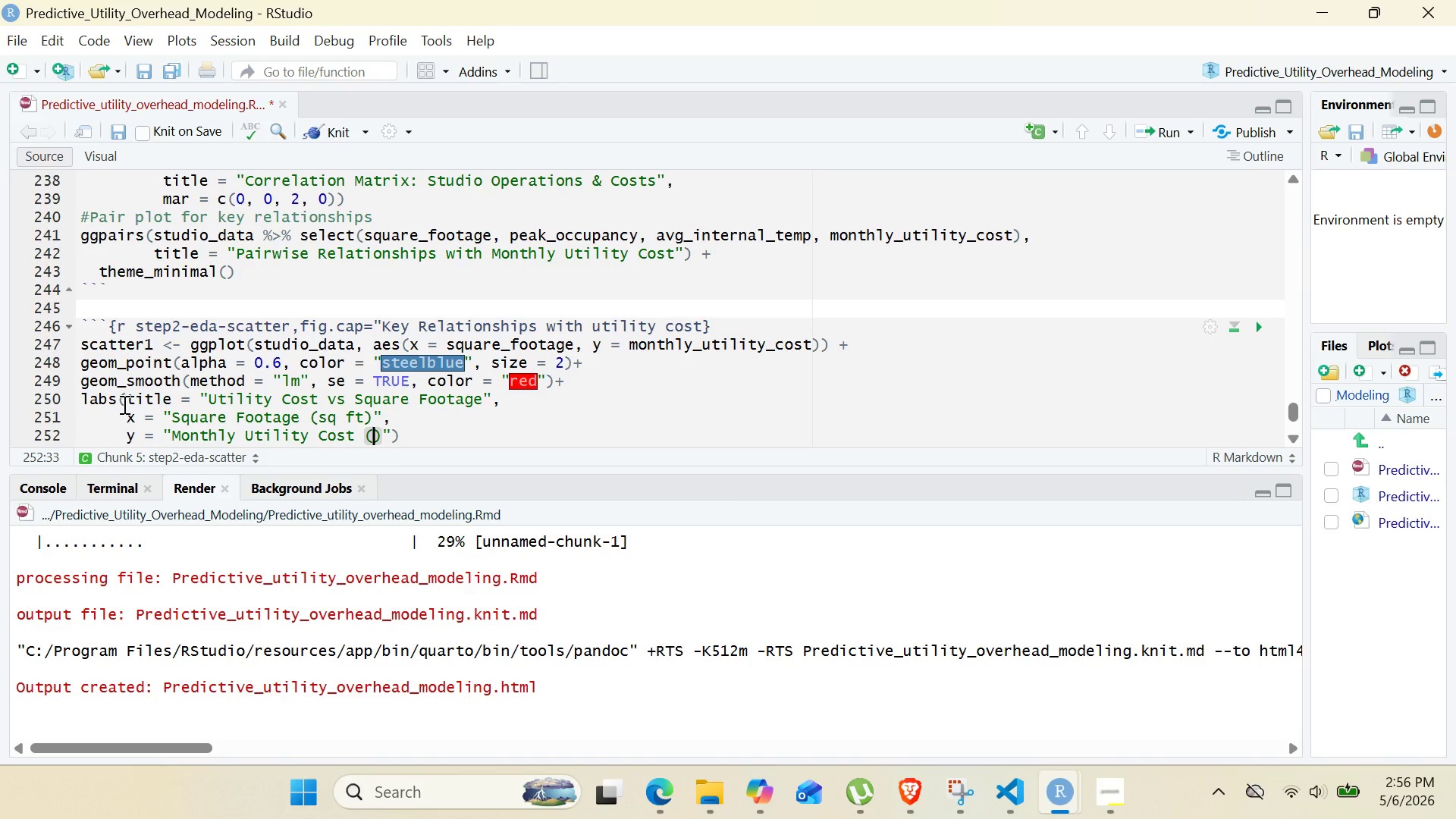 
 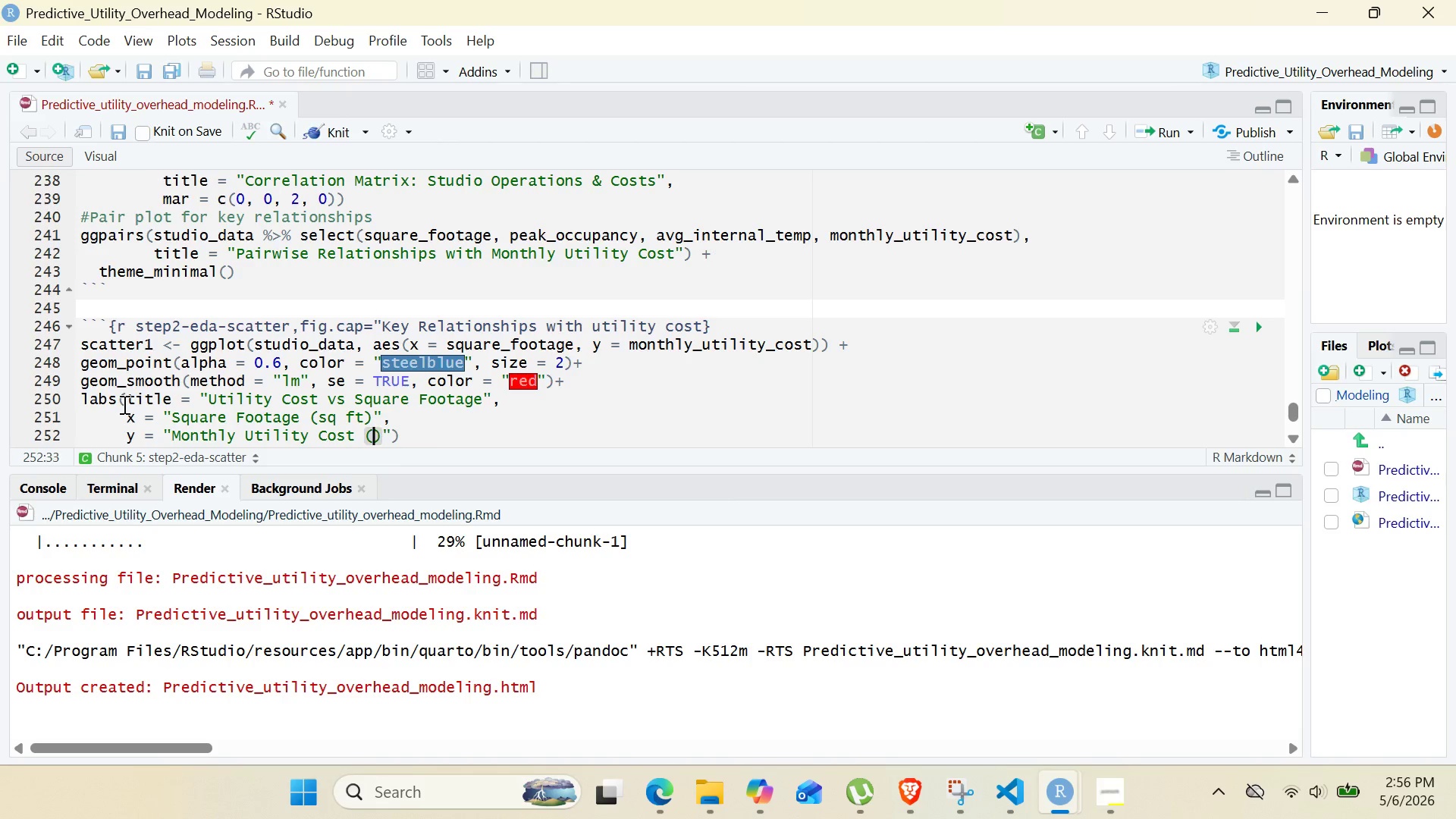 
key(ArrowLeft)
 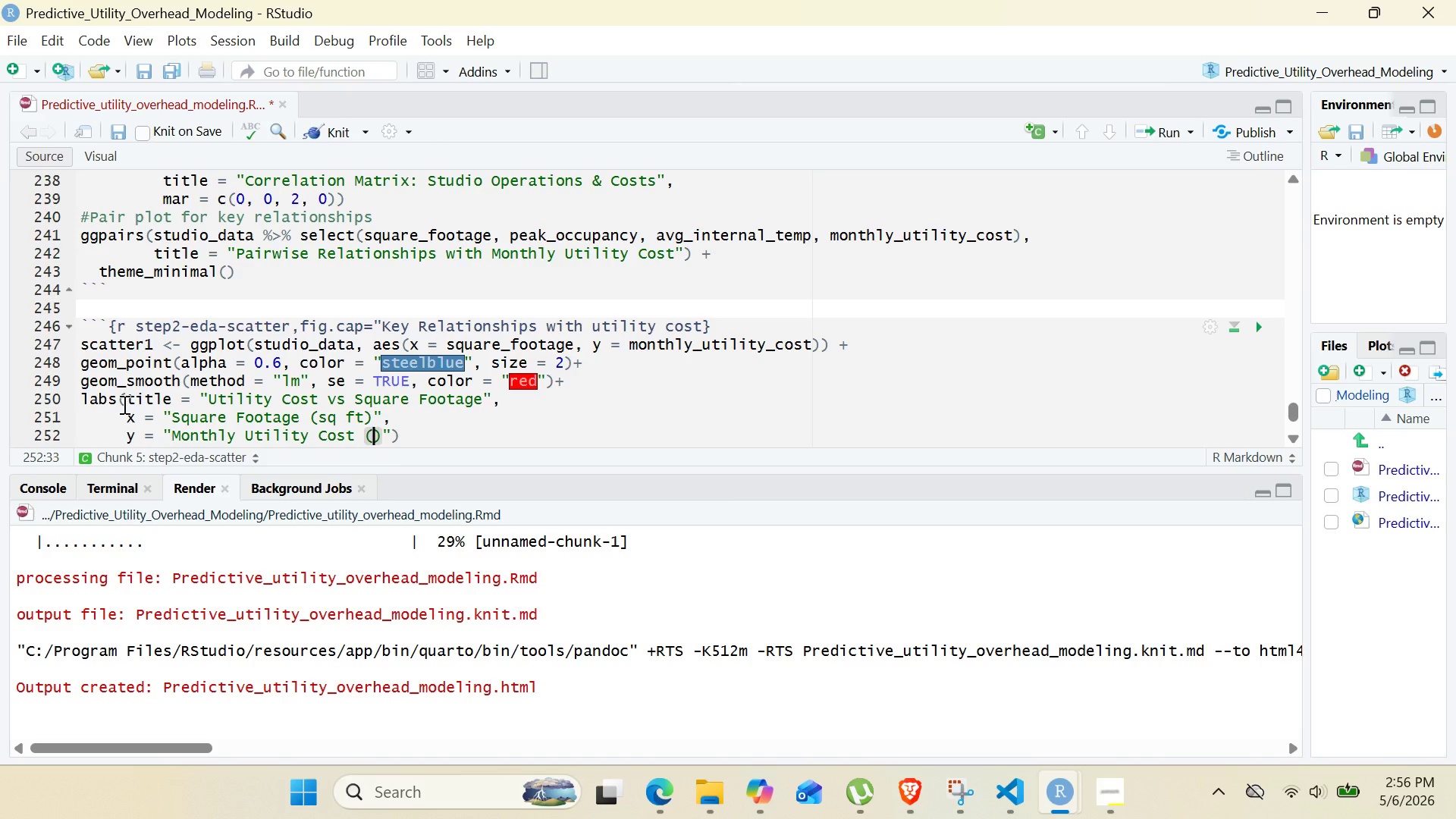 
hold_key(key=ShiftRight, duration=0.56)
 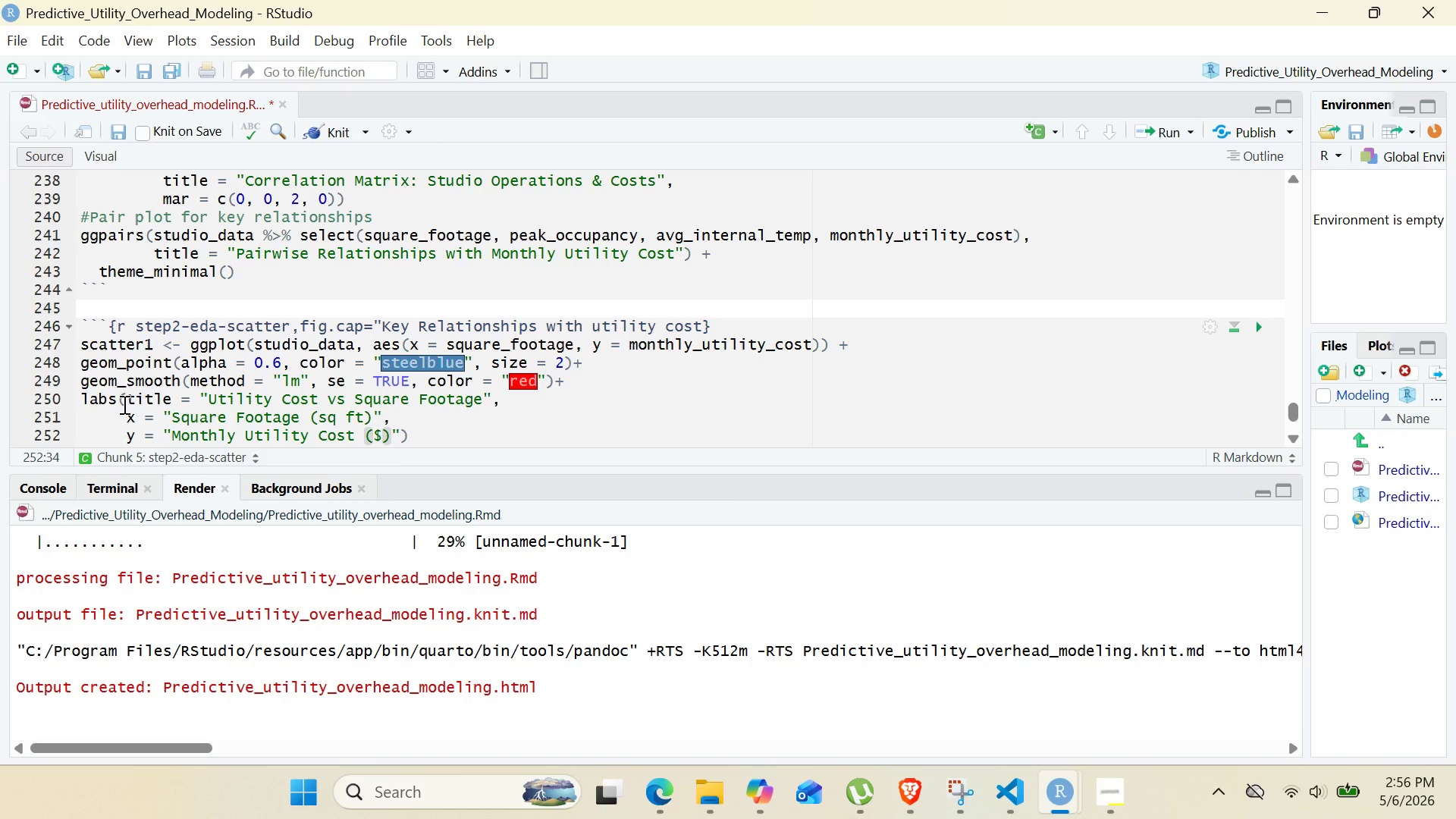 
key(4)
 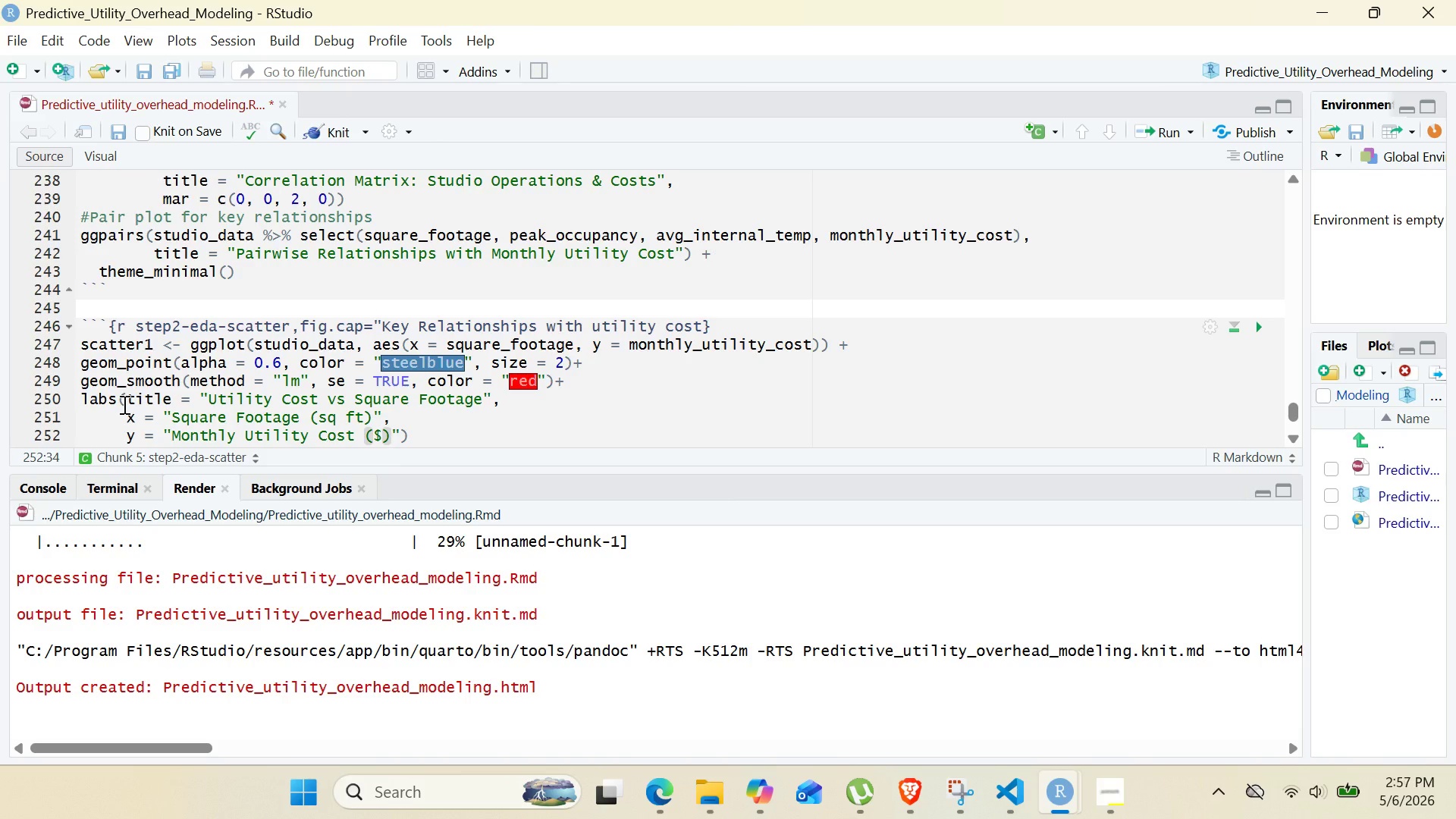 
key(ArrowRight)
 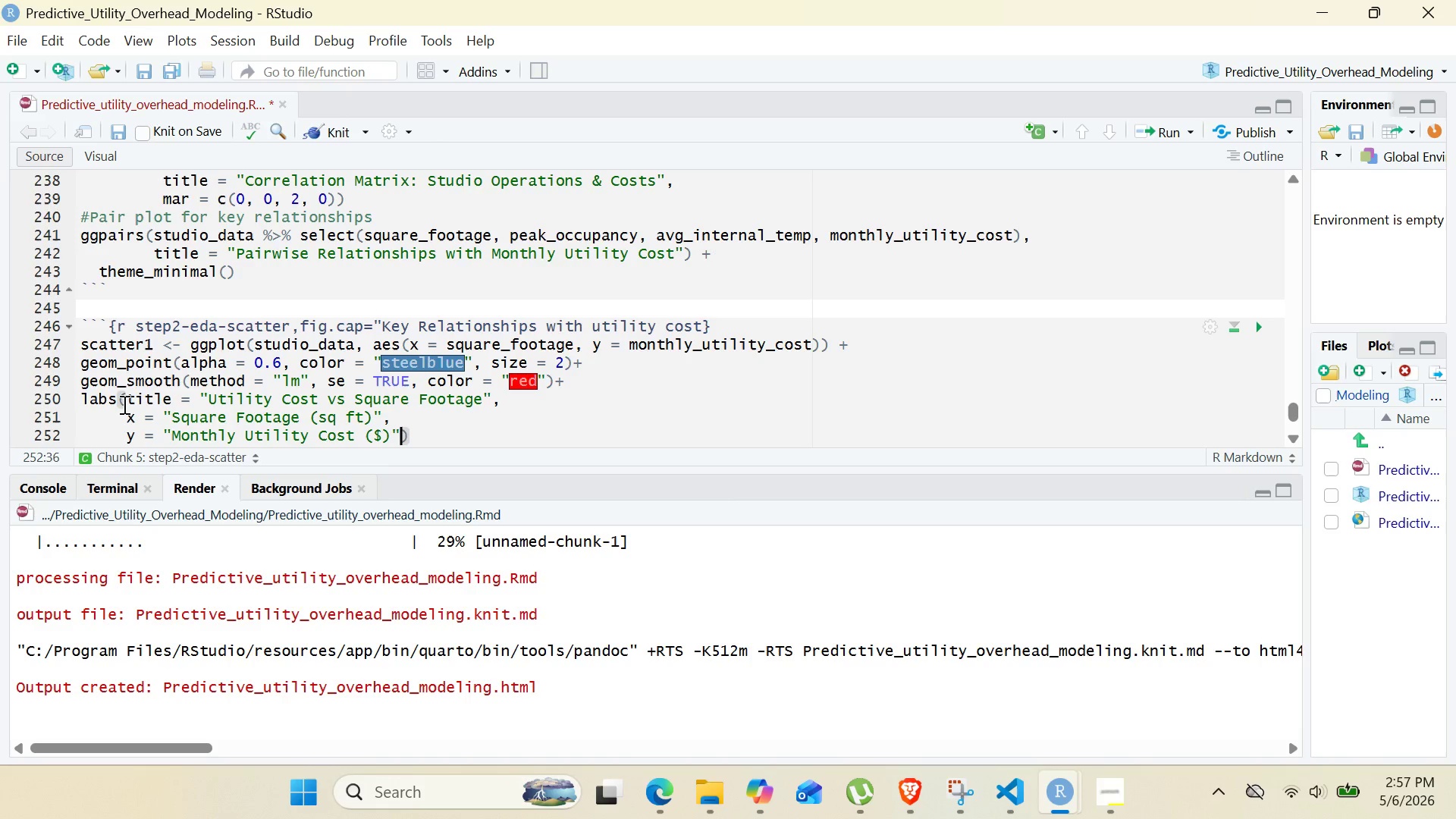 
key(ArrowRight)
 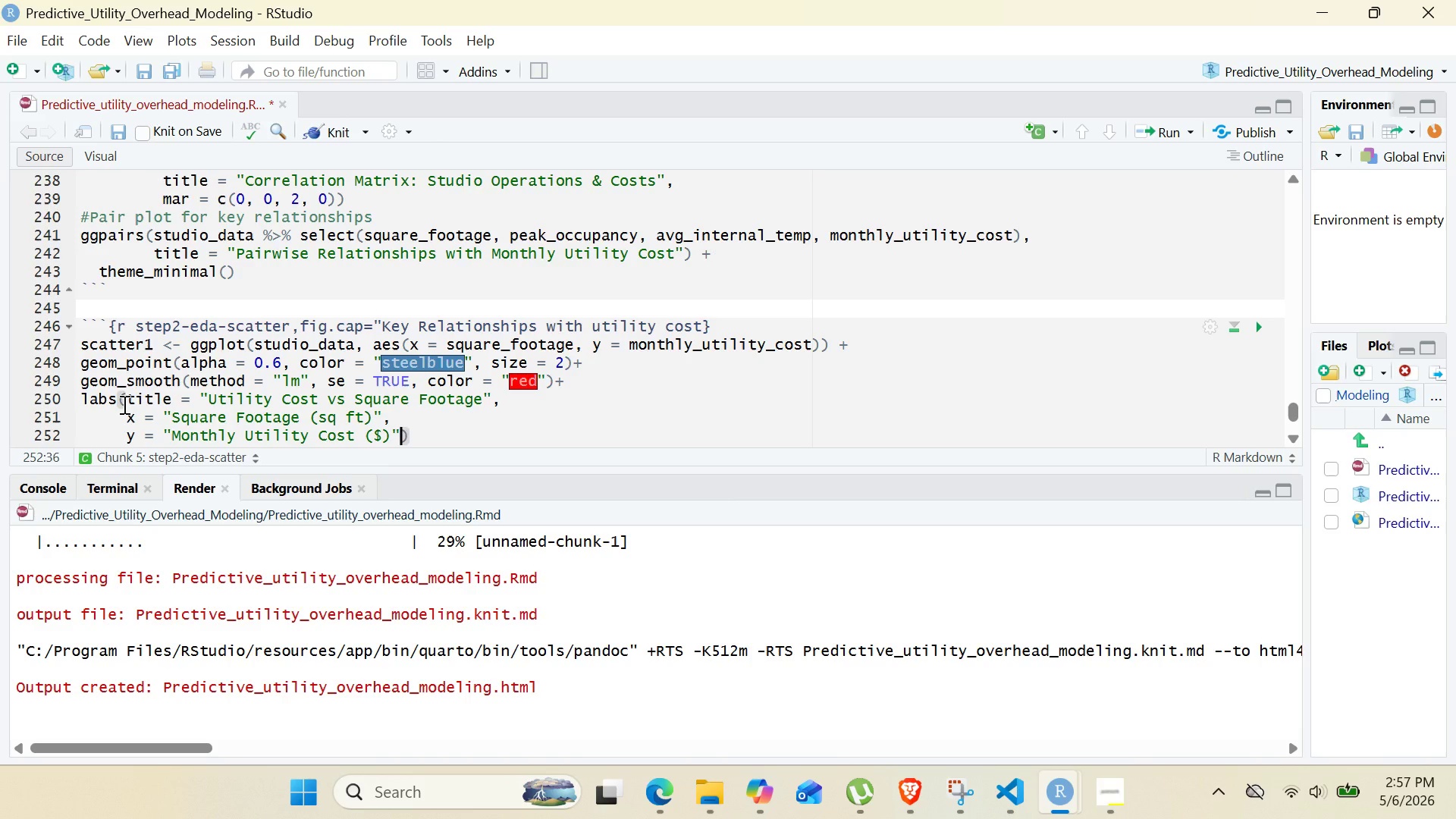 
key(ArrowRight)
 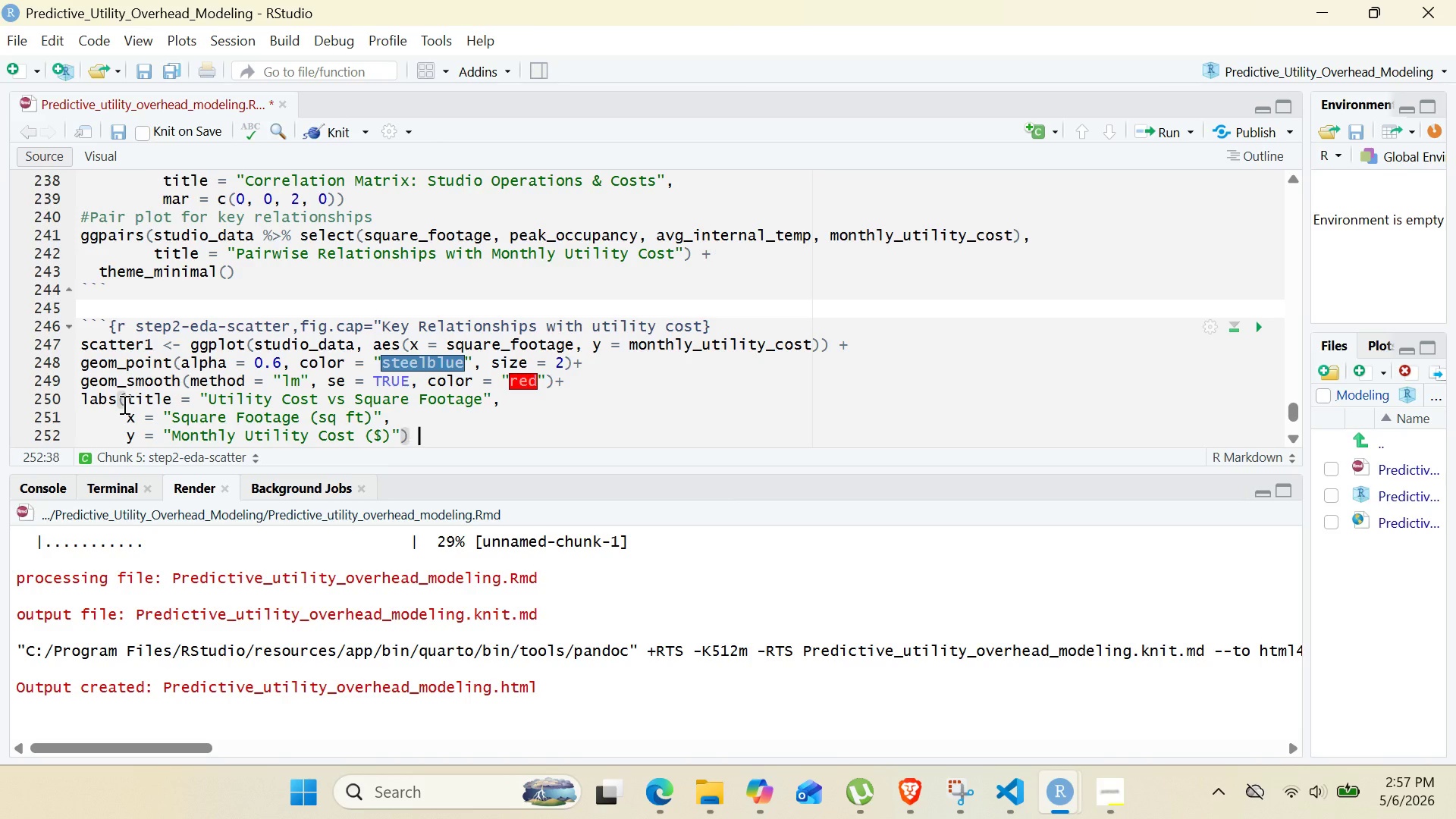 
key(Space)
 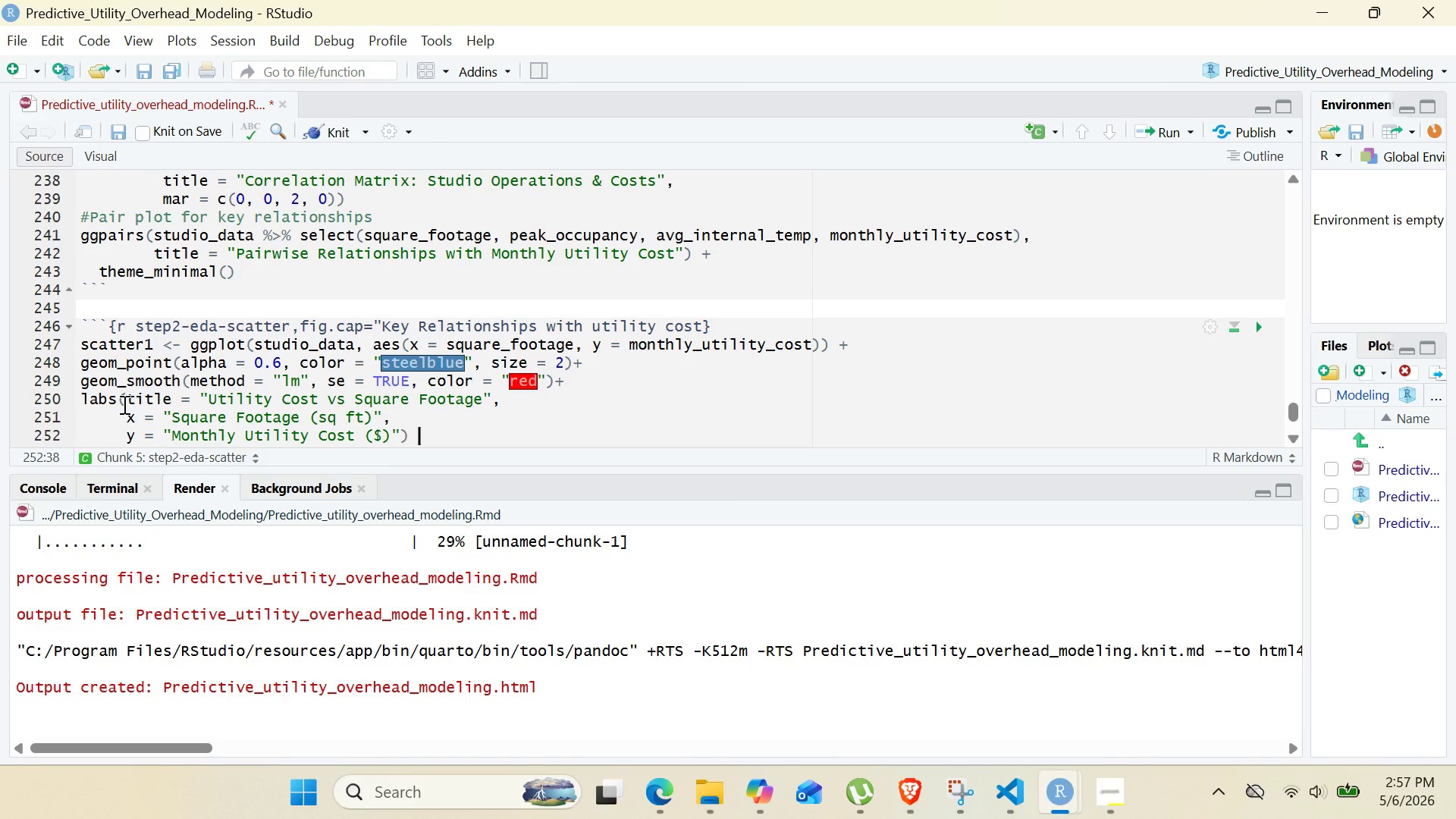 
key(Shift+Equal)
 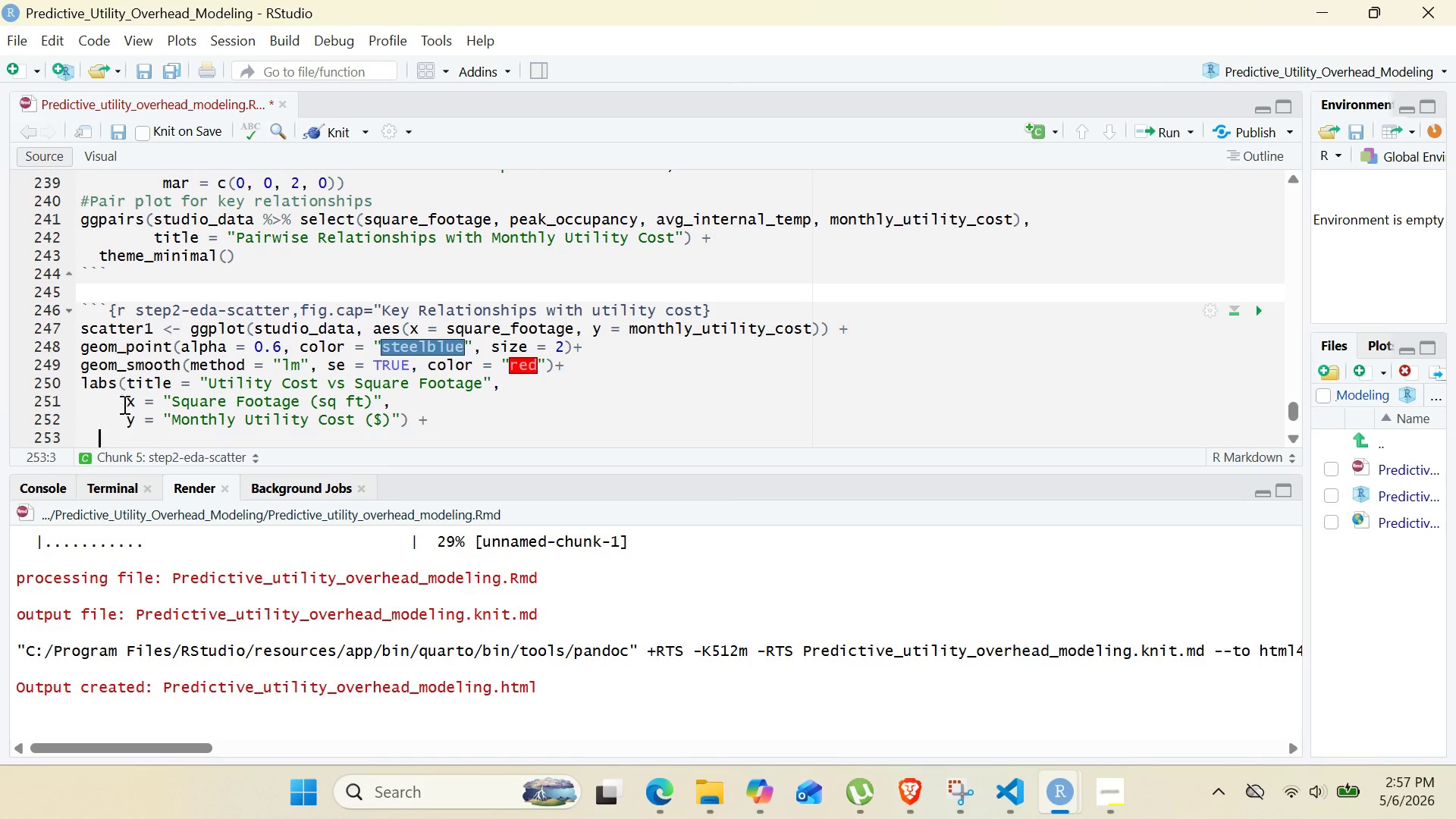 
key(Enter)
 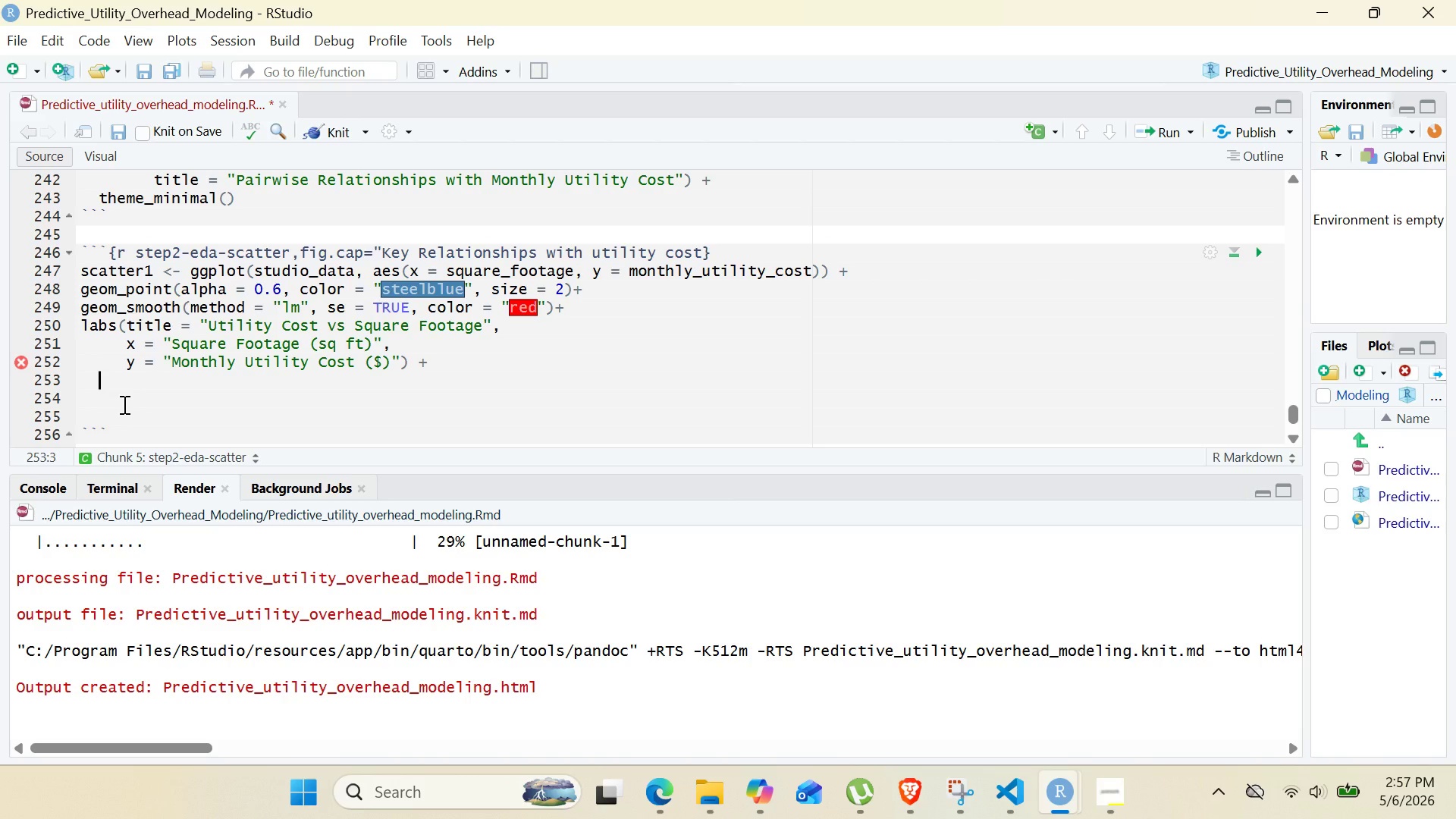 
wait(14.12)
 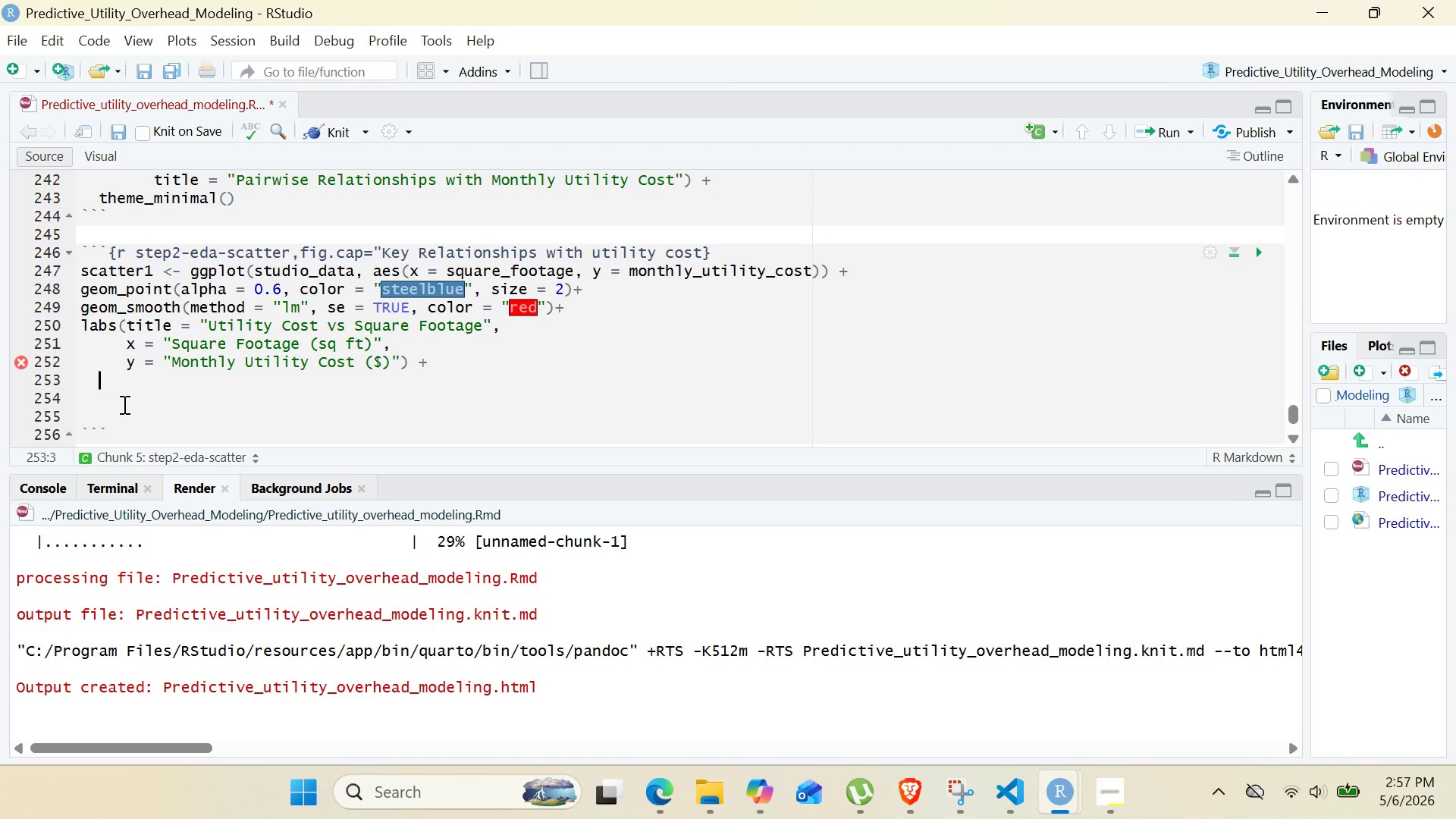 
left_click([400, 362])
 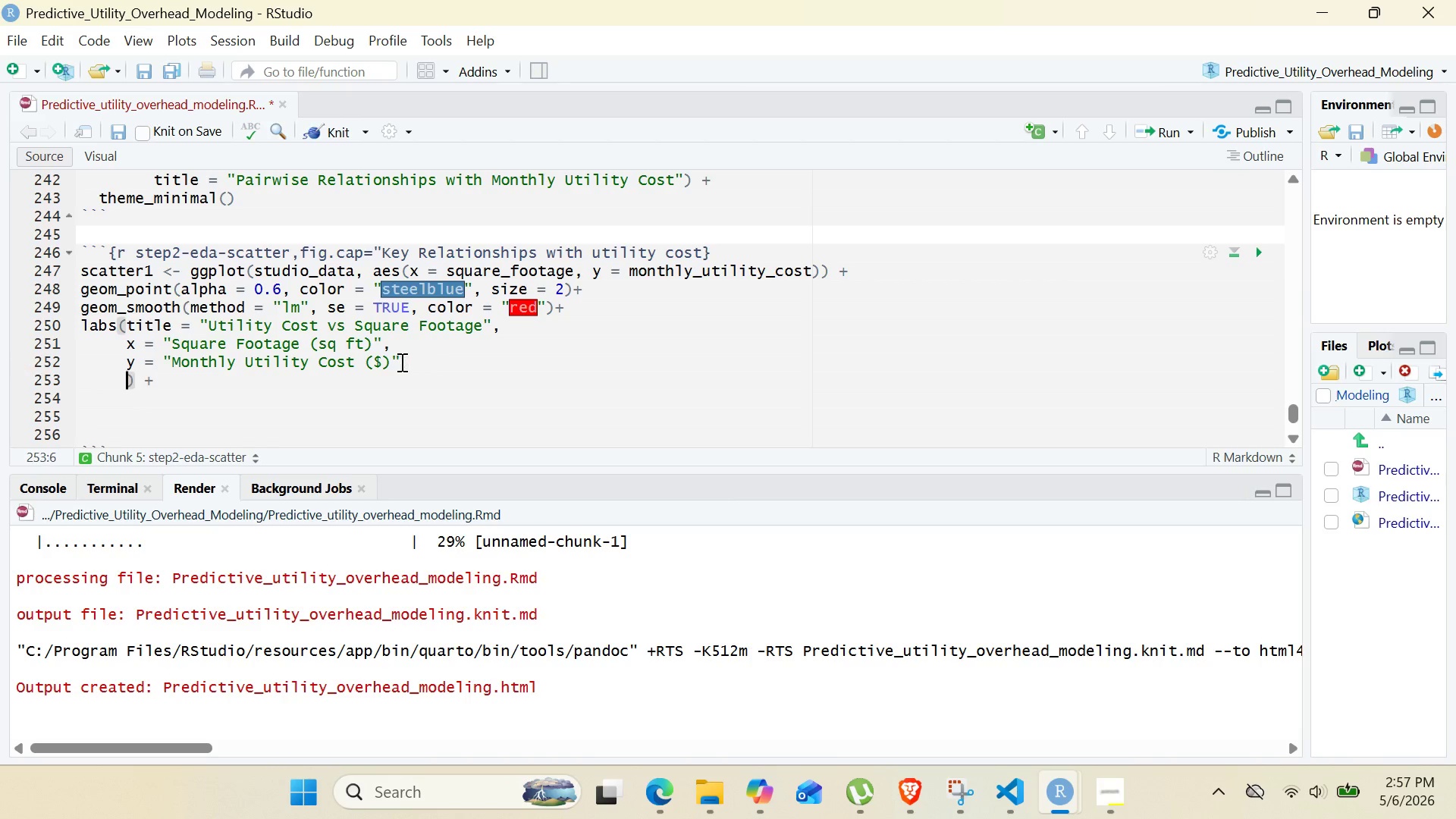 
key(Enter)
 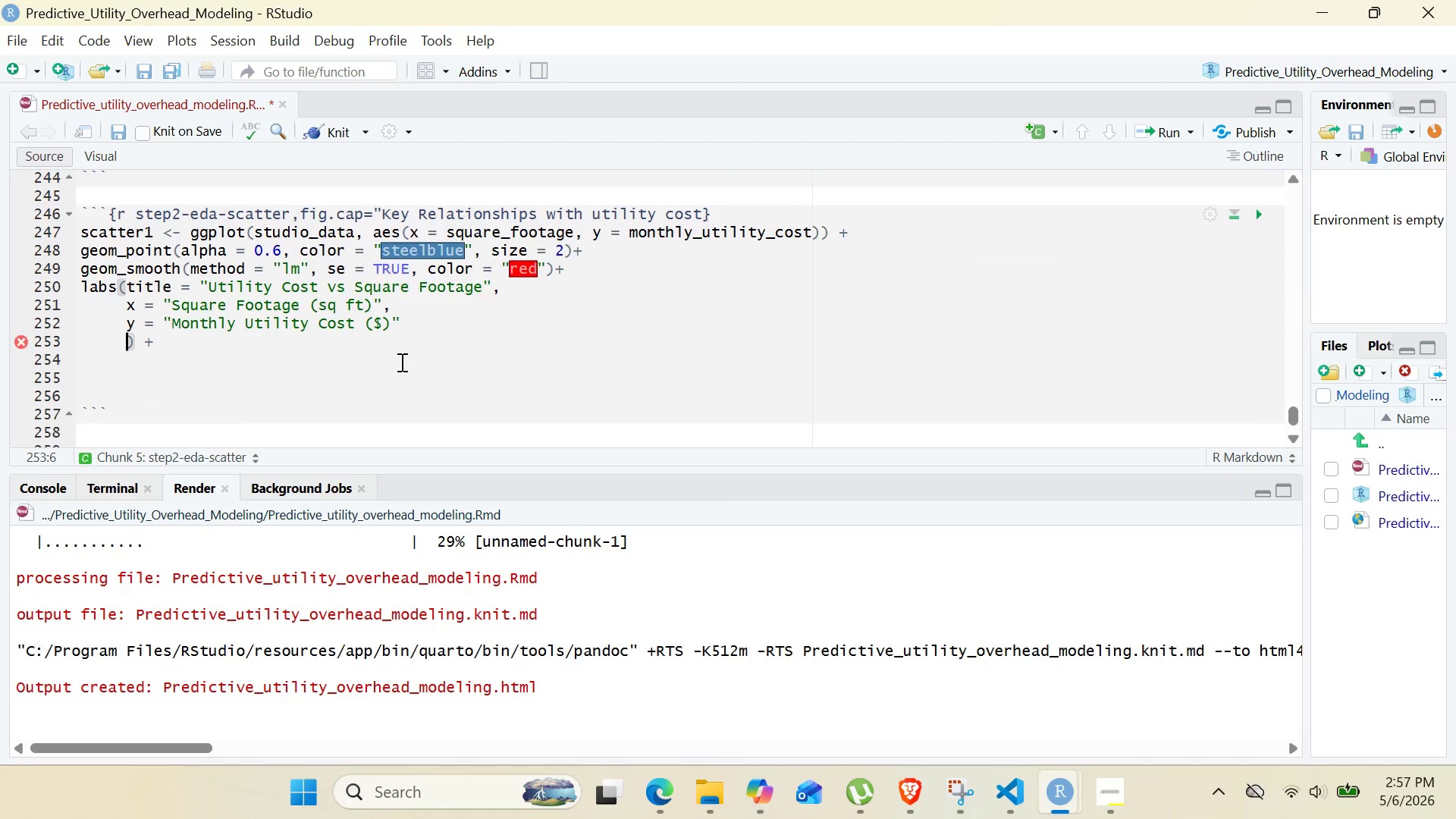 
left_click([80, 362])
 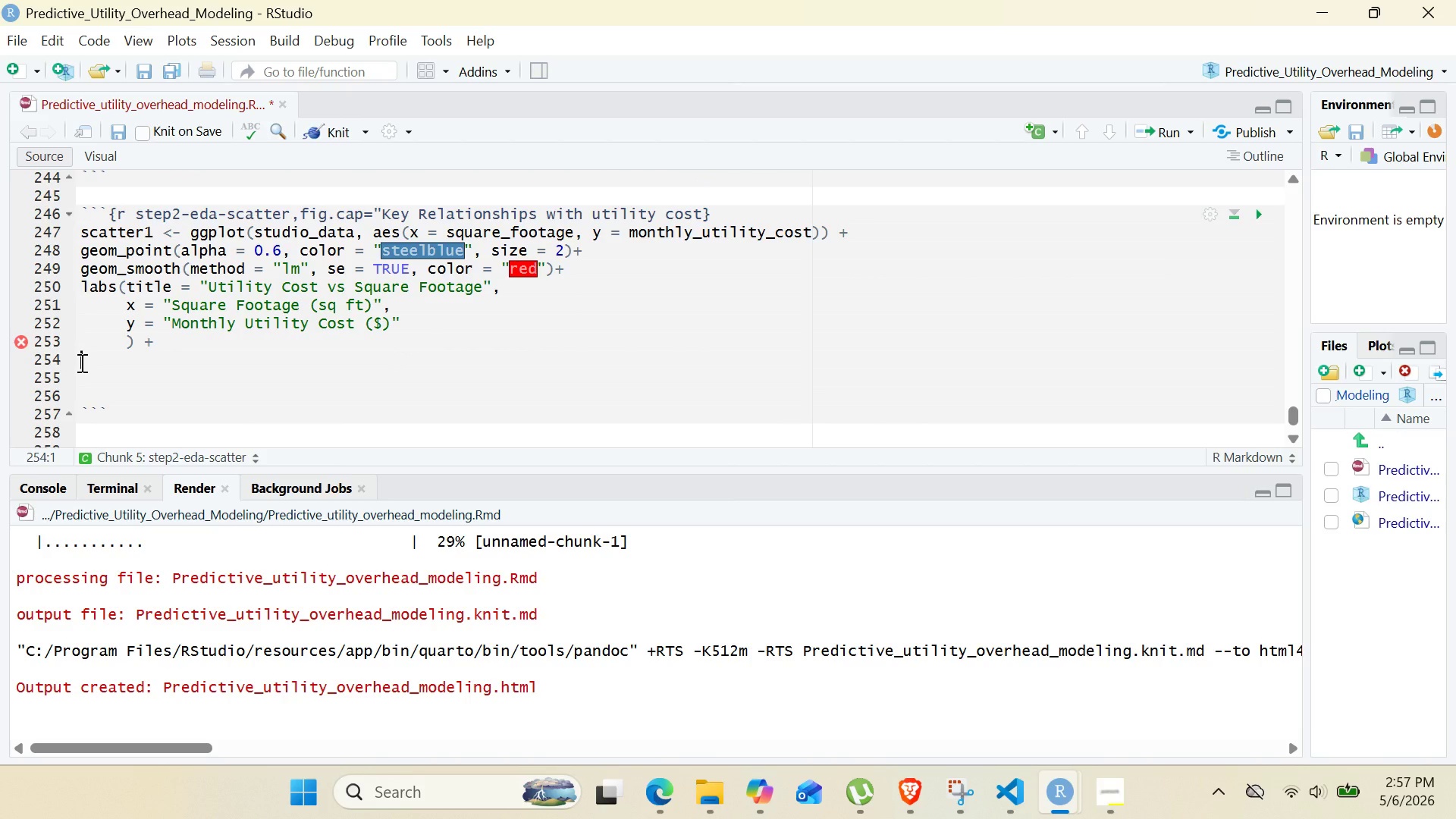 
type(theme_mene)
key(Backspace)
key(Backspace)
key(Backspace)
type(ini)
 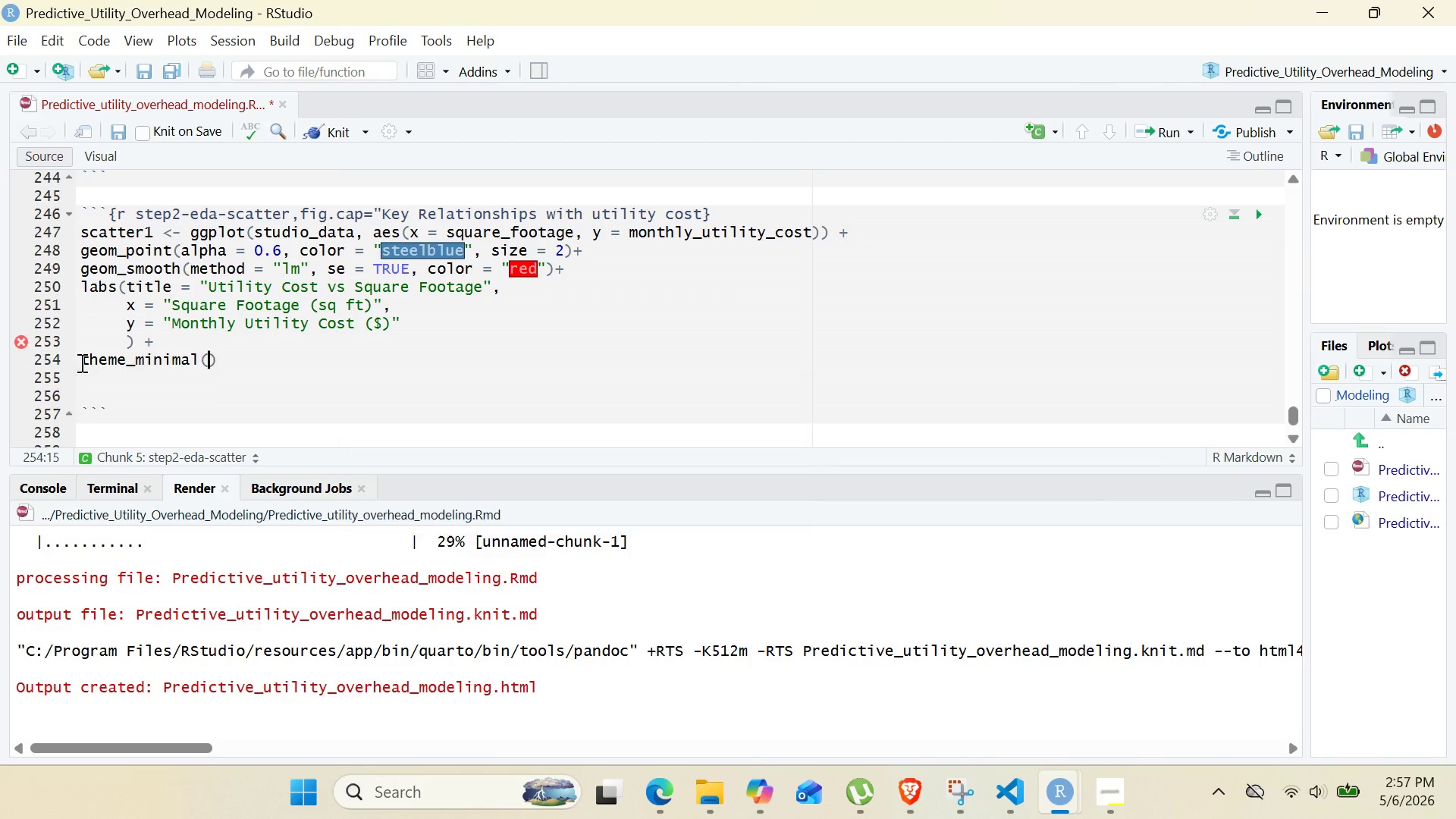 
key(Enter)
 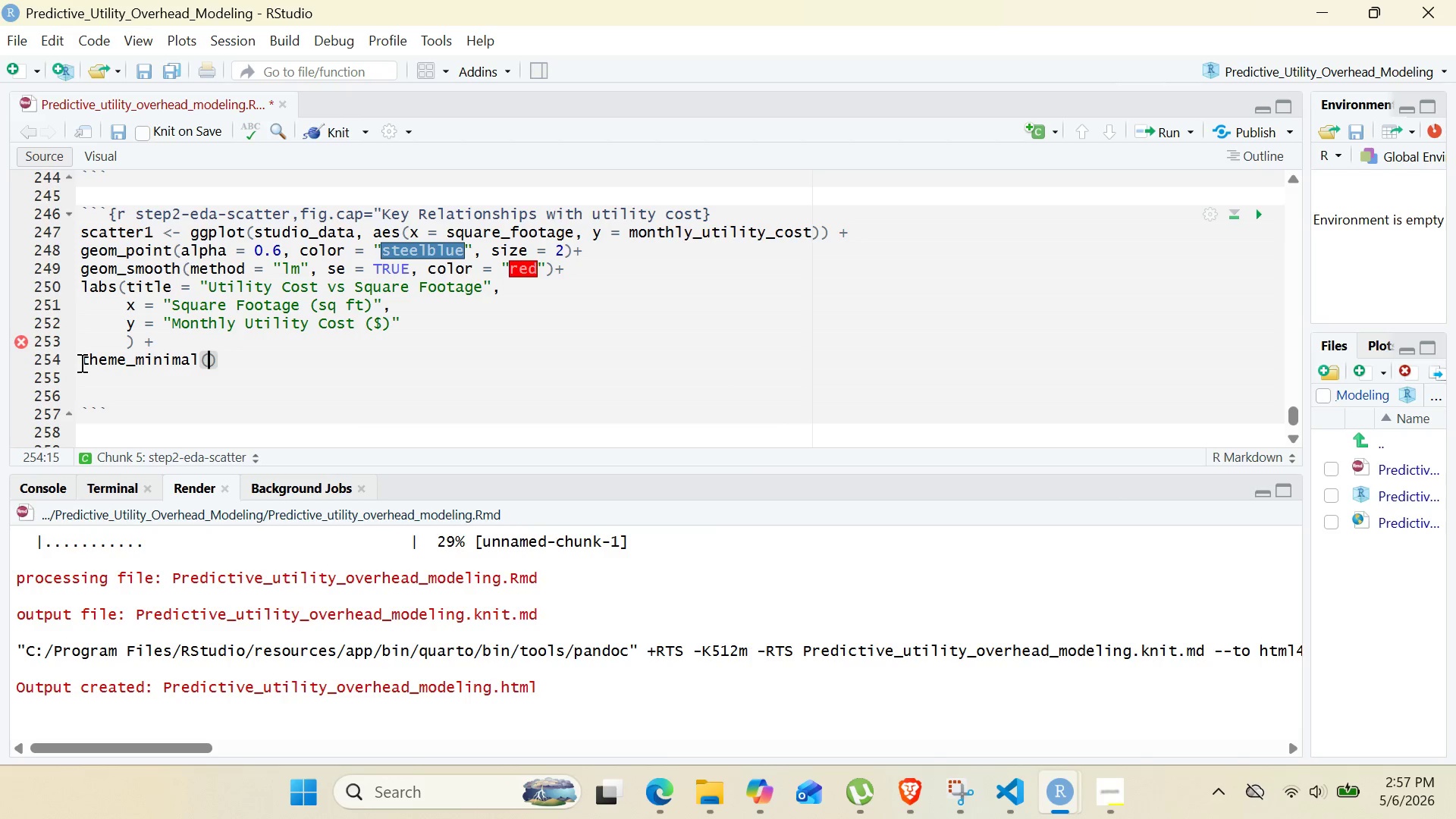 
key(ArrowRight)
 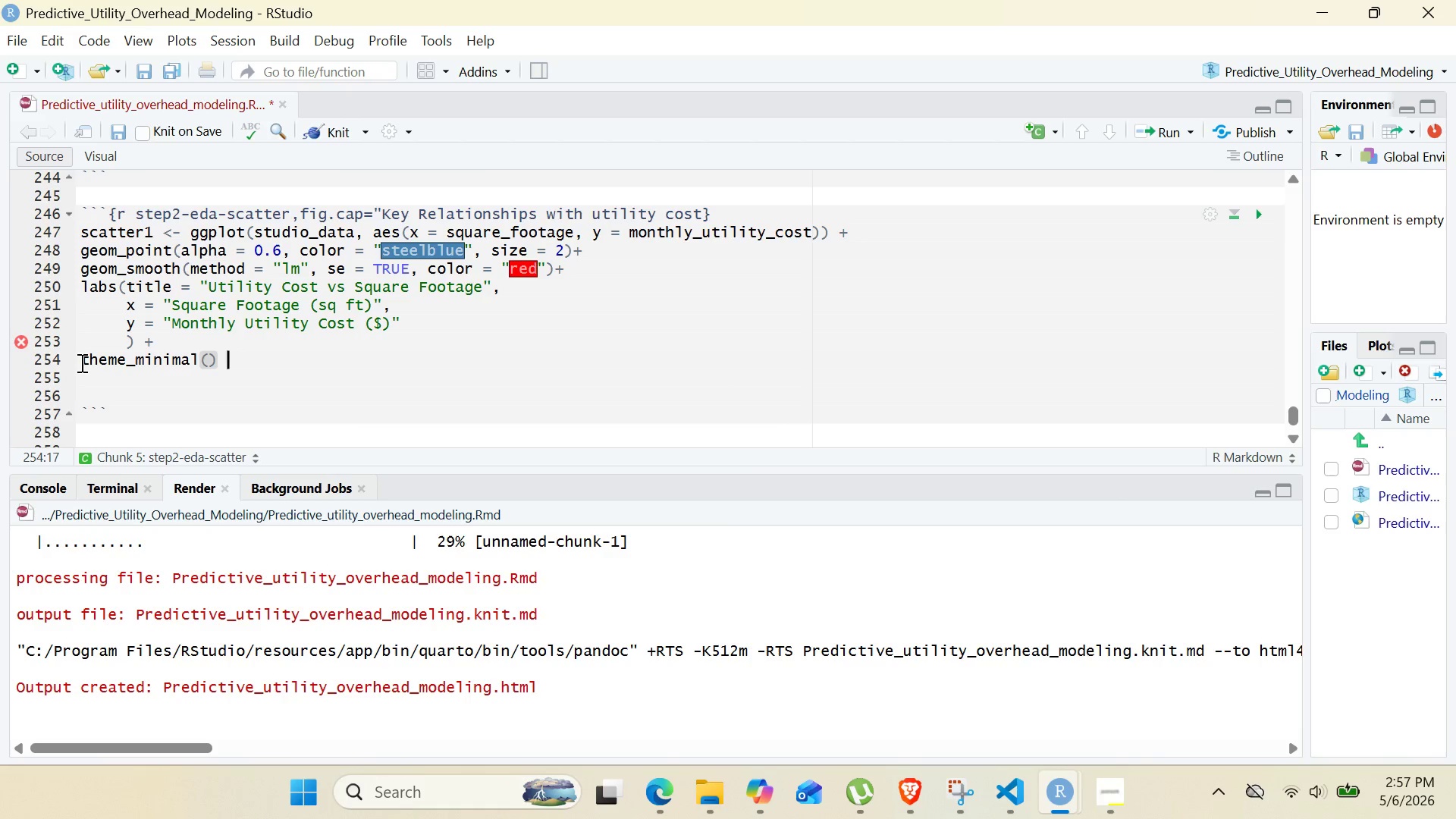 
key(Space)
 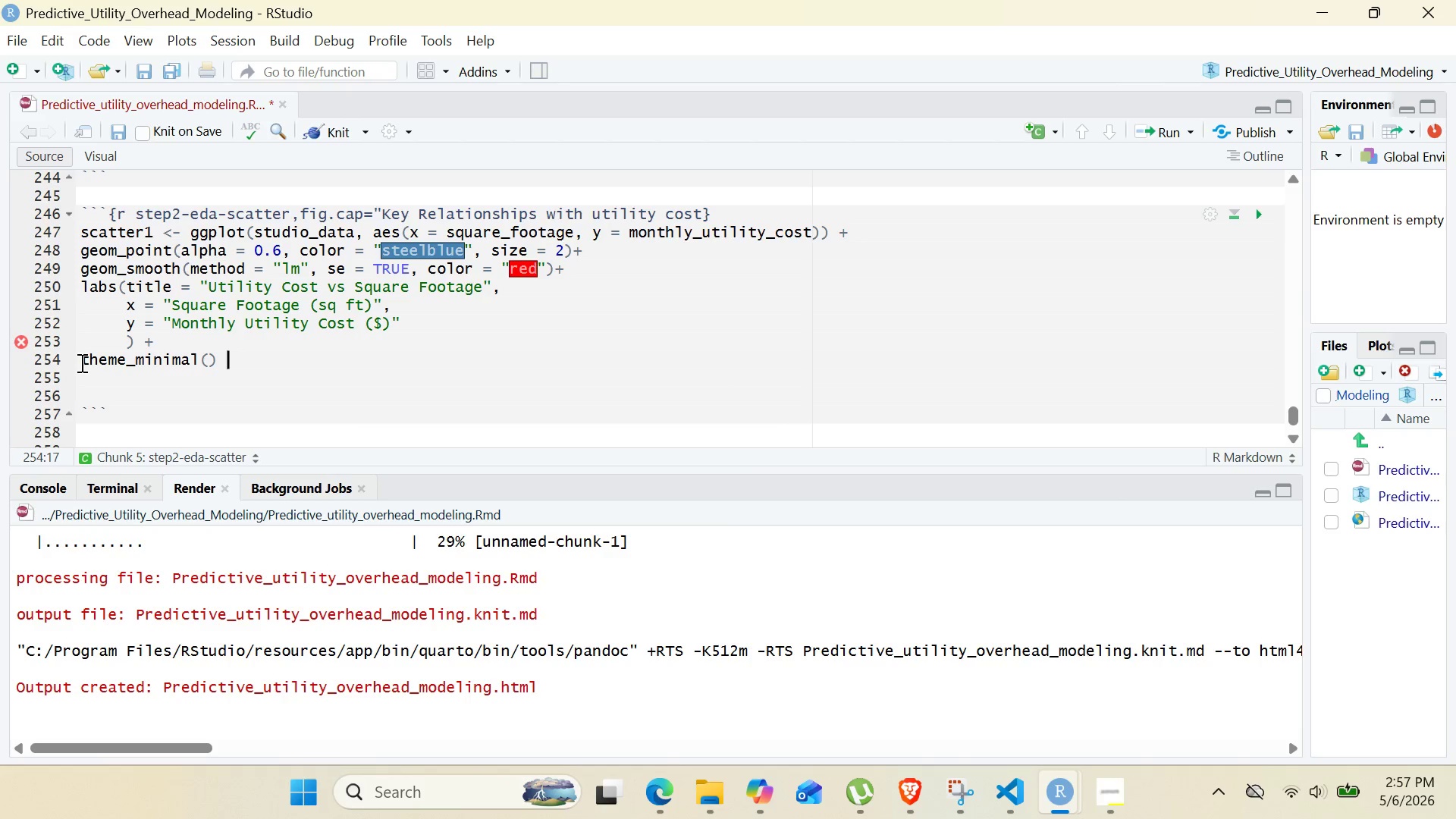 
key(Shift+Equal)
 